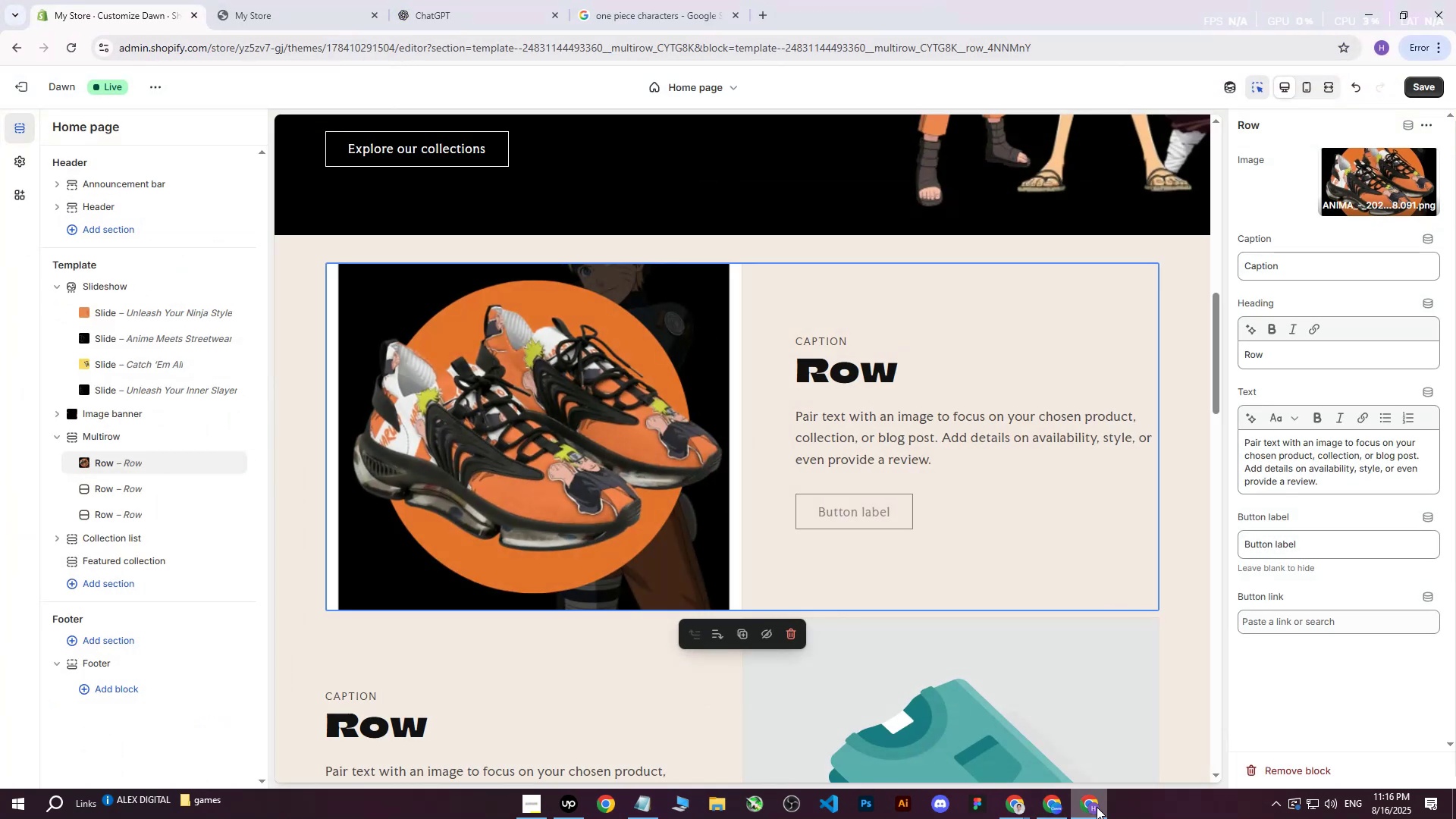 
wait(5.6)
 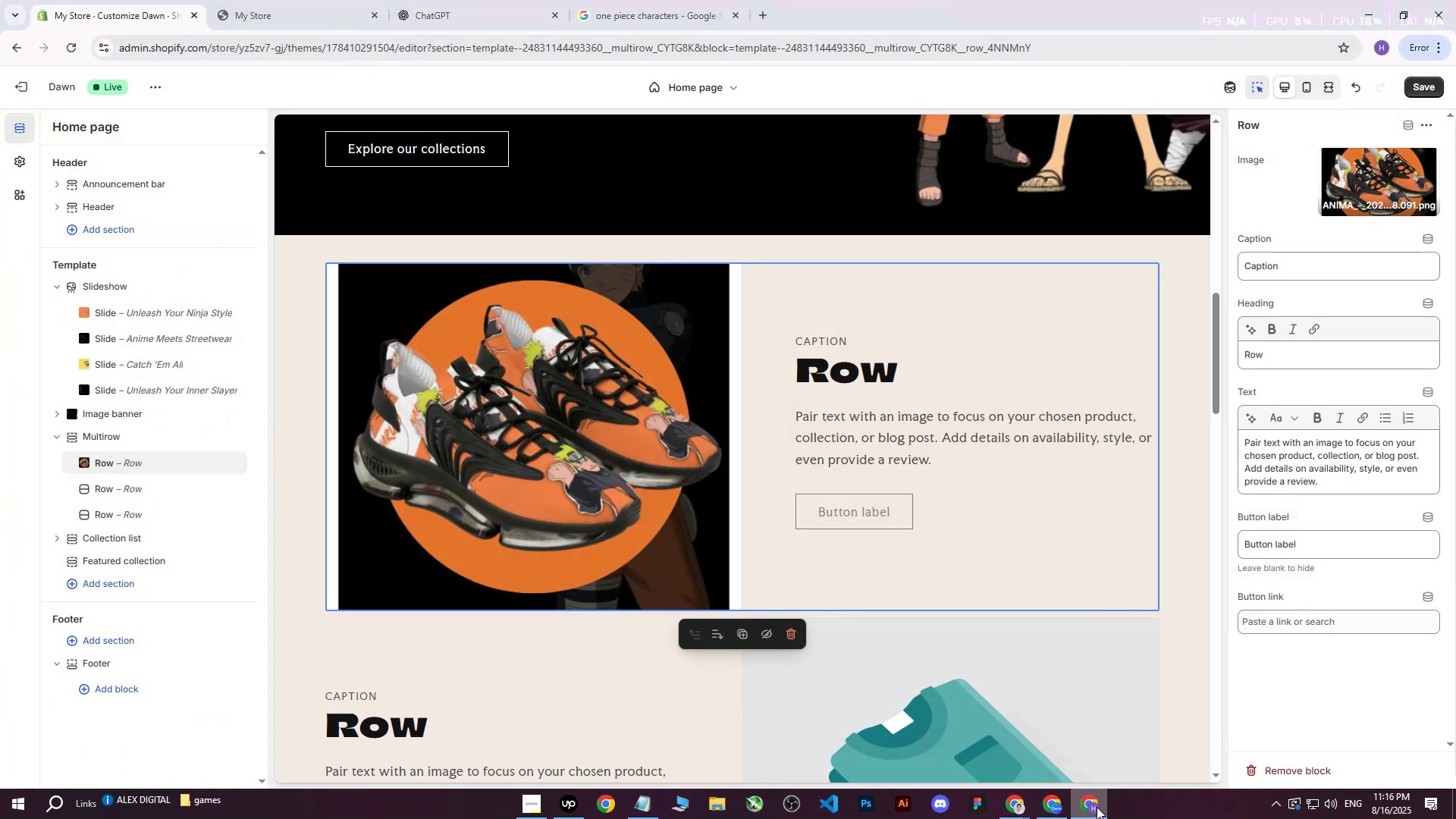 
left_click([1097, 807])
 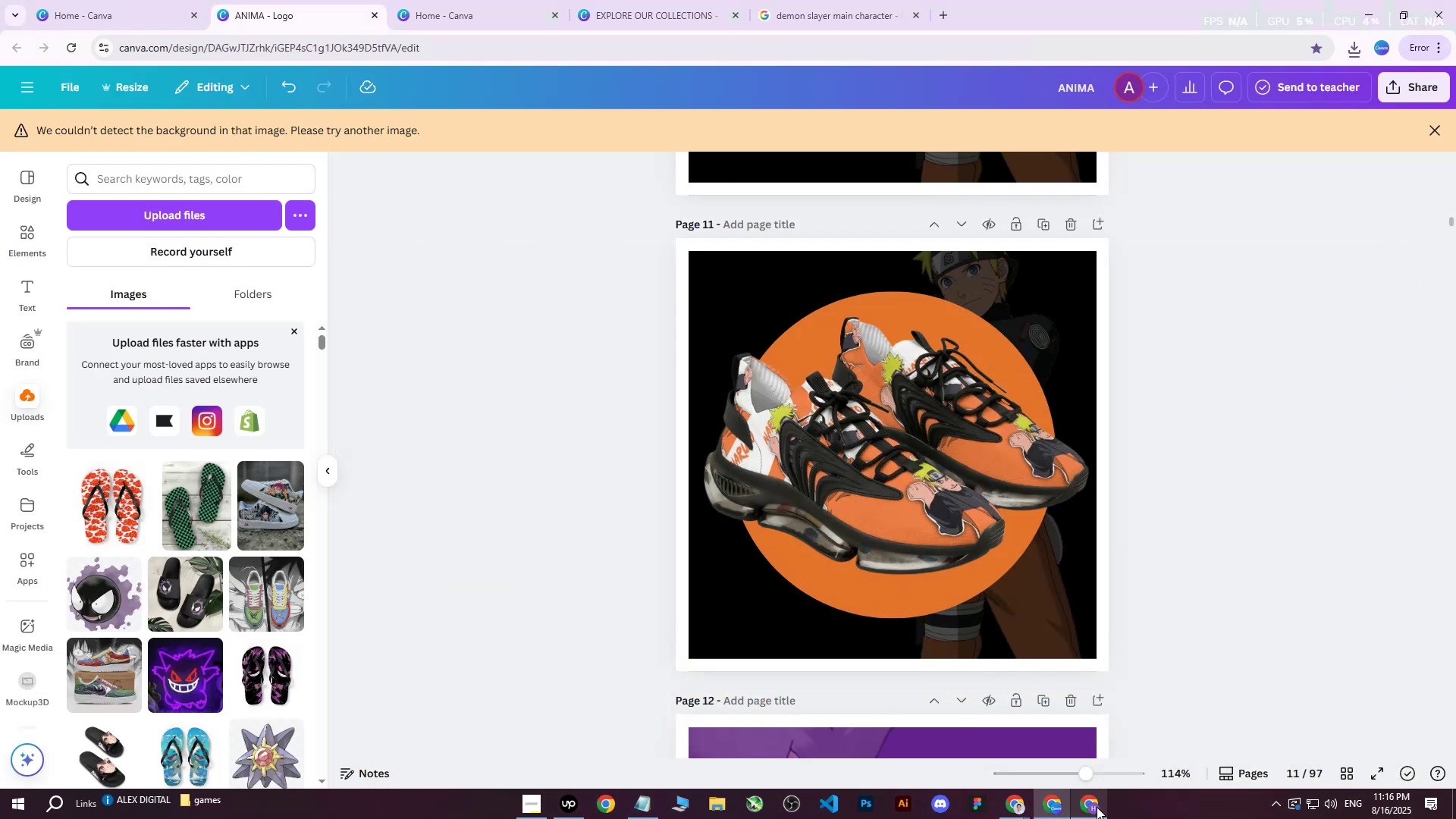 
left_click([1097, 807])
 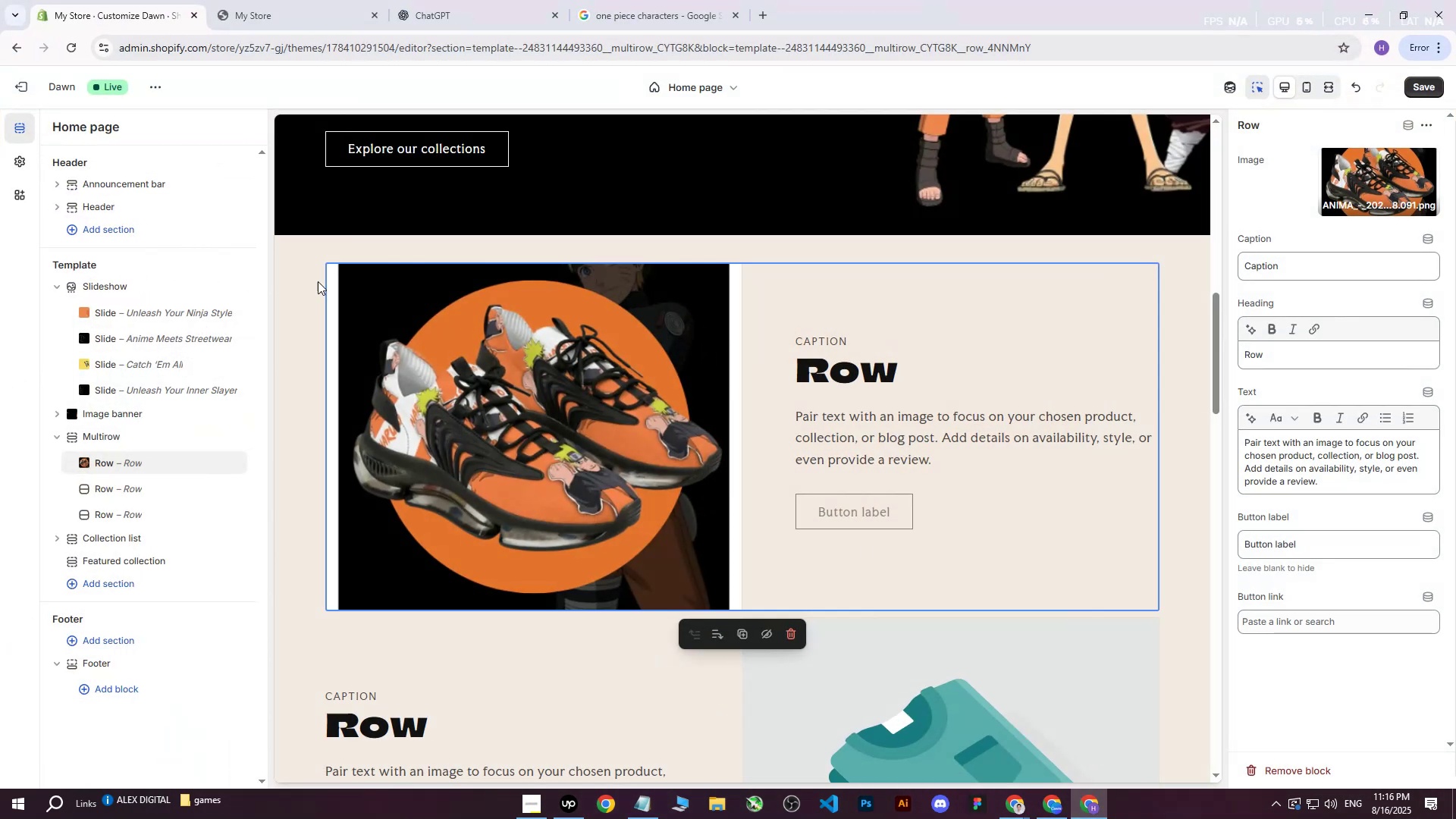 
left_click([293, 268])
 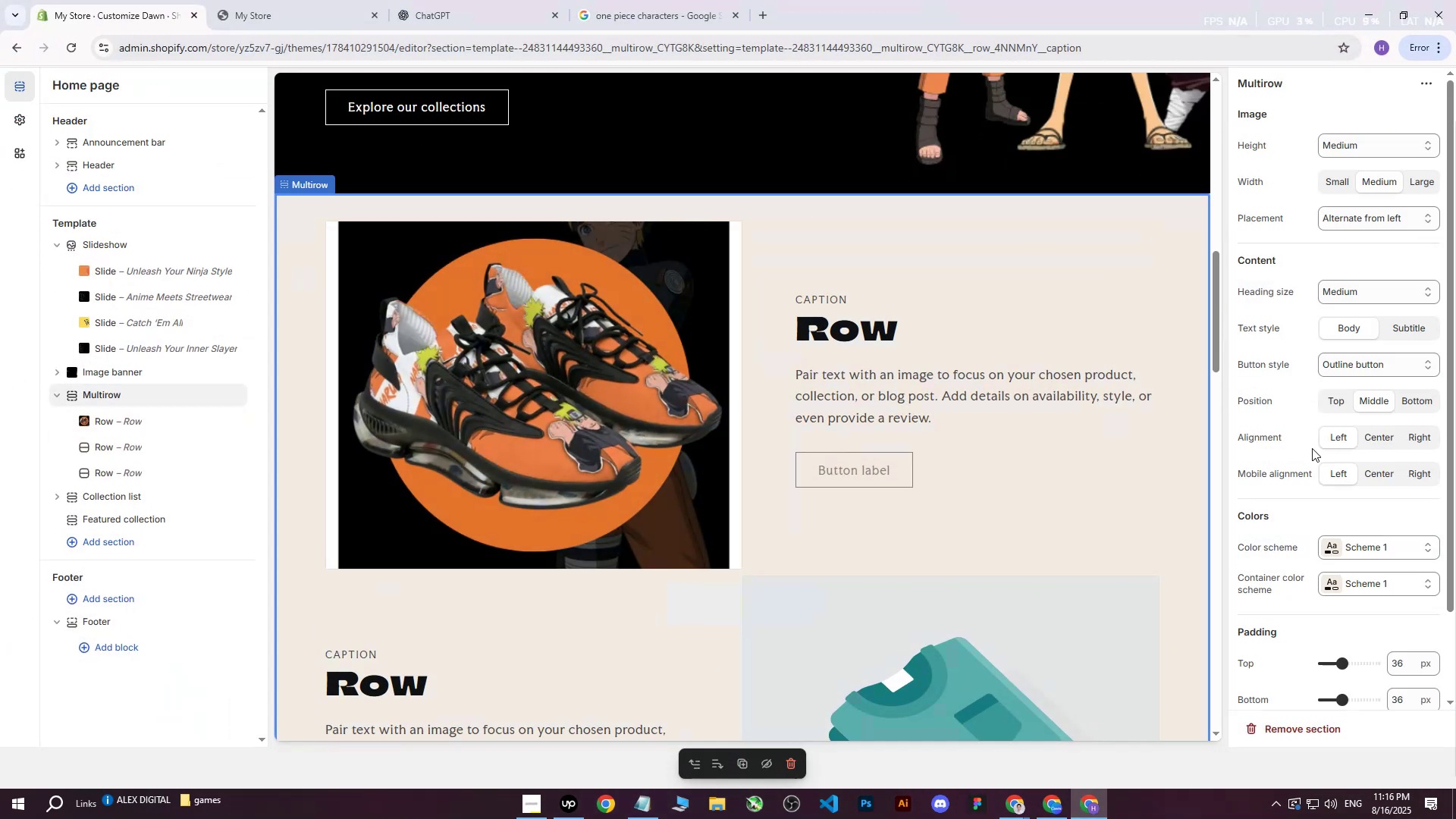 
left_click([1329, 548])
 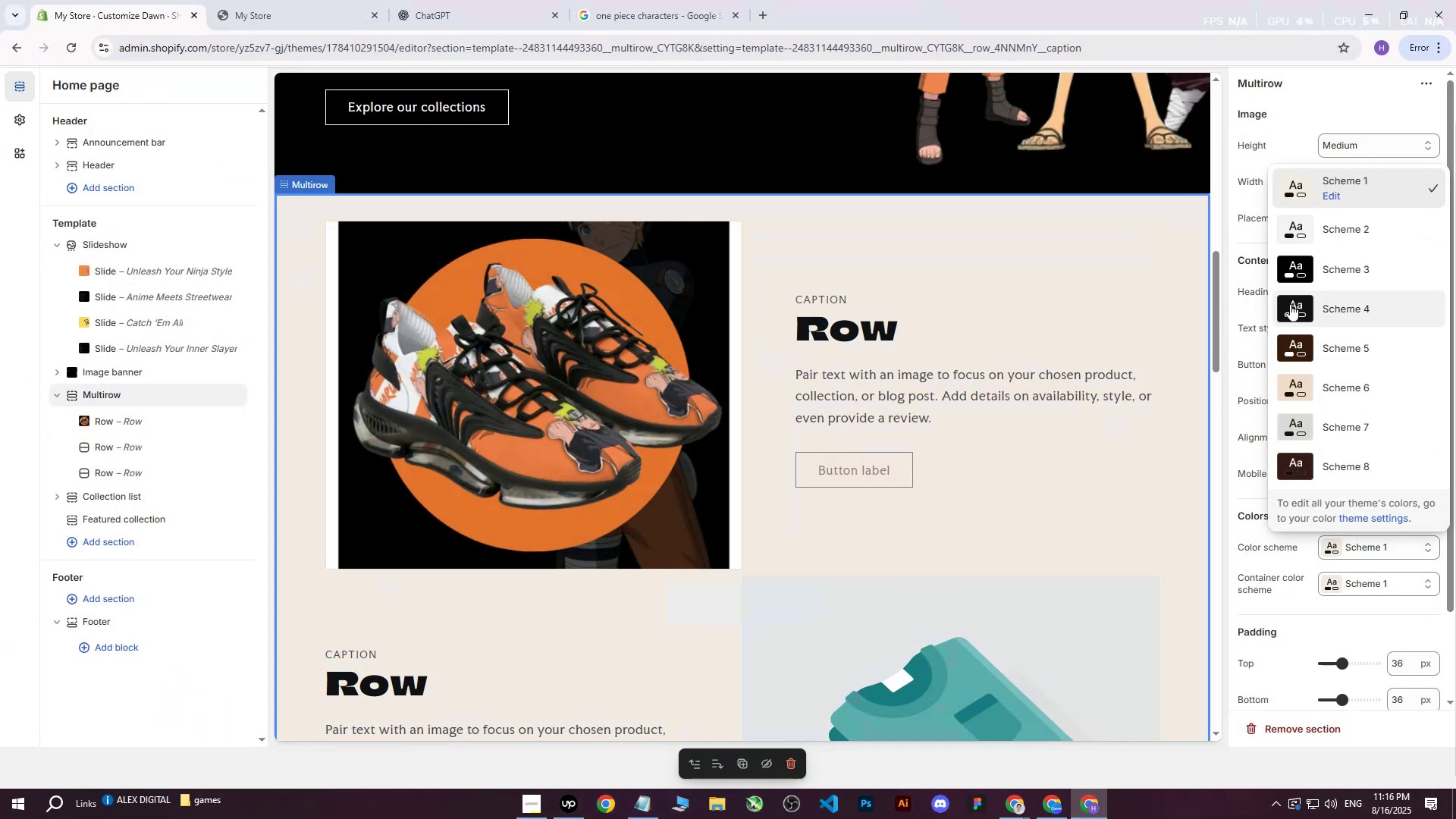 
left_click([1294, 273])
 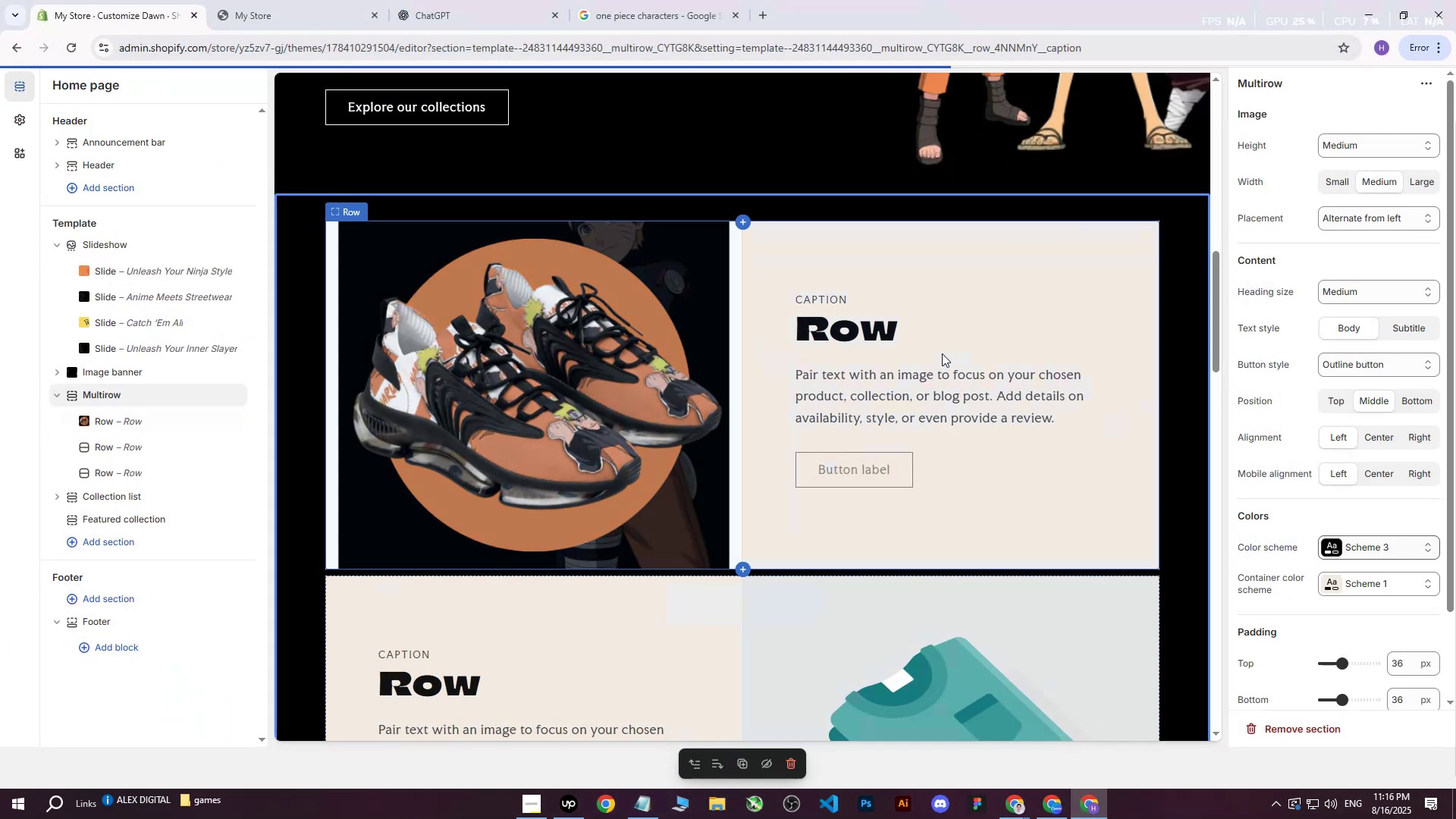 
scroll: coordinate [902, 381], scroll_direction: none, amount: 0.0
 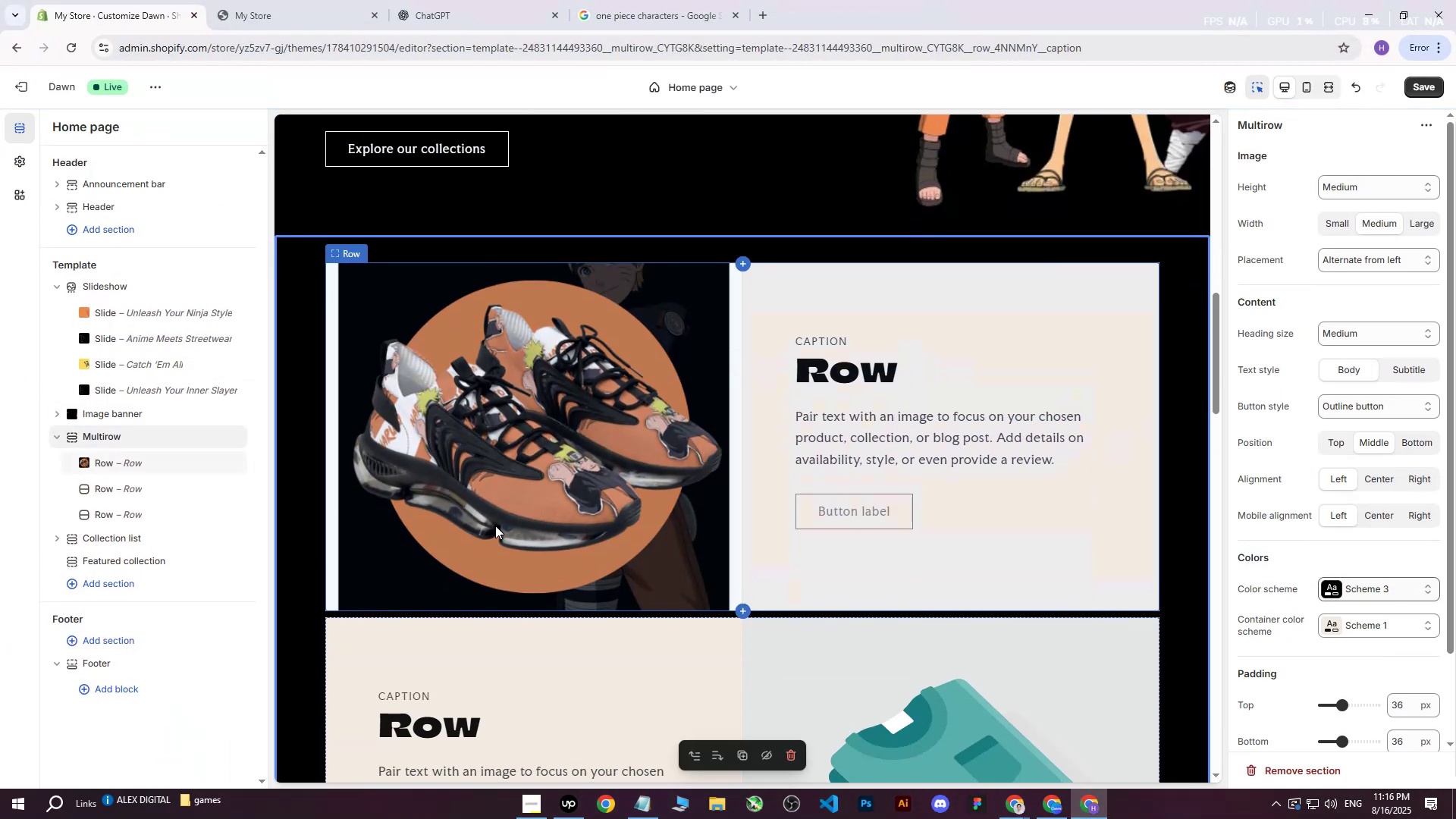 
scroll: coordinate [905, 522], scroll_direction: down, amount: 1.0
 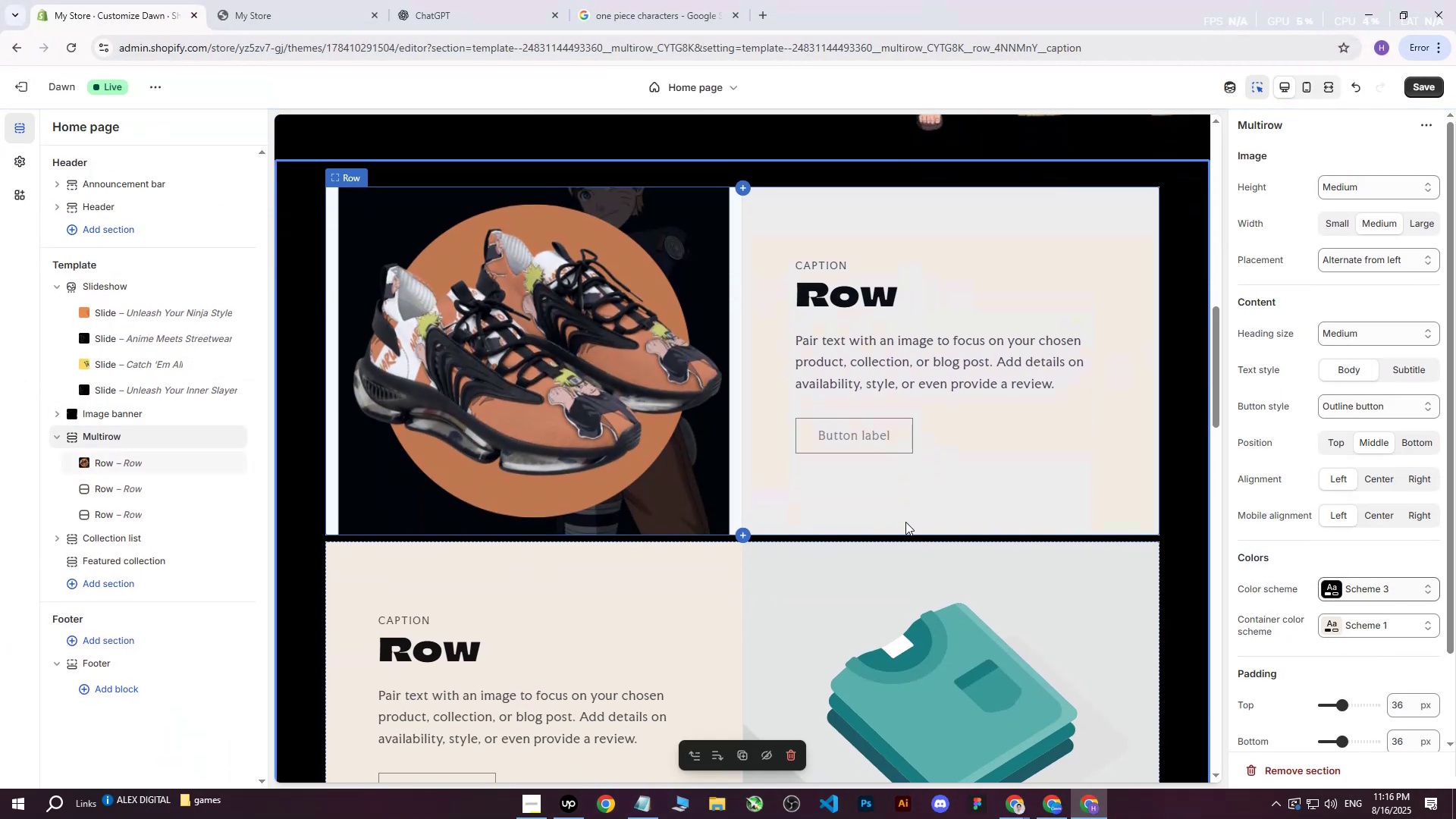 
scroll: coordinate [905, 522], scroll_direction: up, amount: 2.0
 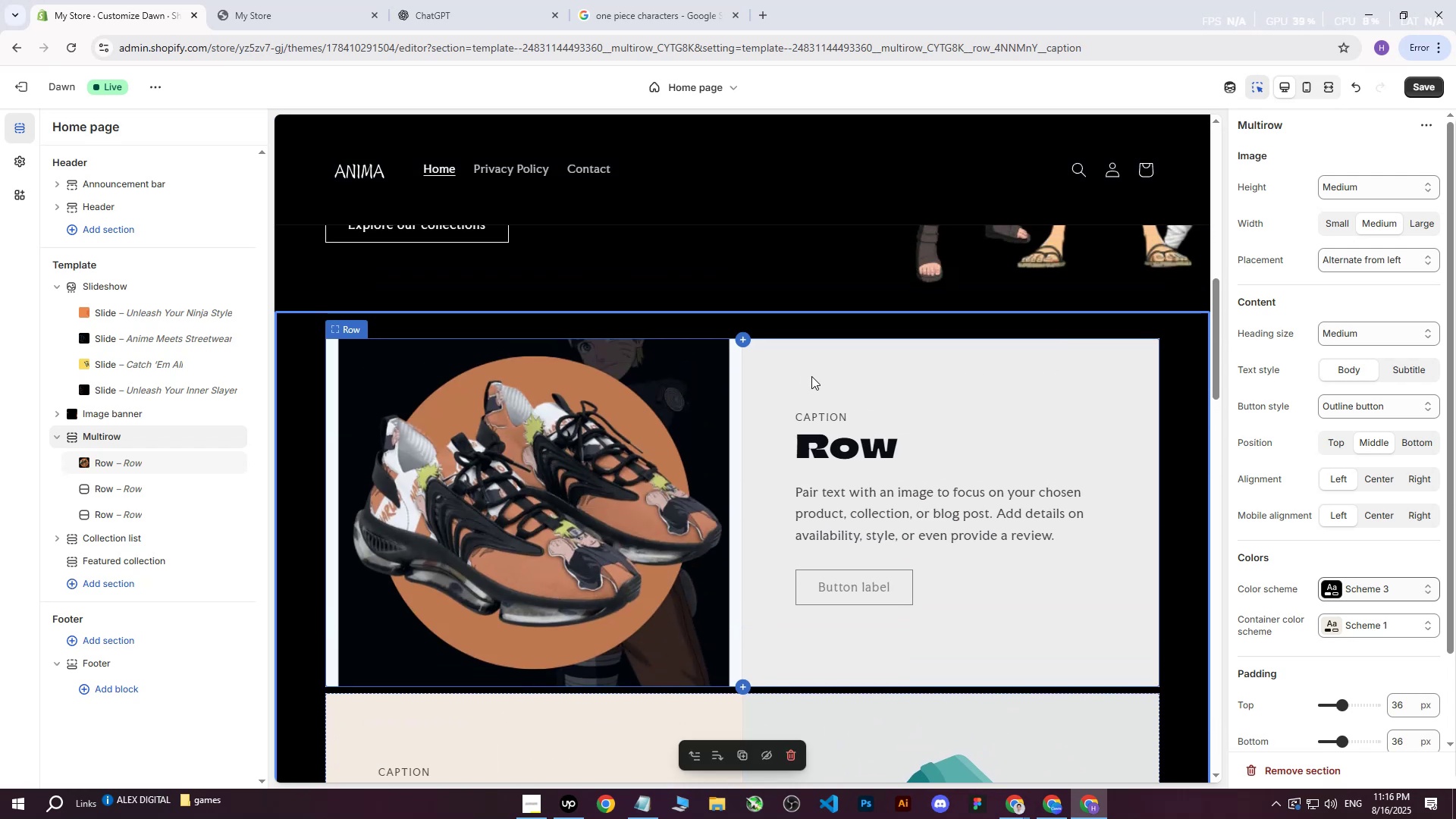 
left_click([814, 376])
 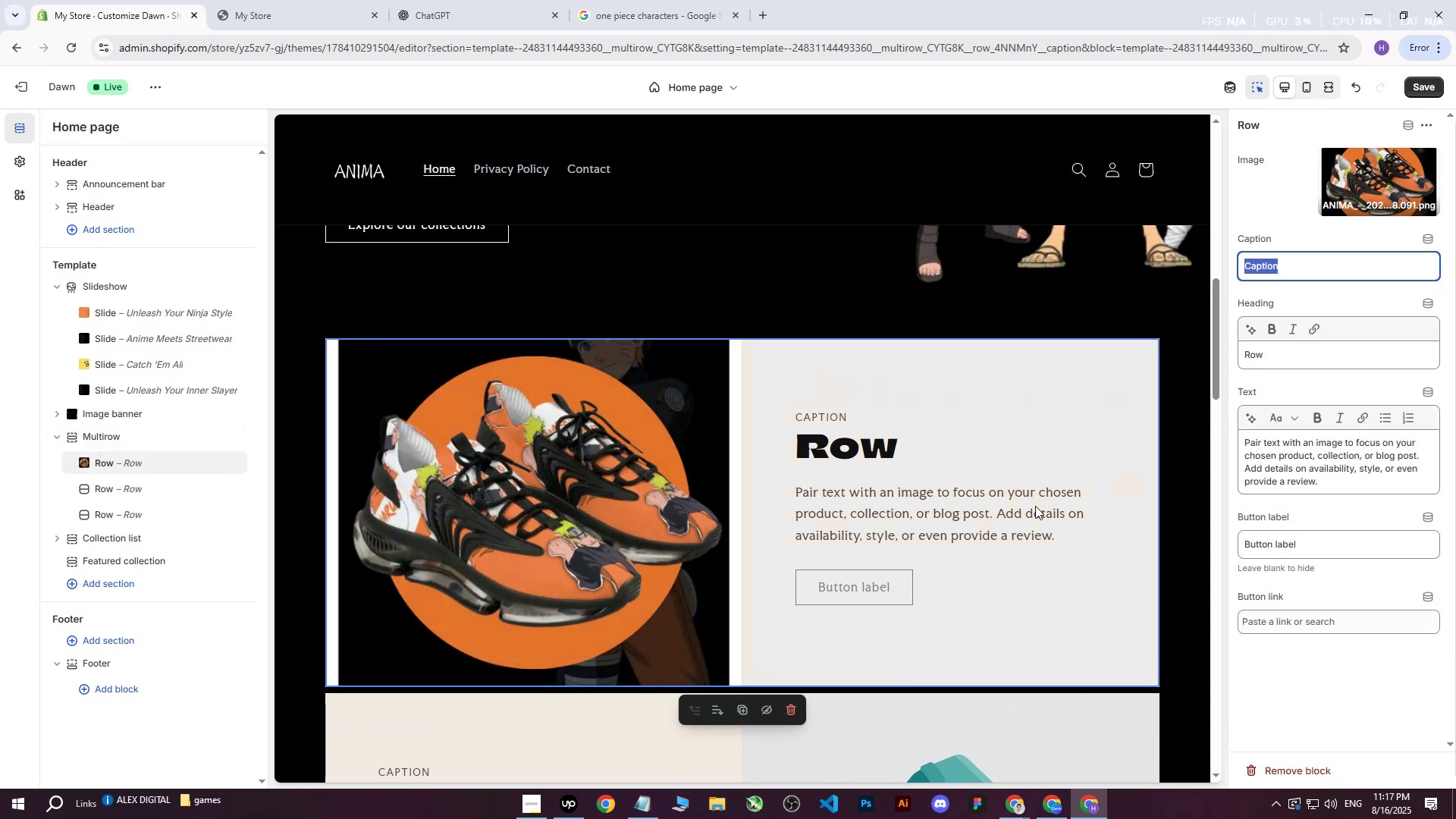 
left_click([479, 487])
 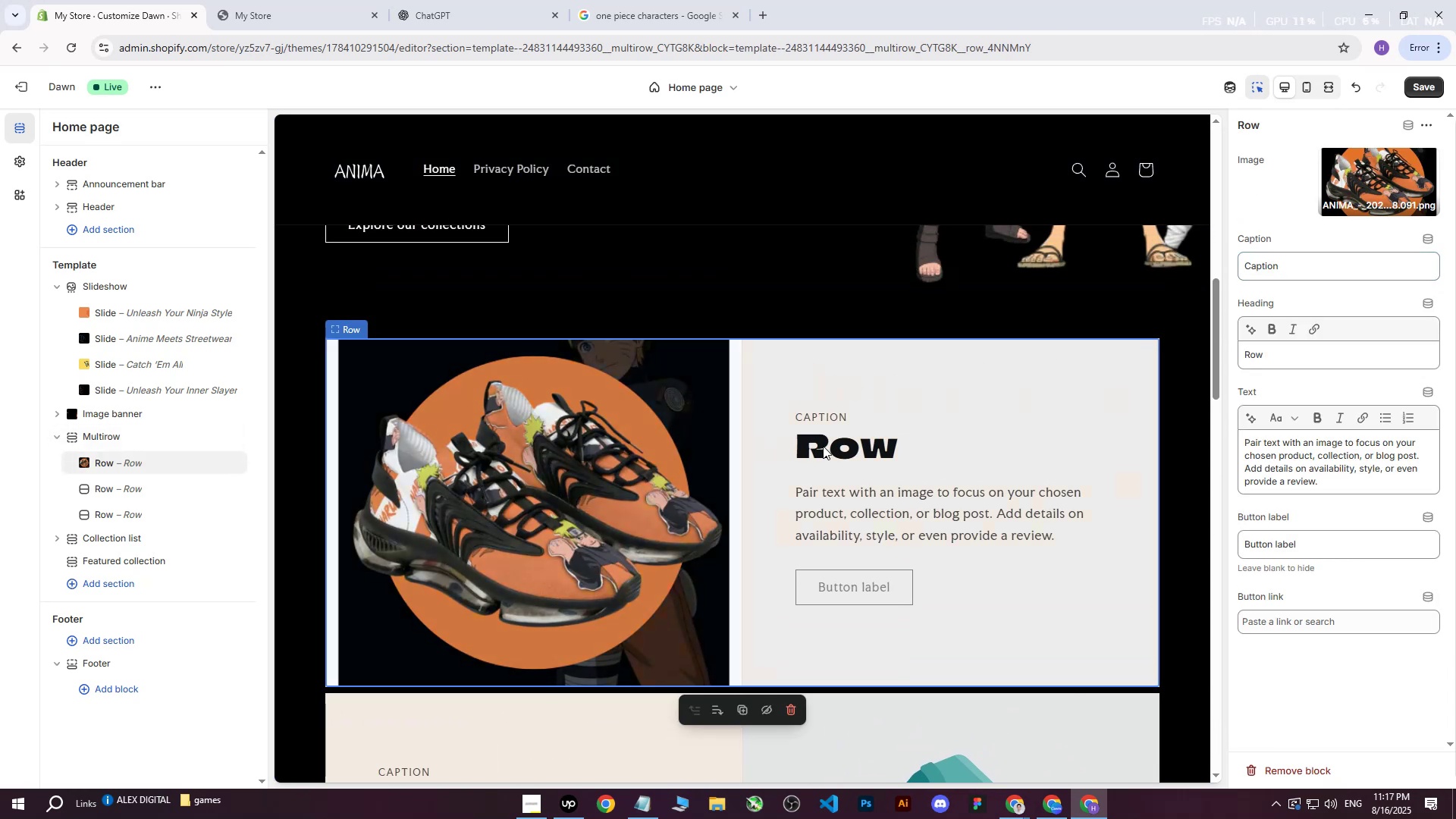 
left_click([883, 430])
 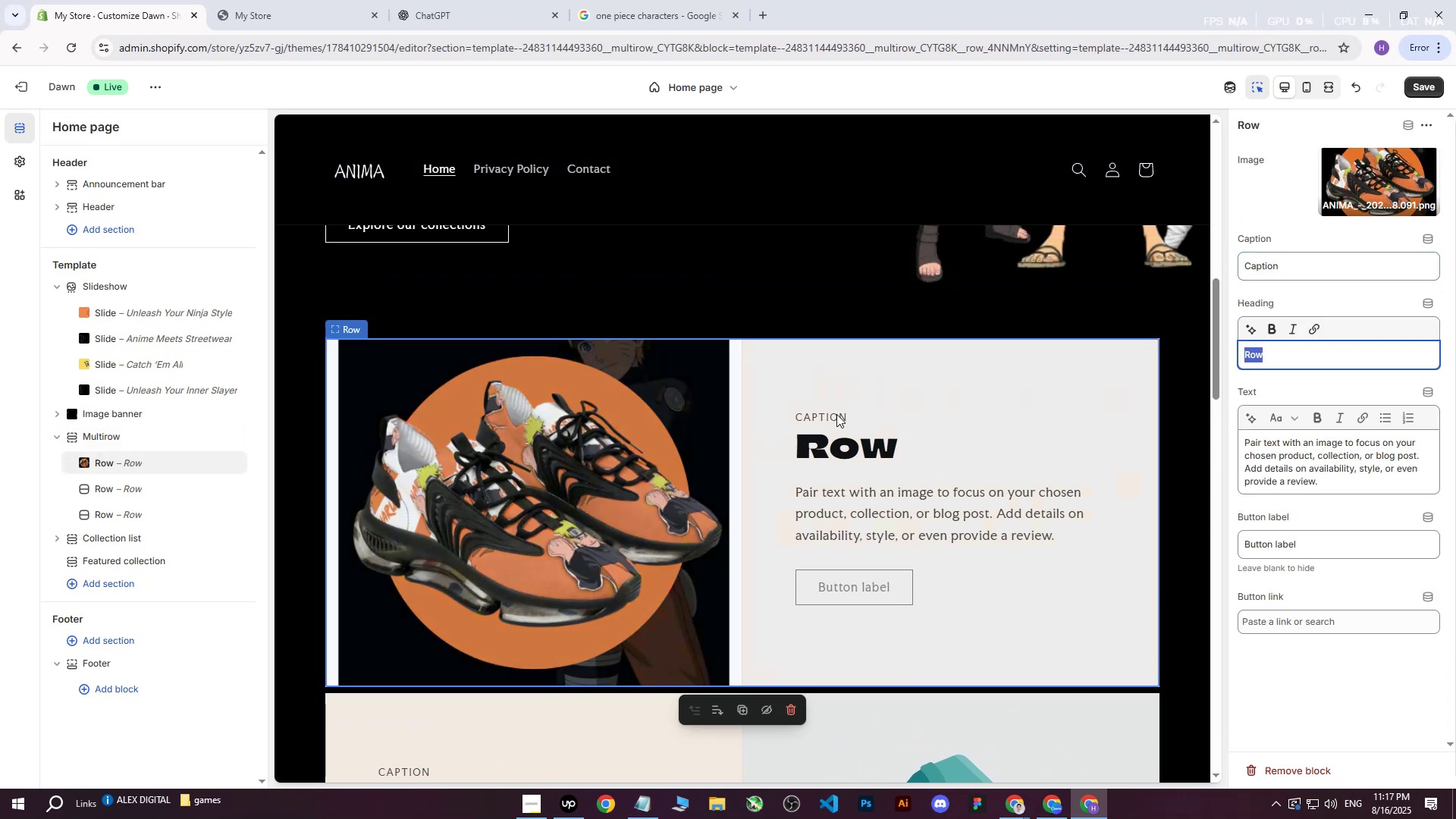 
left_click([566, 415])
 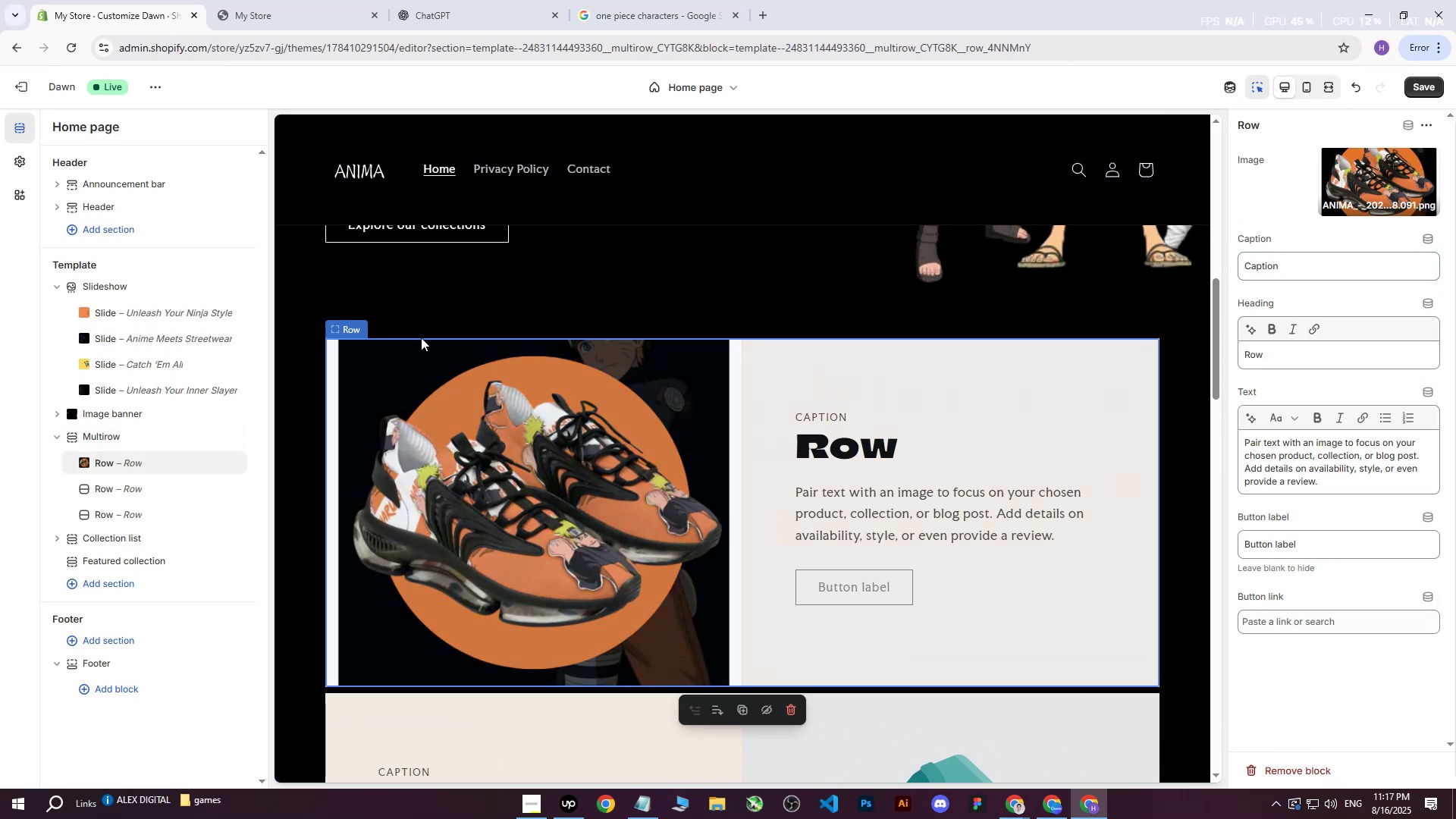 
left_click([415, 331])
 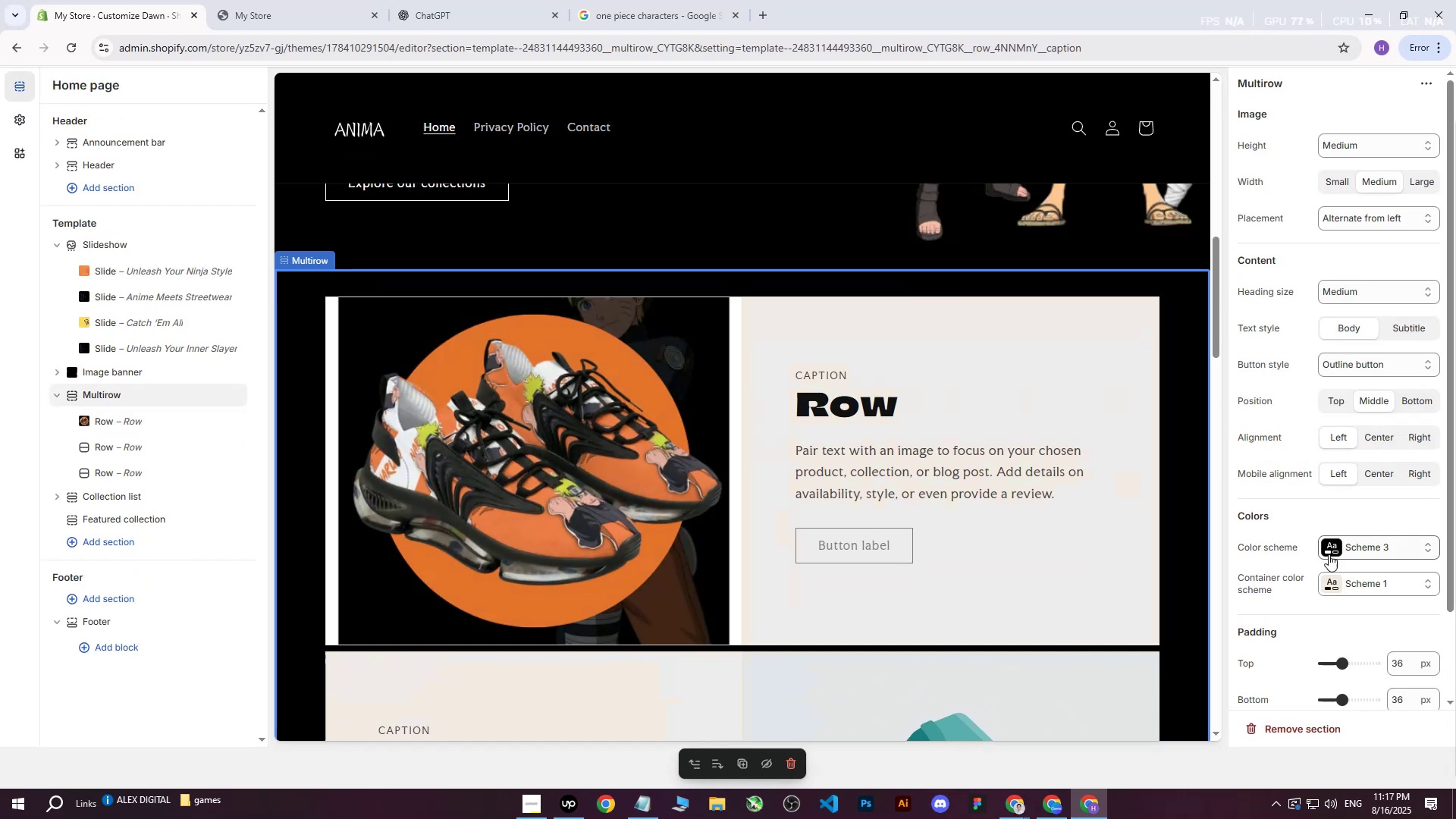 
left_click([1328, 582])
 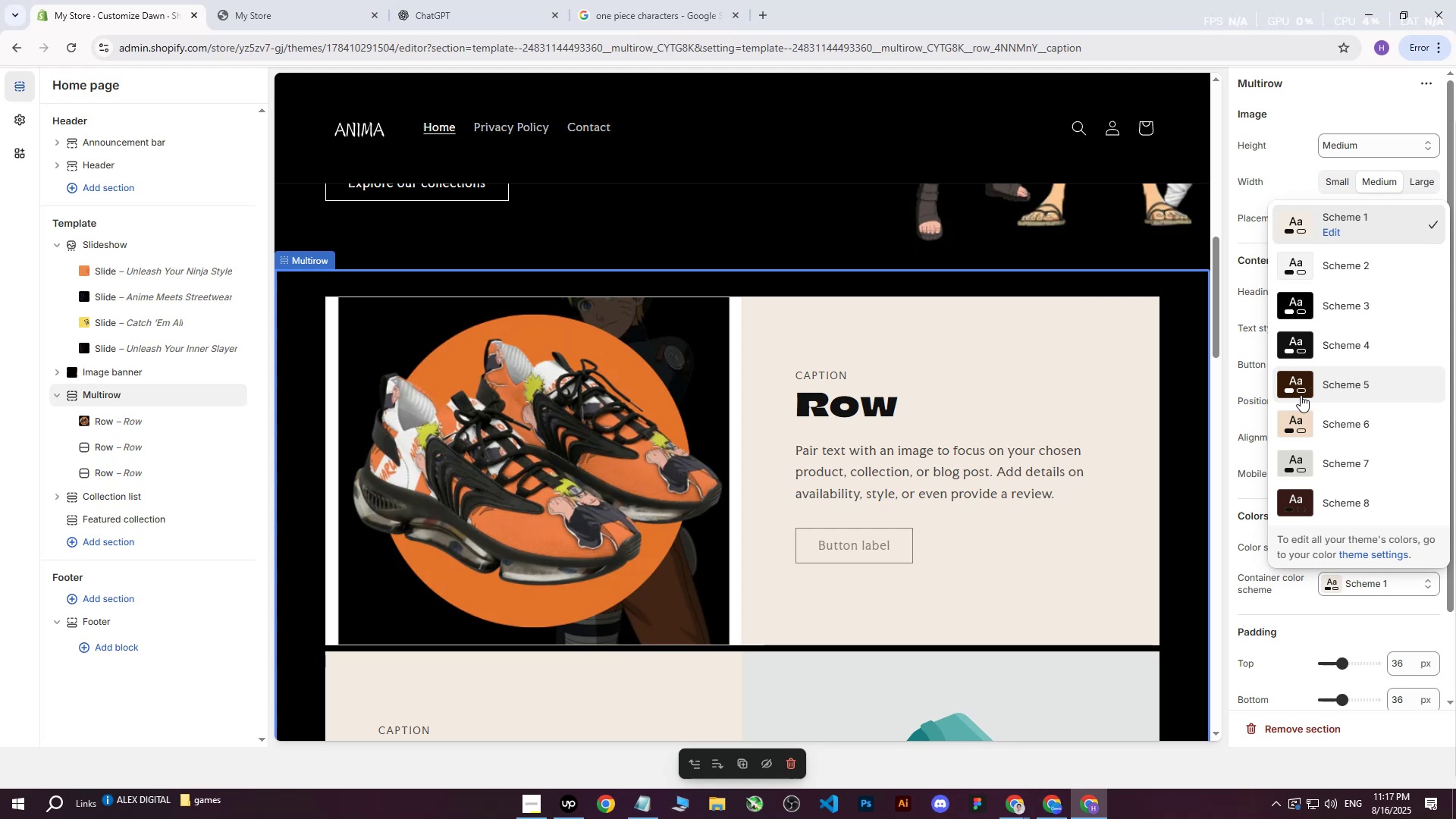 
left_click([1302, 387])
 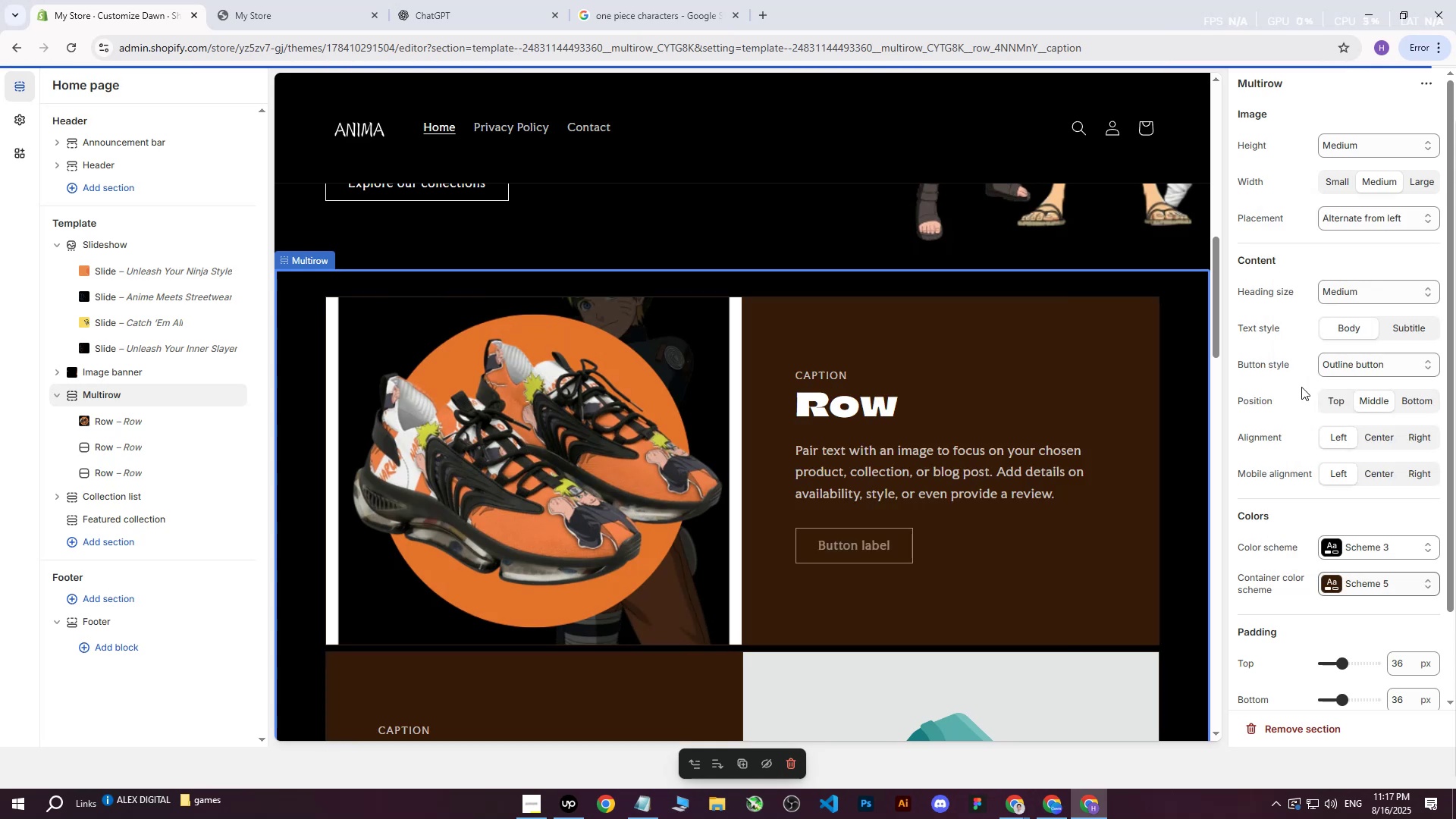 
scroll: coordinate [837, 467], scroll_direction: none, amount: 0.0
 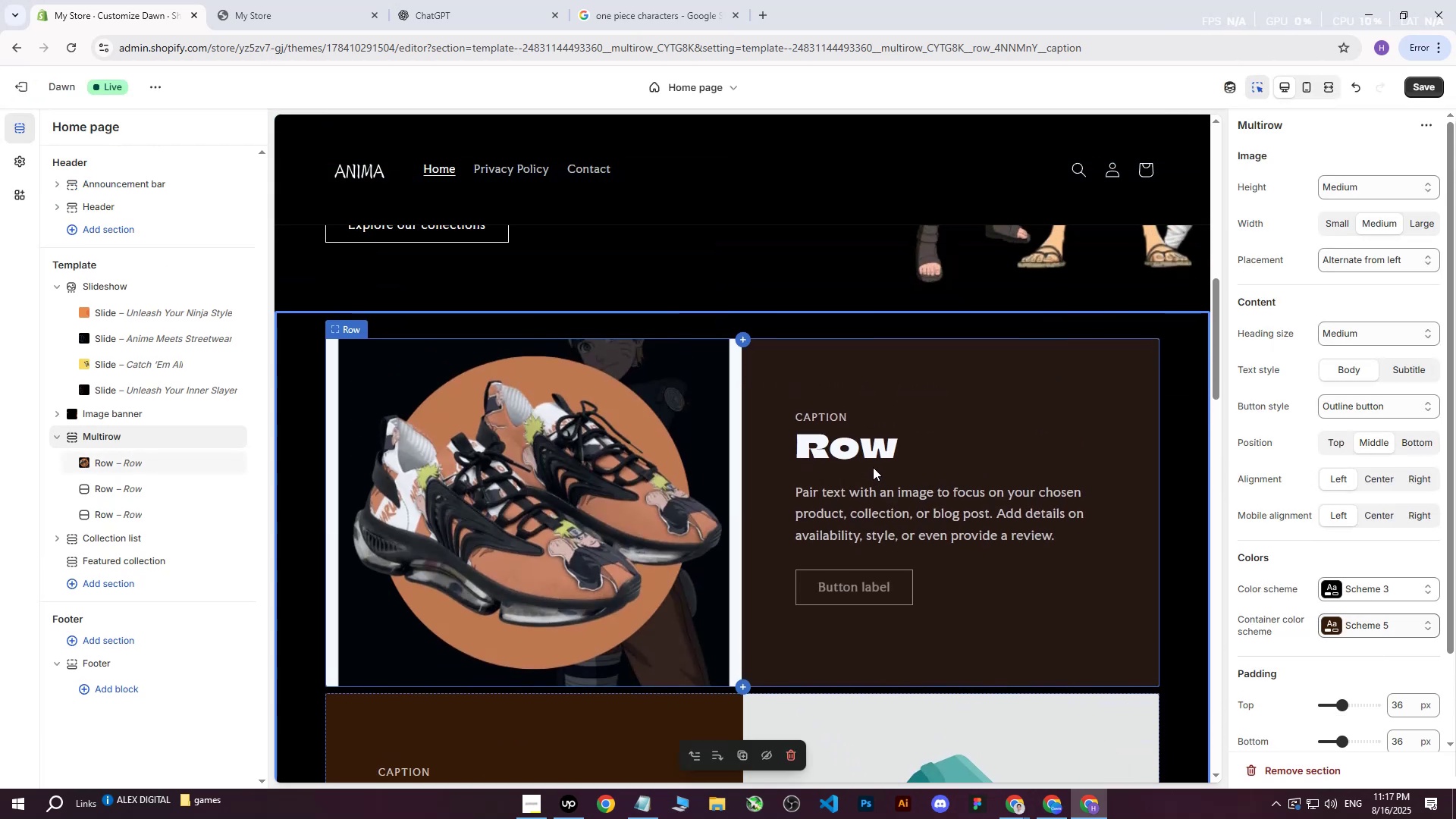 
scroll: coordinate [873, 467], scroll_direction: down, amount: 2.0
 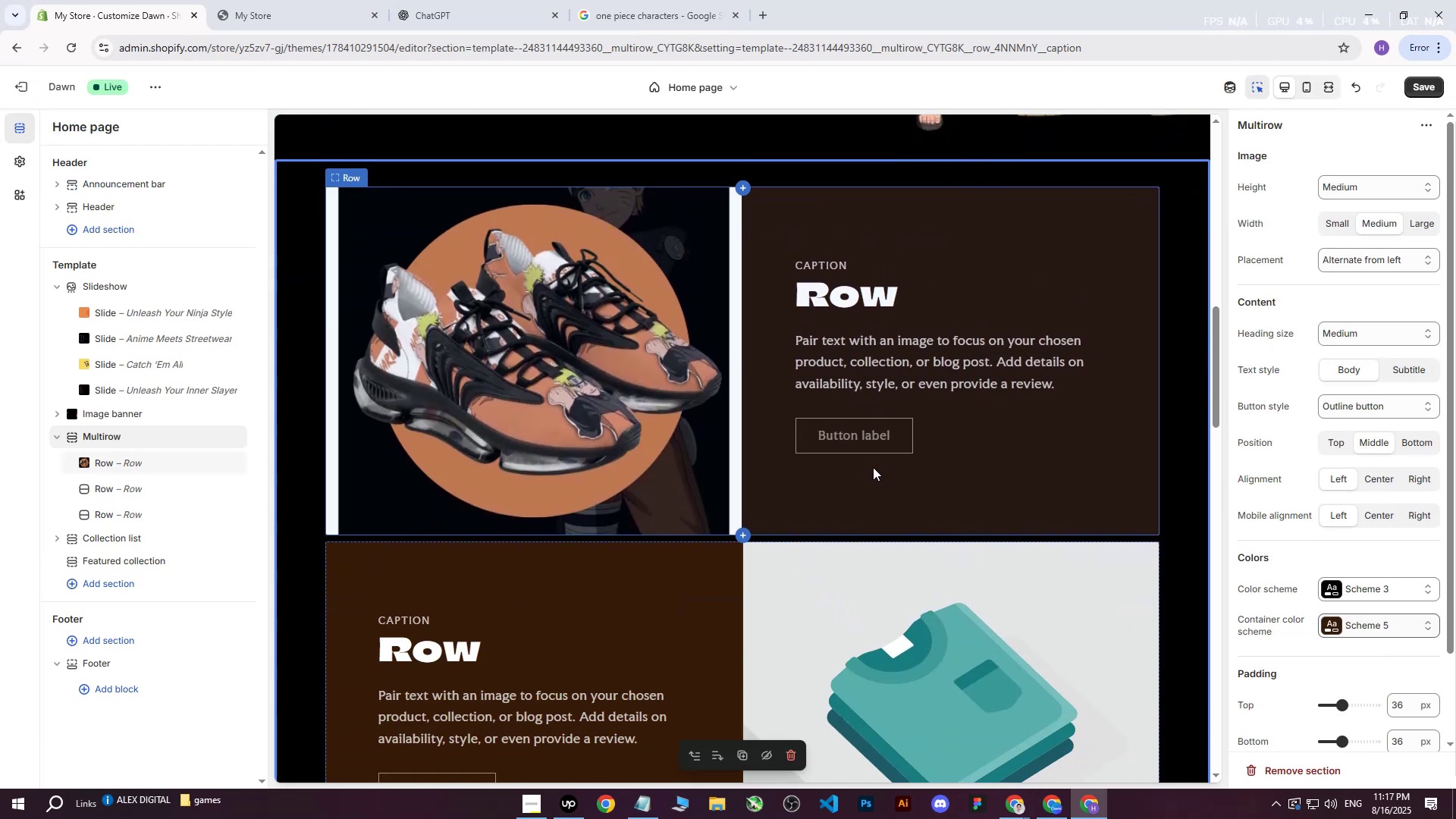 
key(Control+Z)
 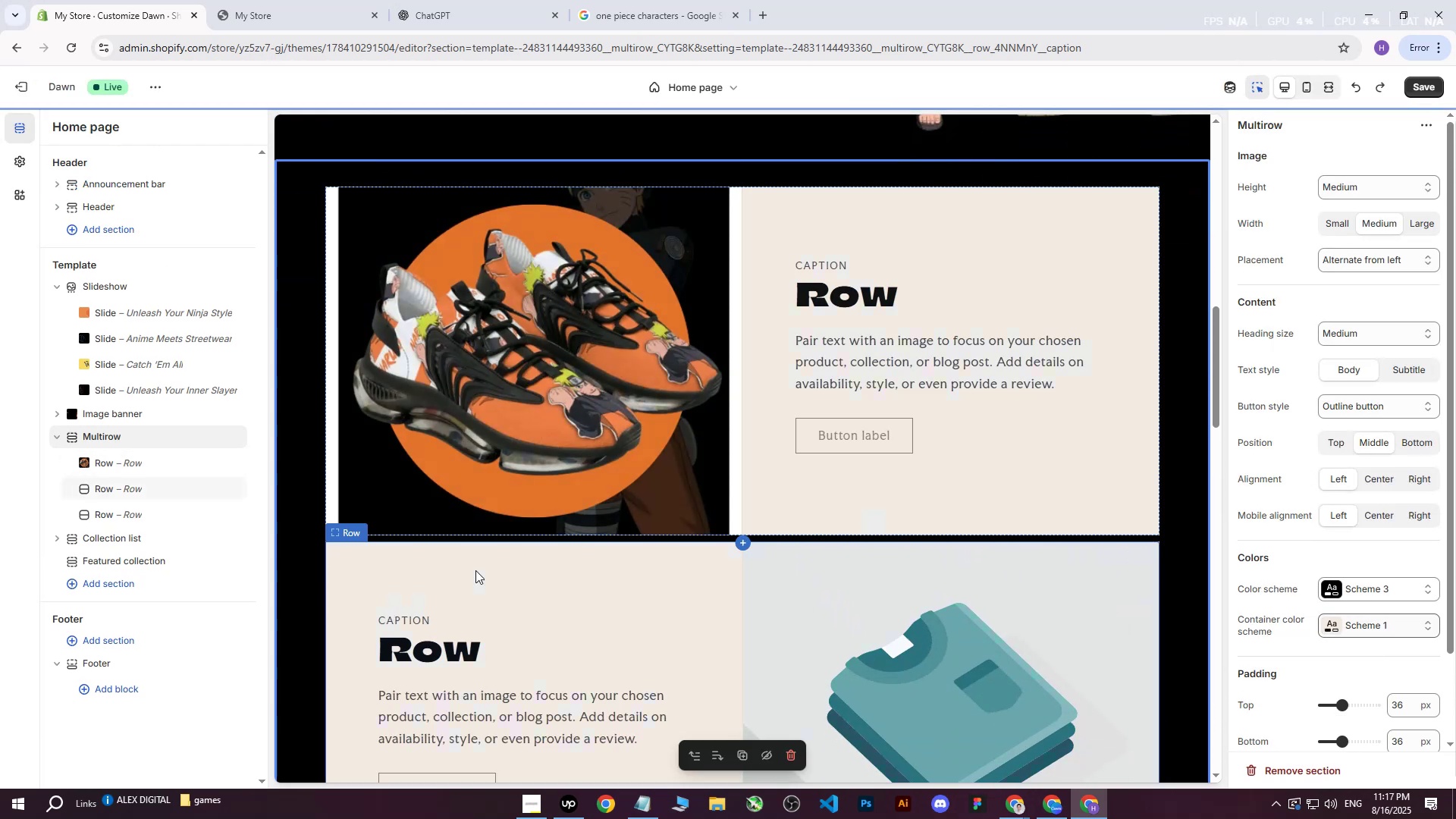 
scroll: coordinate [928, 420], scroll_direction: up, amount: 2.0
 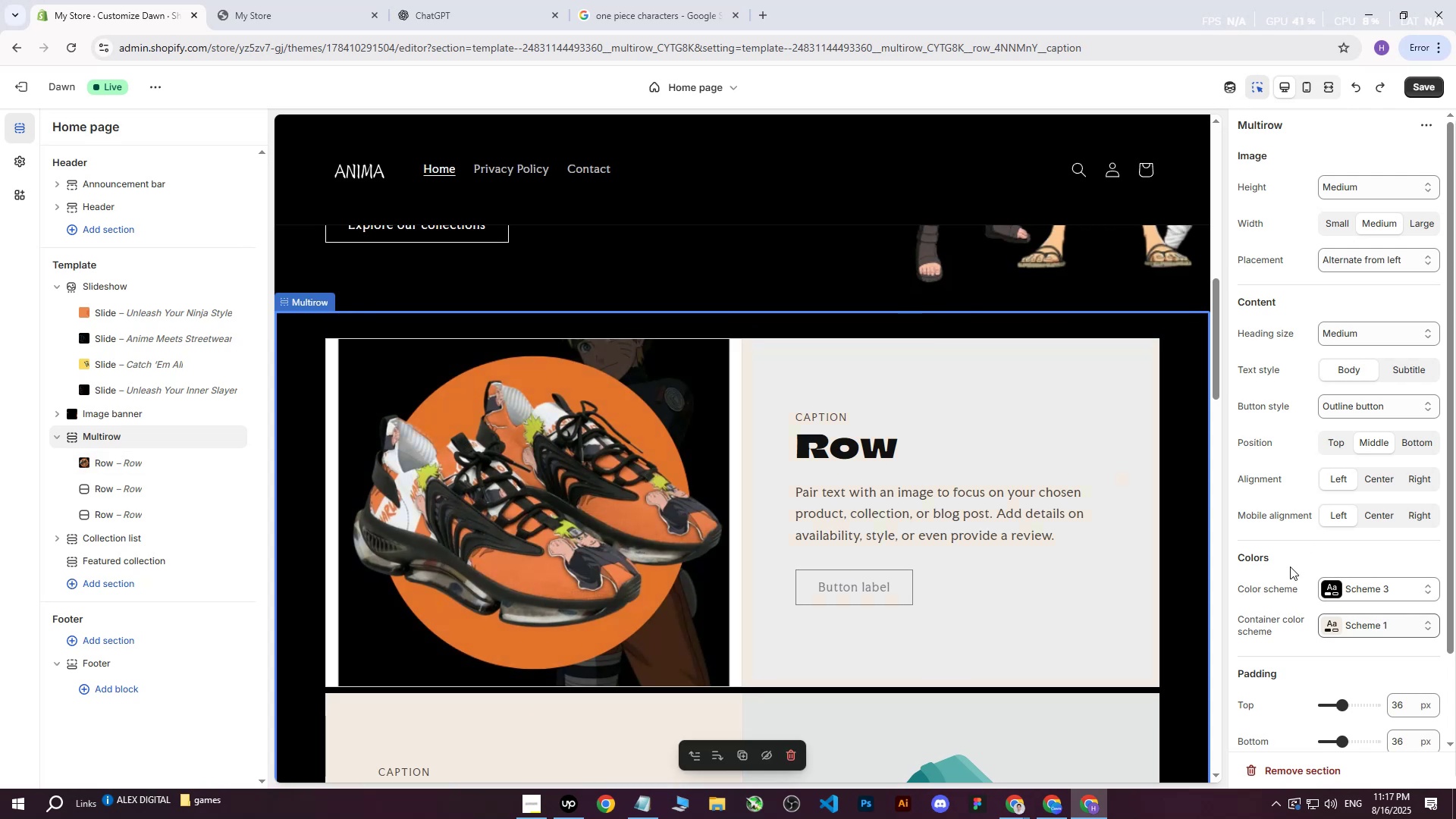 
left_click([1327, 584])
 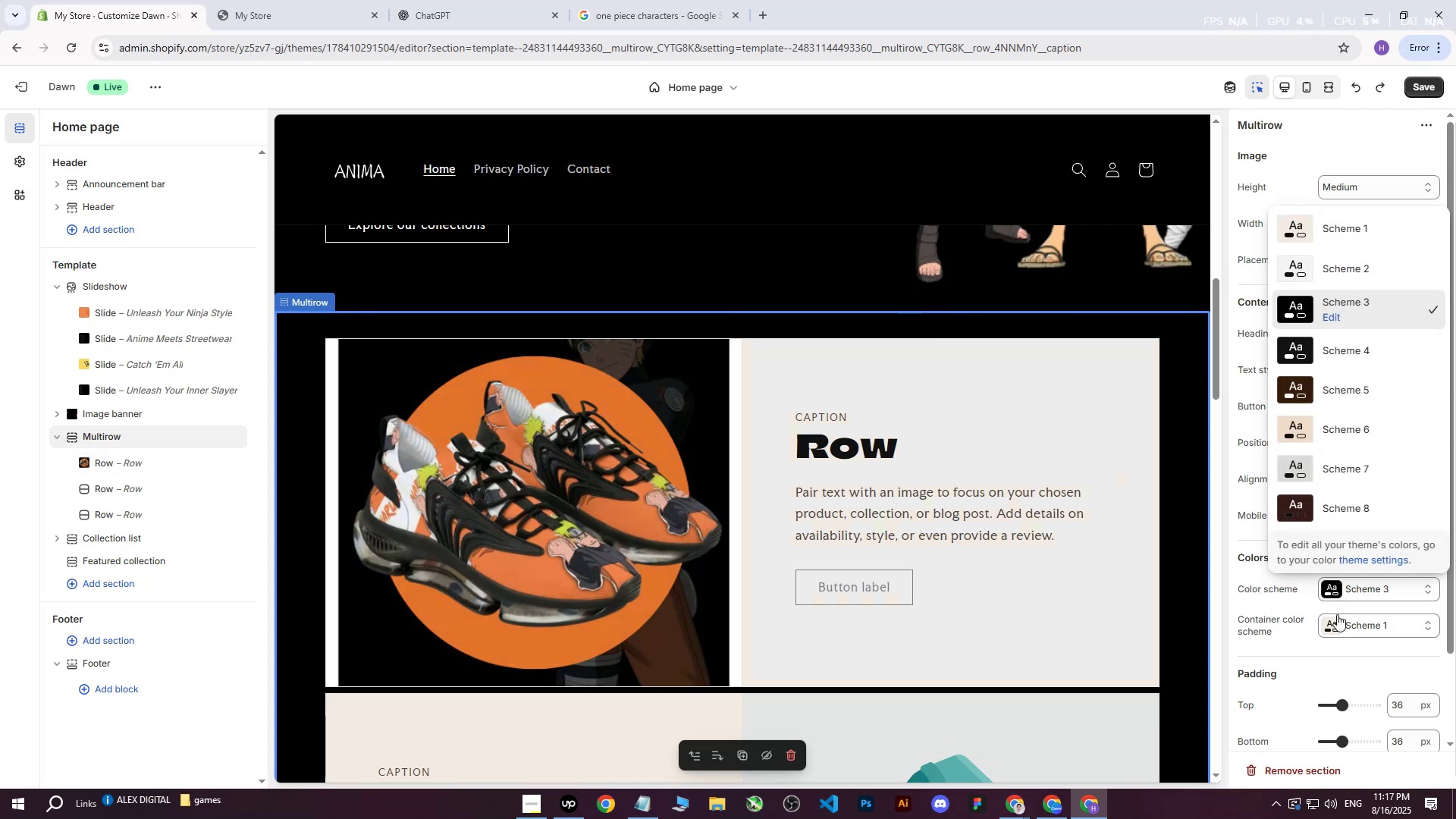 
left_click([1336, 628])
 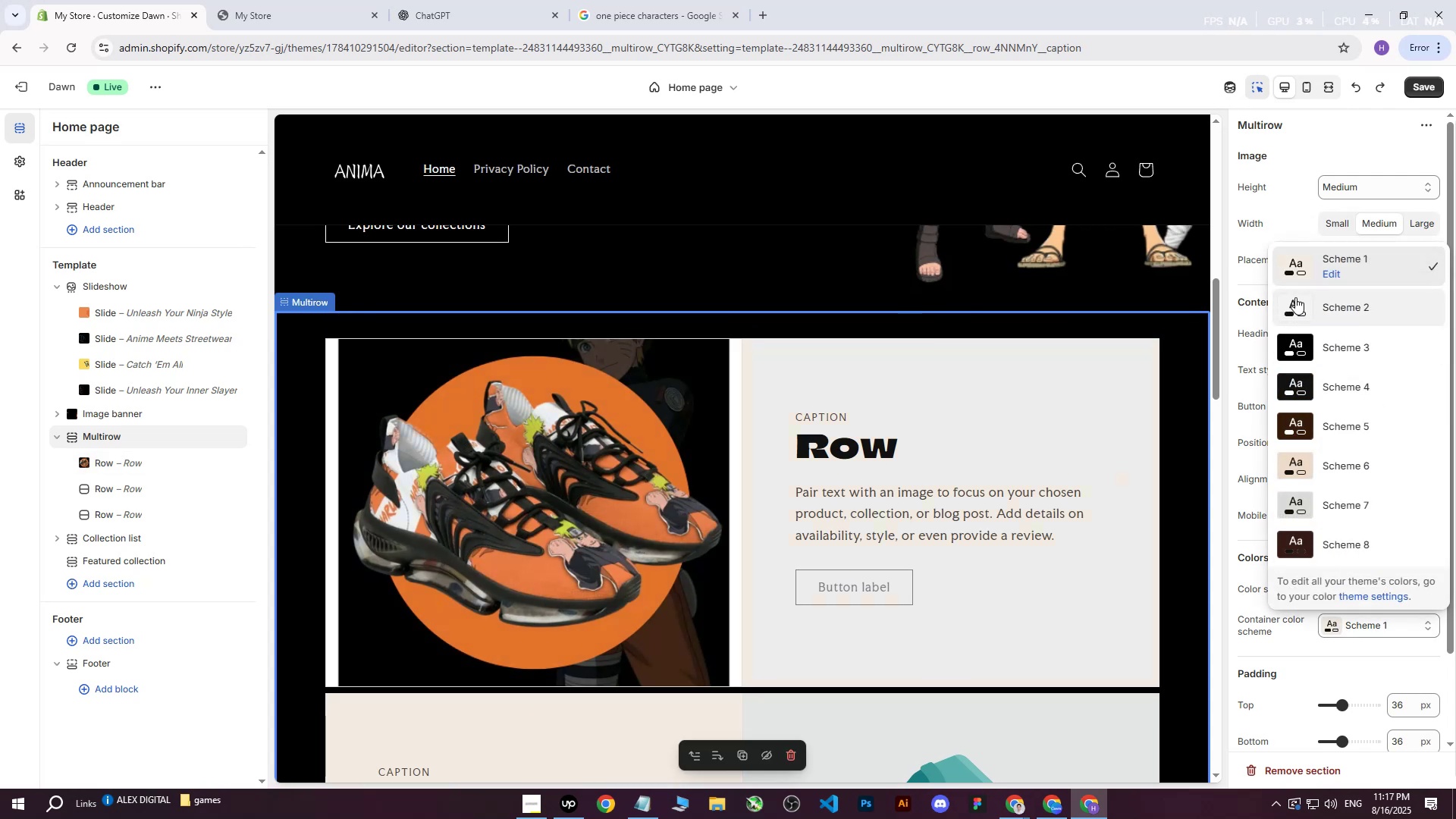 
left_click([1295, 272])
 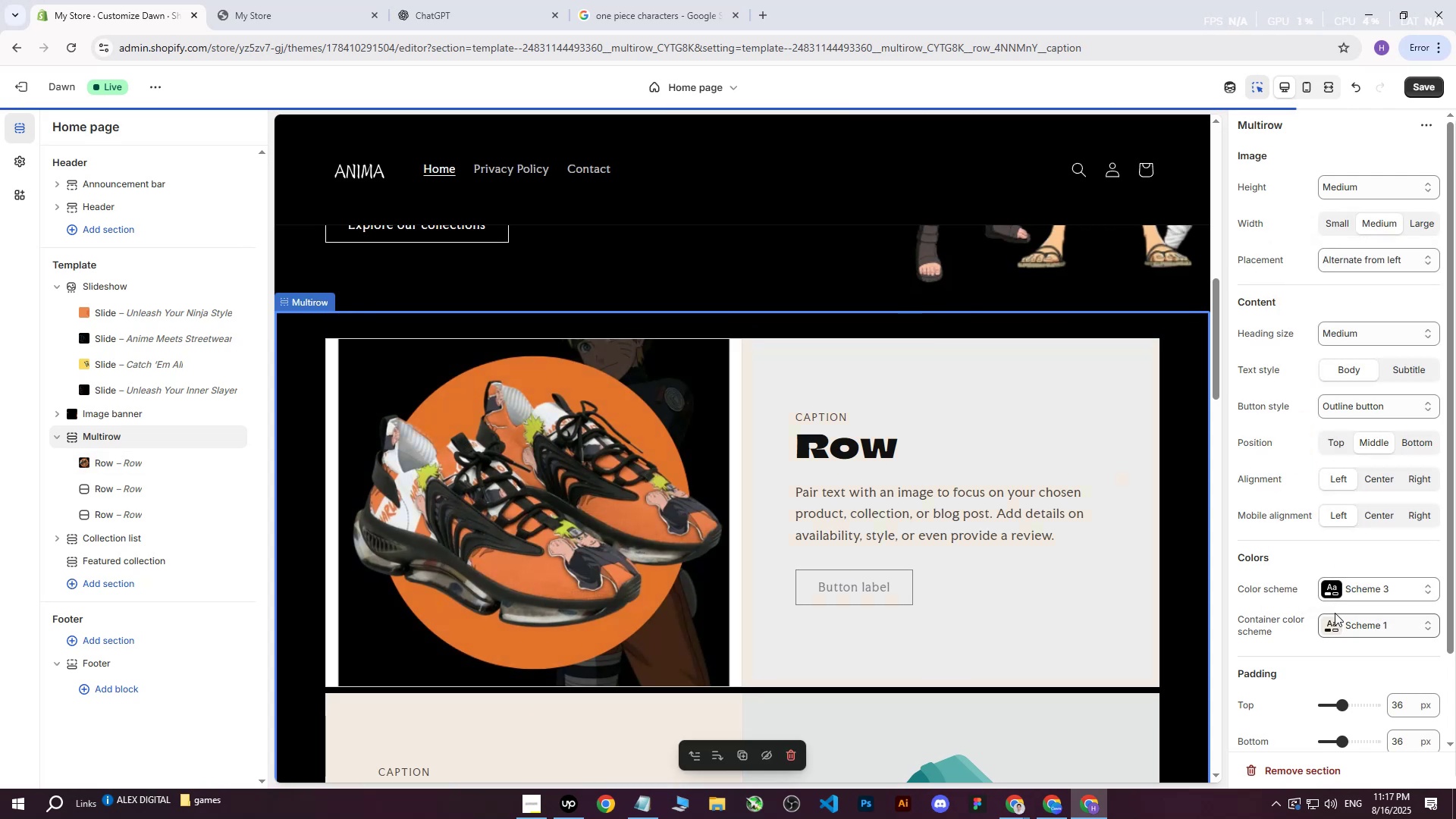 
left_click([1332, 626])
 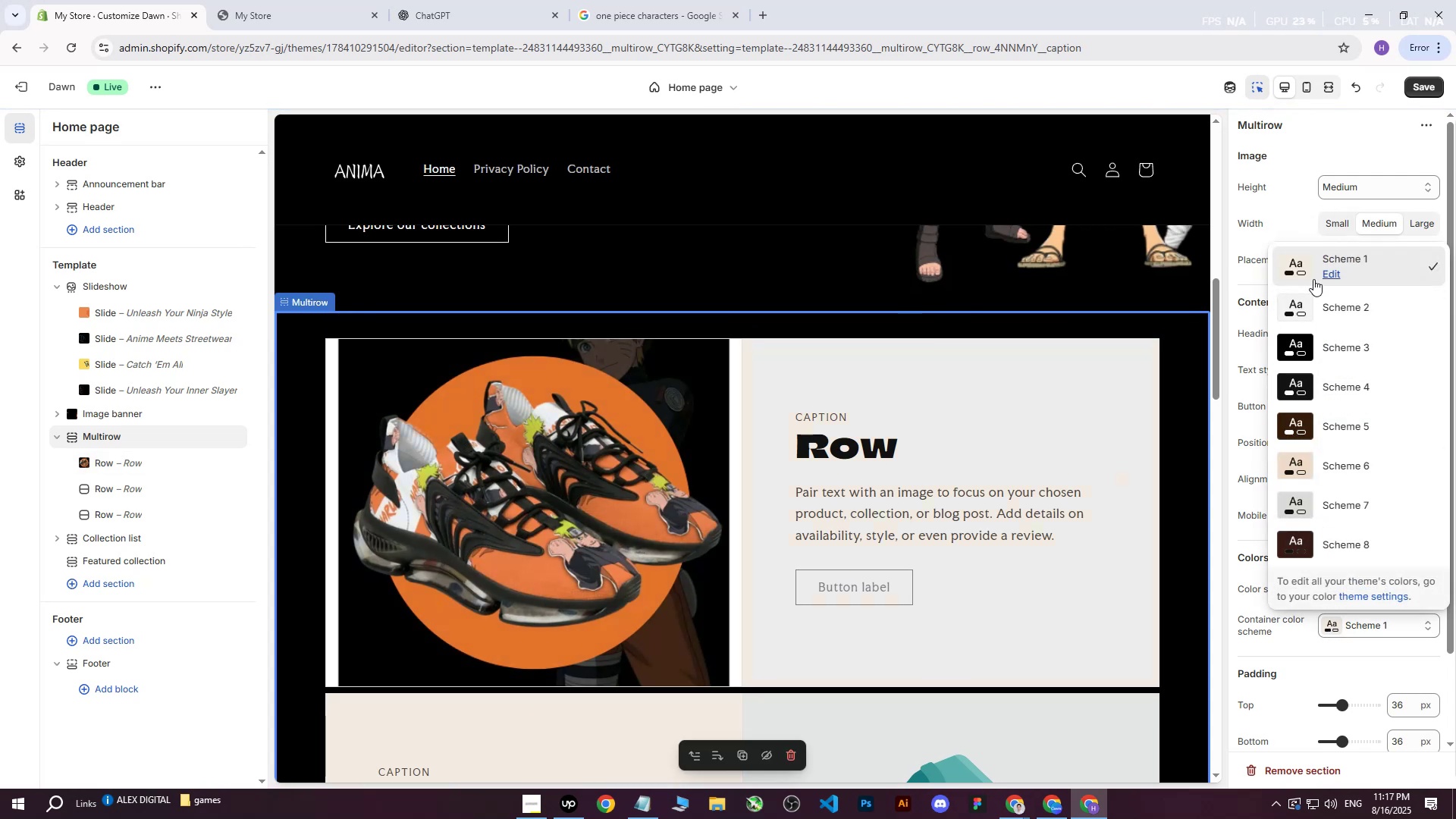 
left_click([1323, 278])
 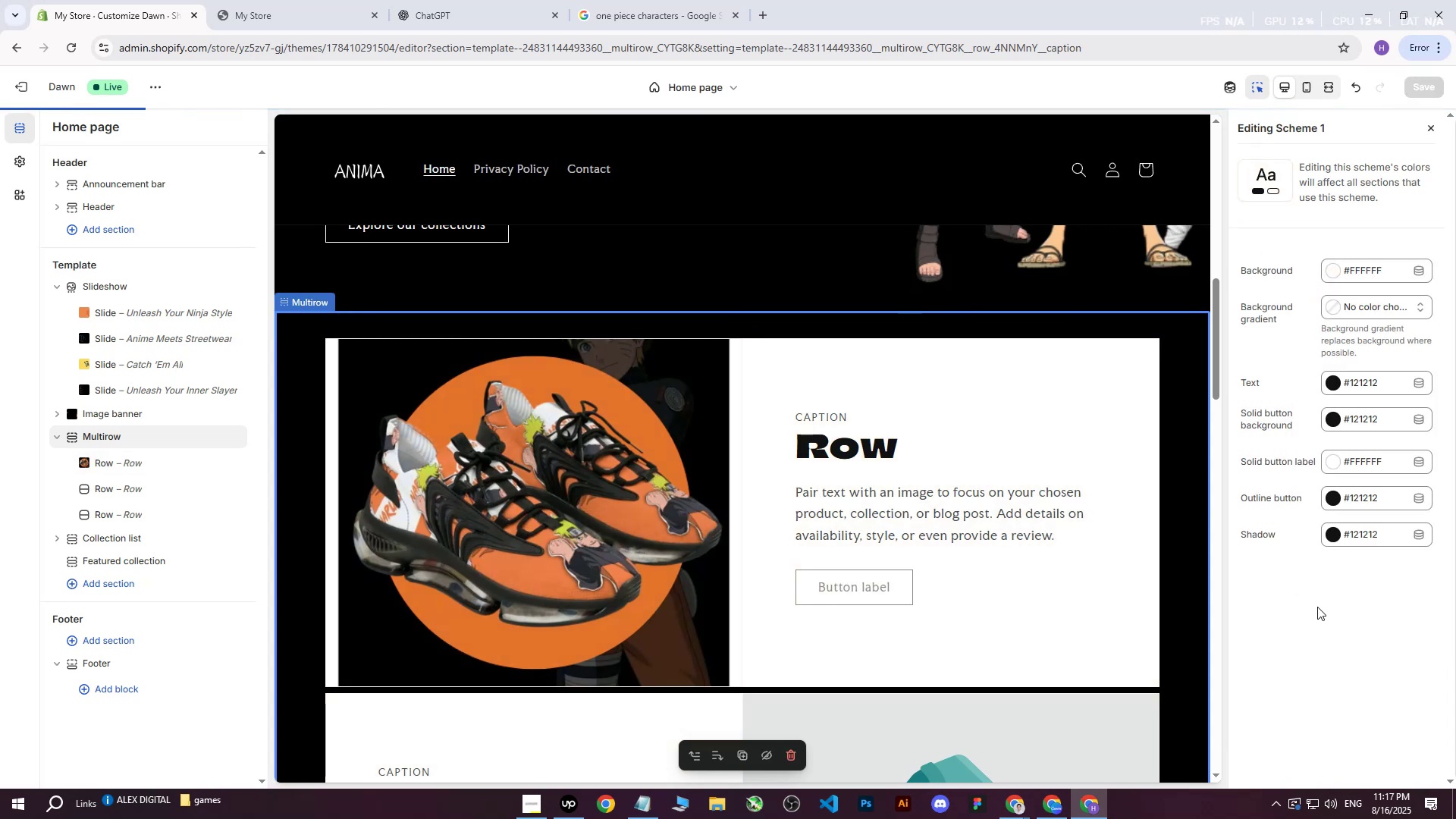 
left_click([1317, 607])
 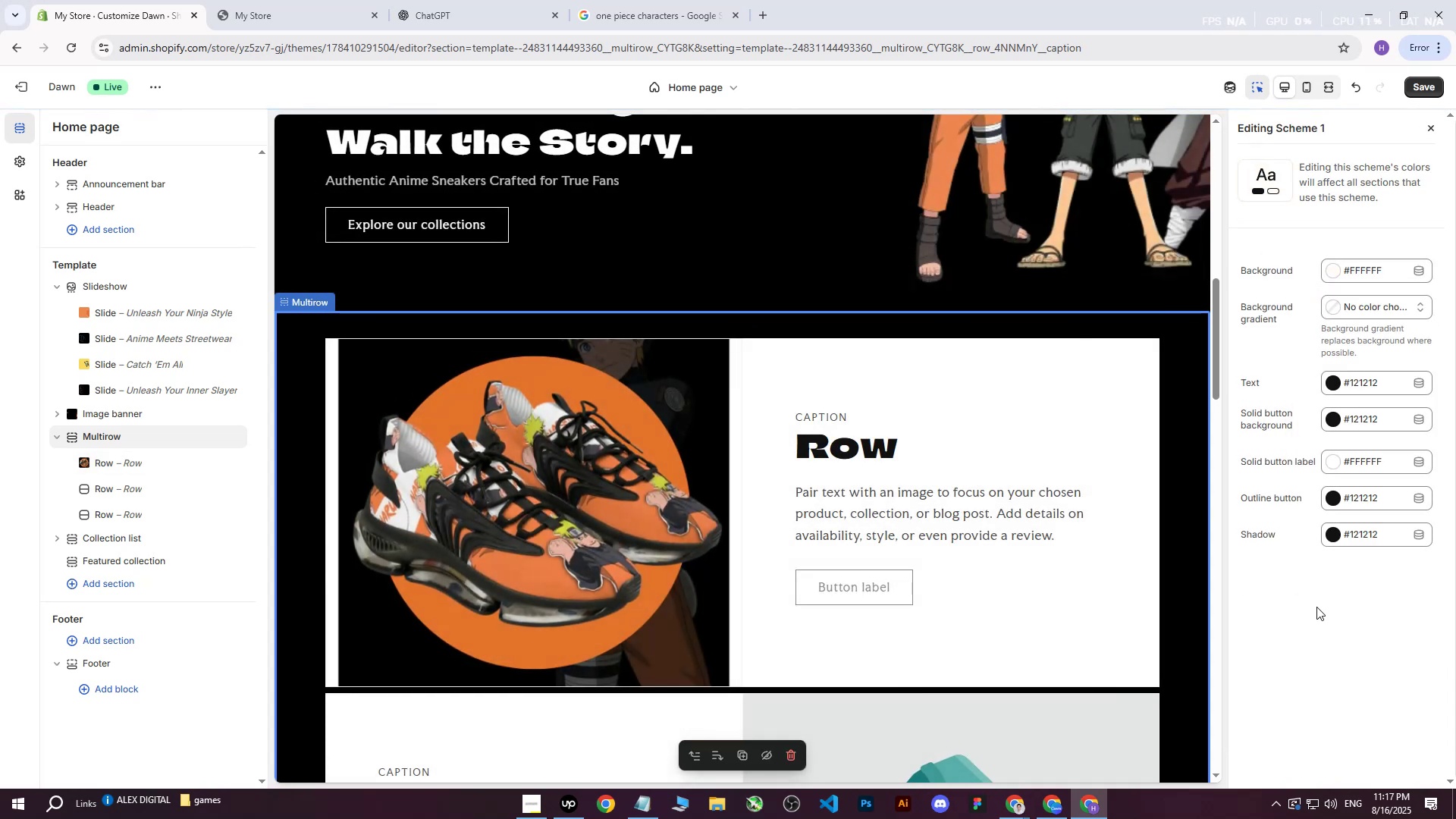 
left_click([1316, 607])
 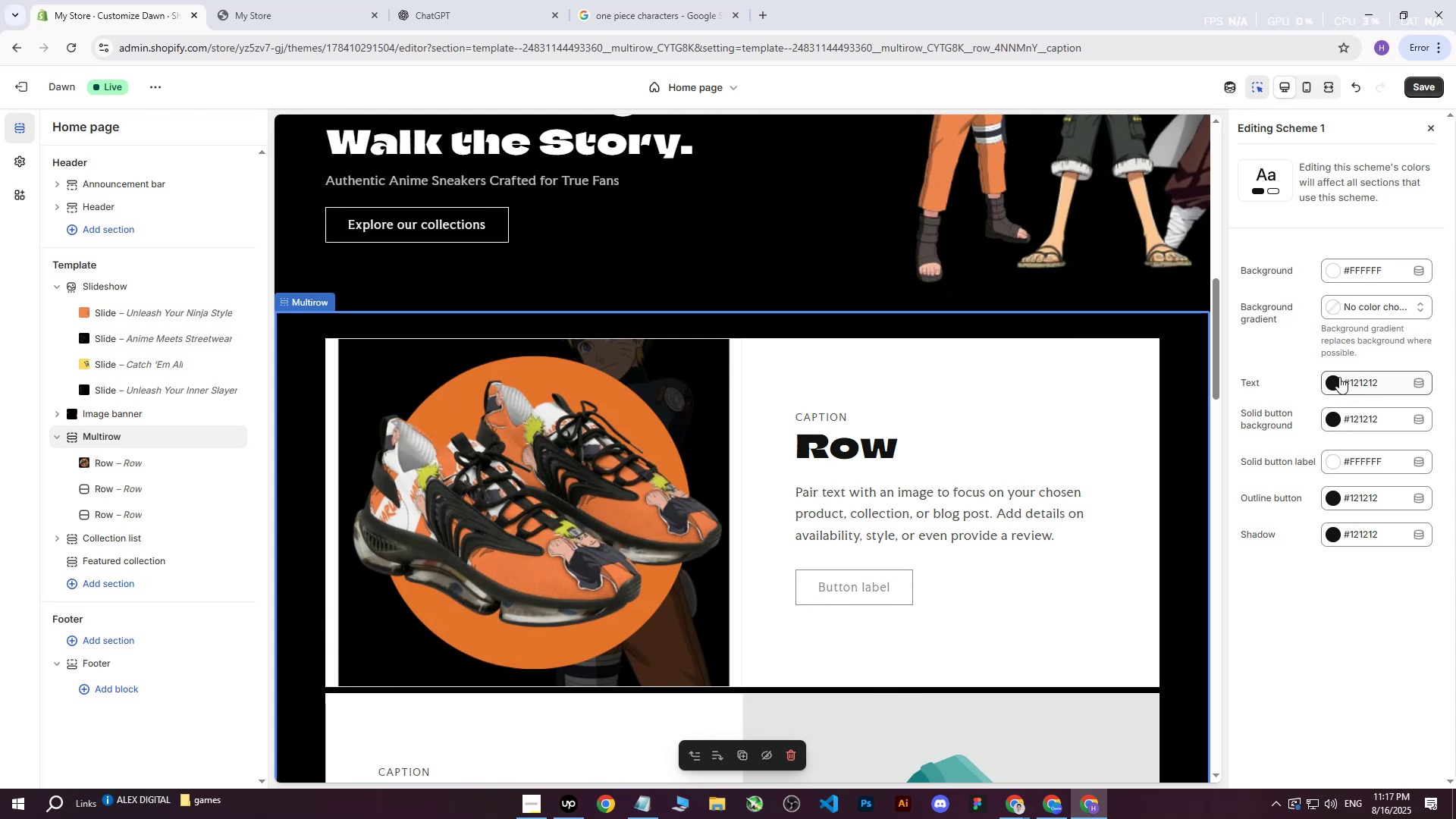 
left_click([1335, 381])
 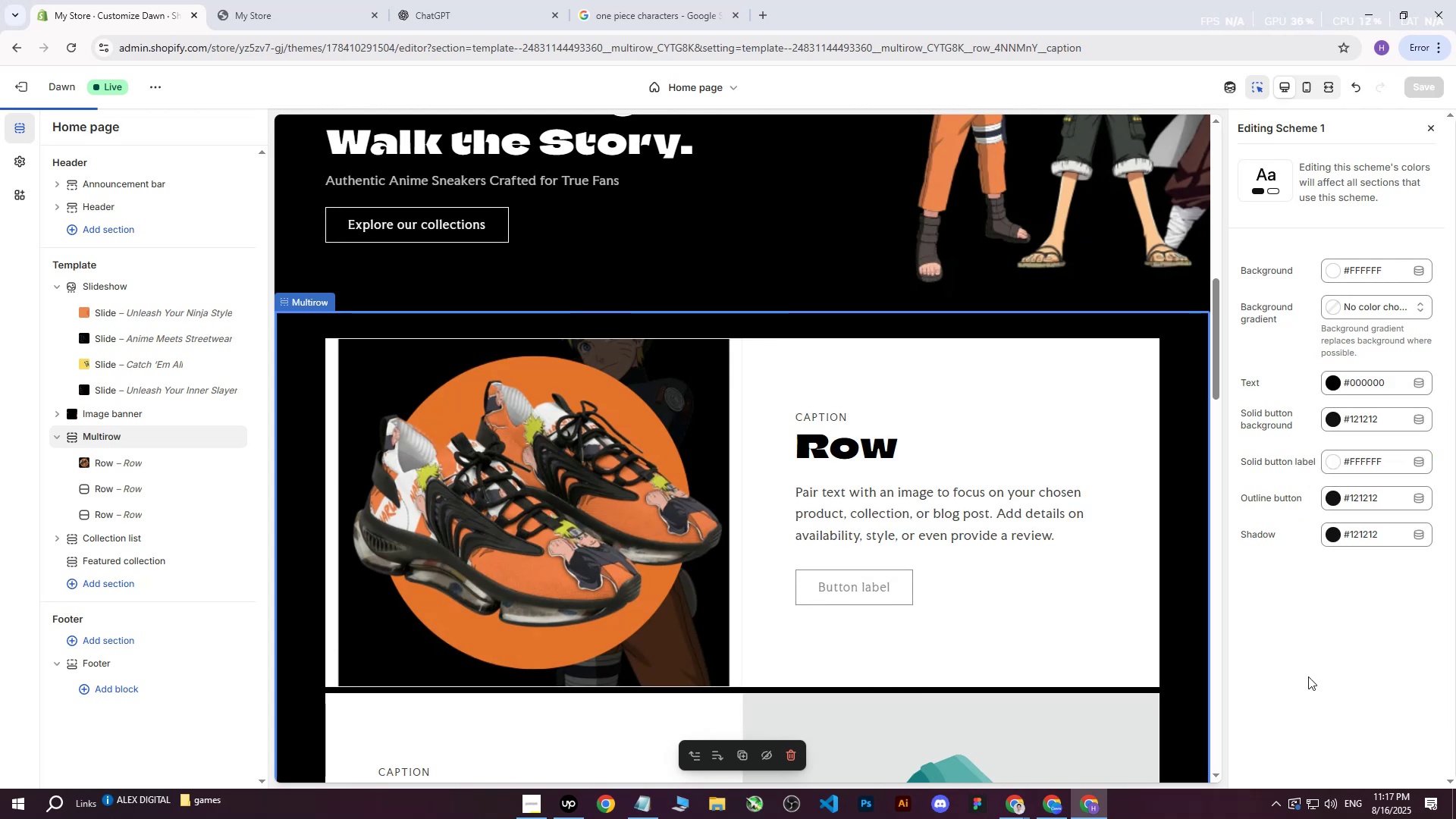 
left_click([1309, 650])
 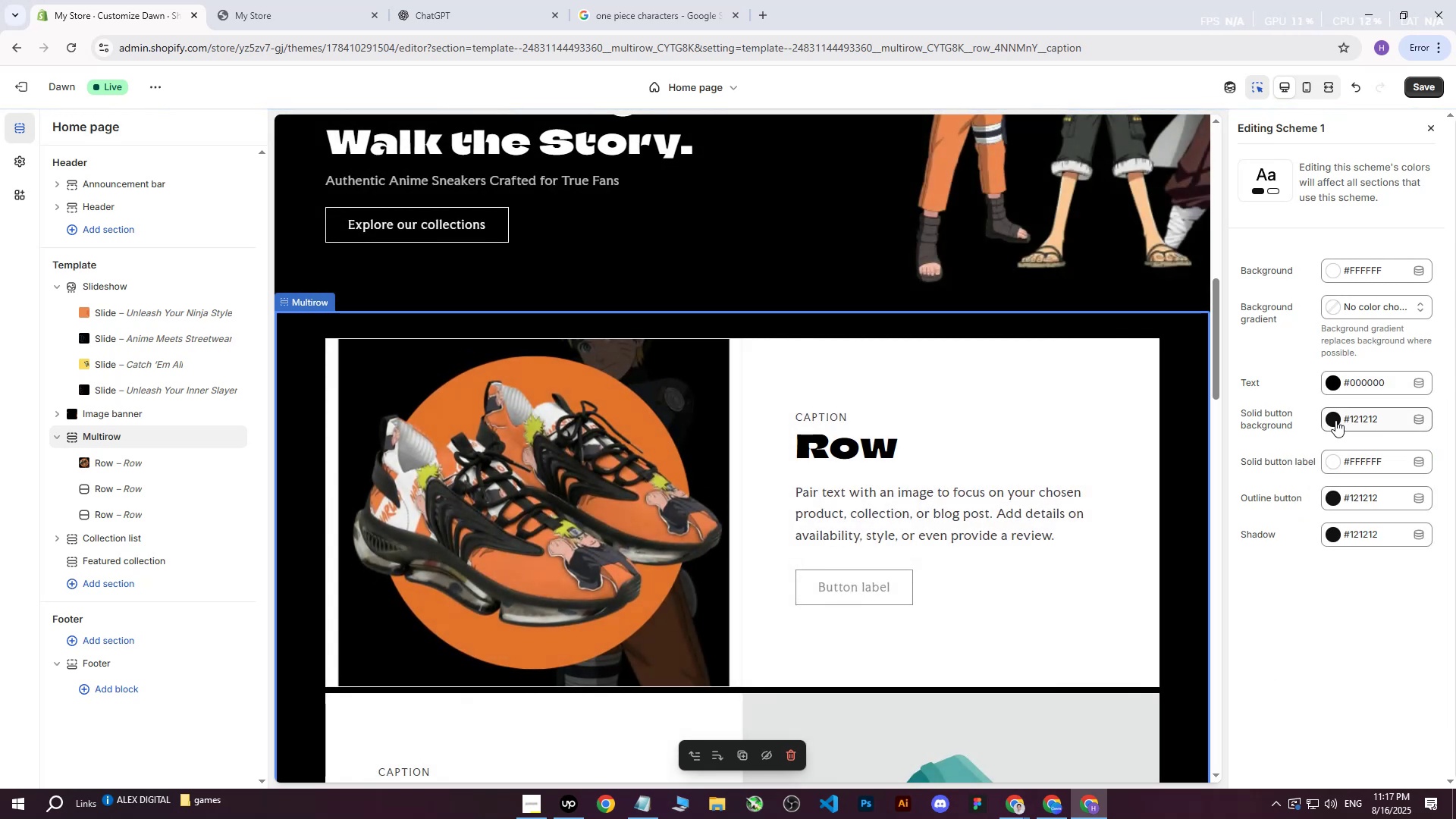 
left_click([1331, 419])
 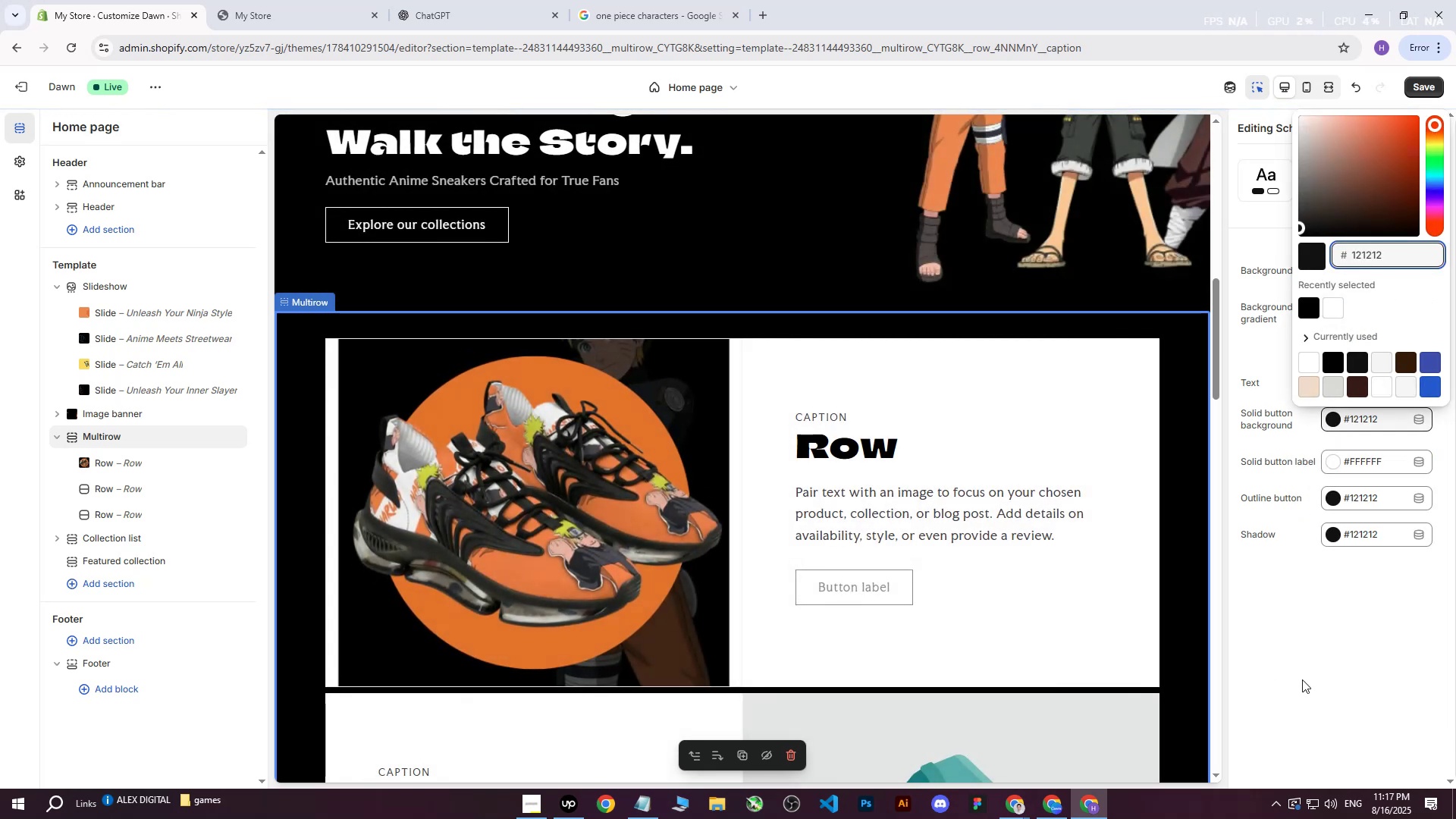 
left_click([1302, 681])
 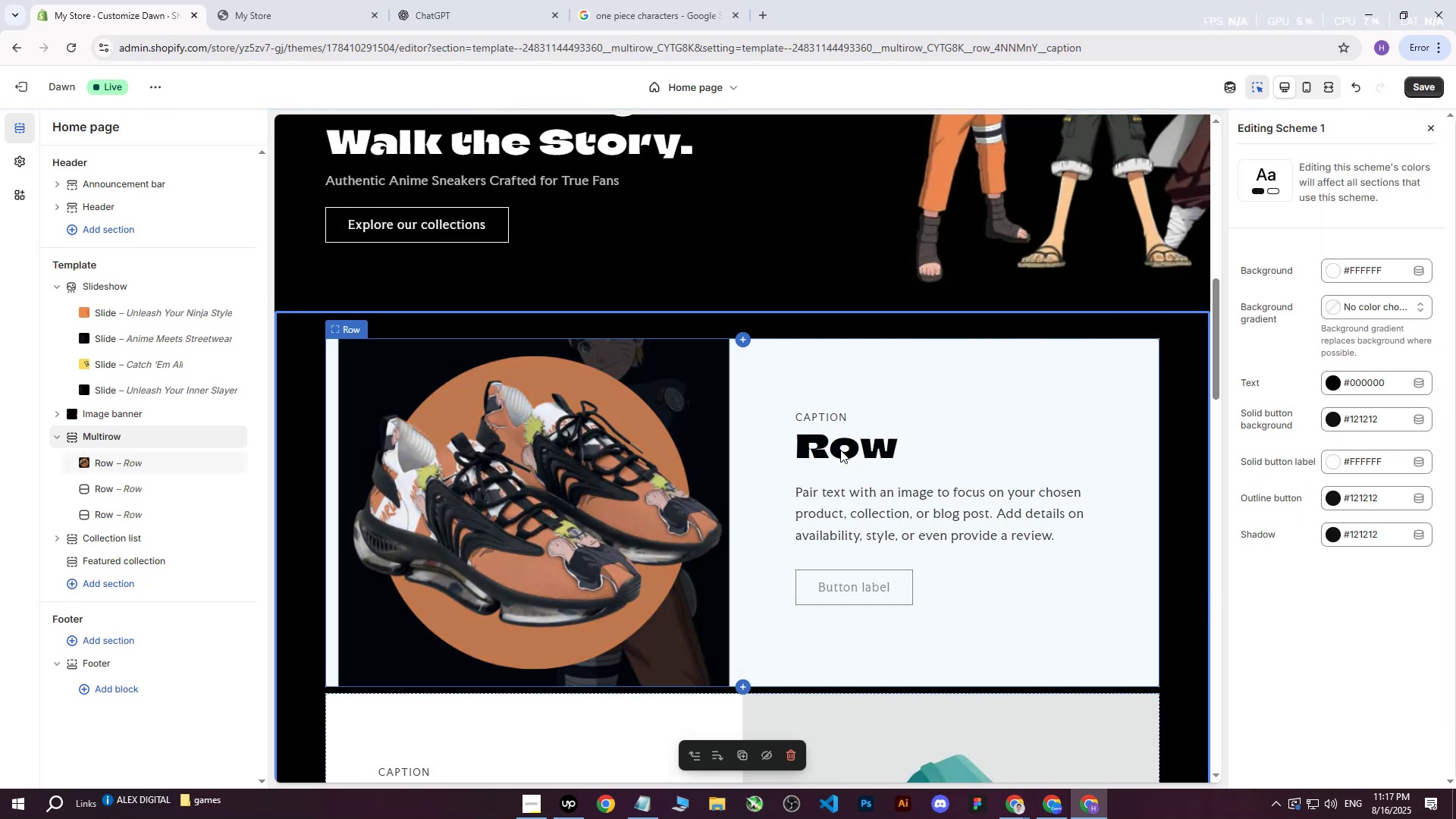 
double_click([840, 450])
 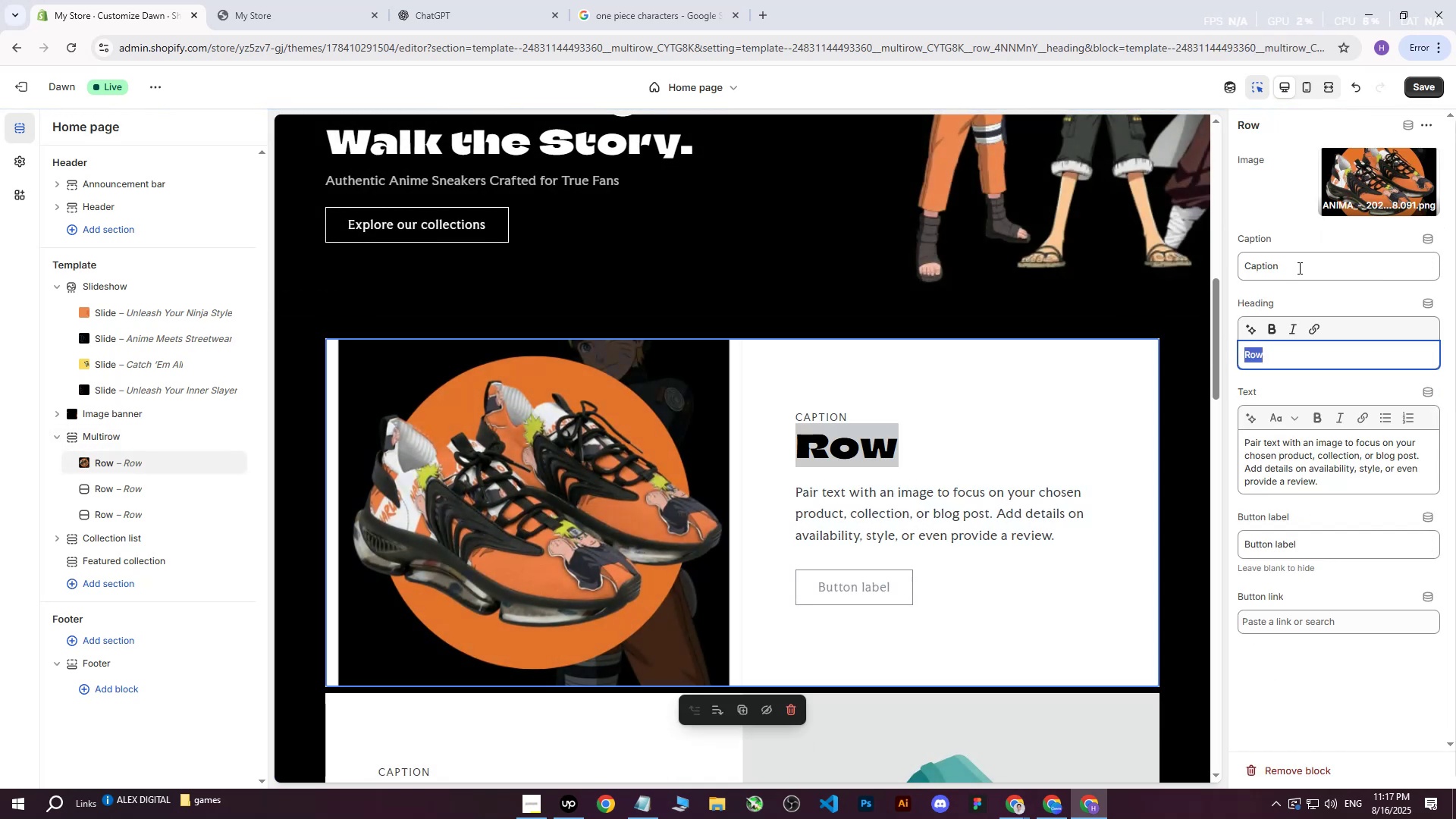 
left_click([1300, 267])
 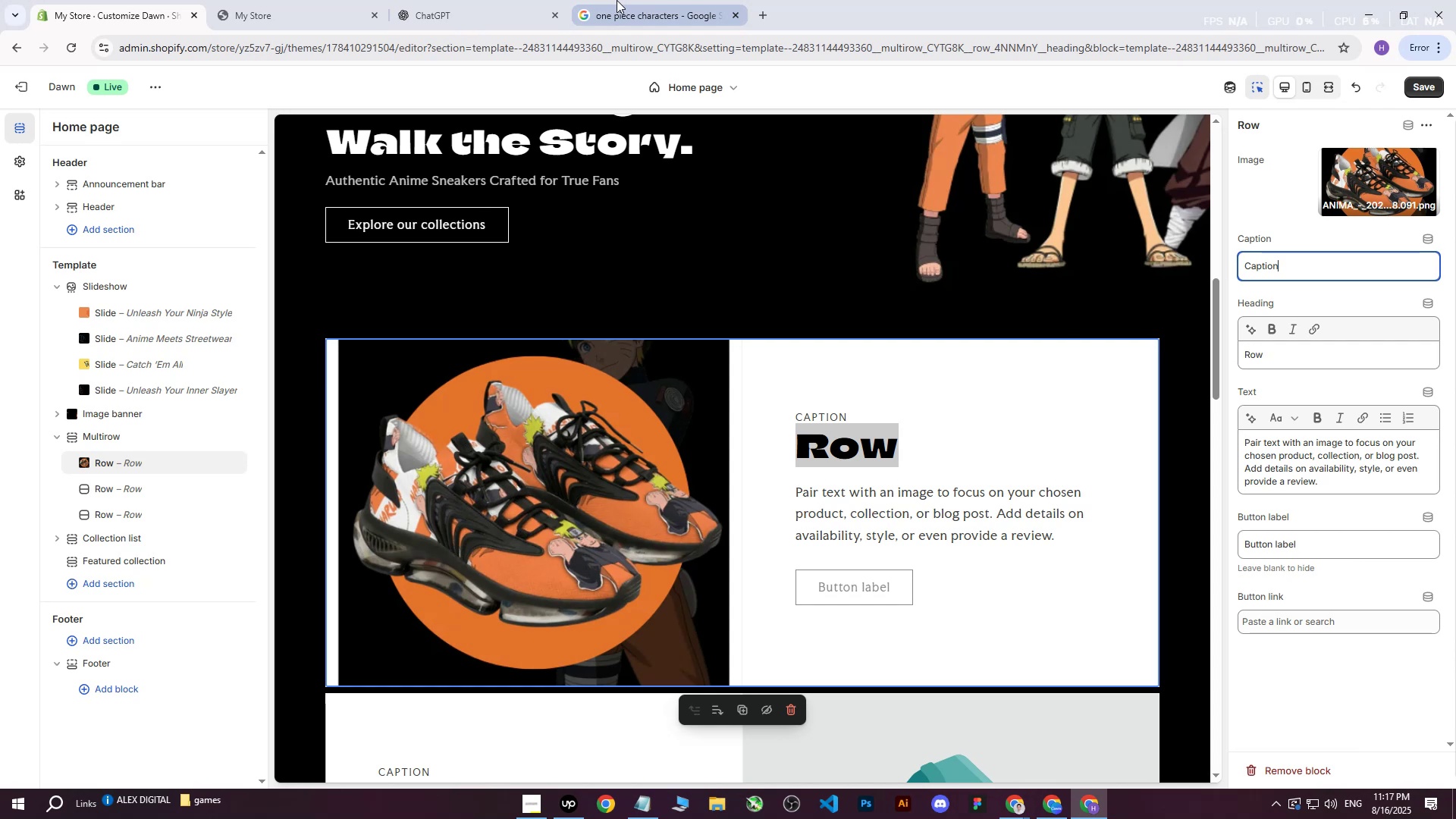 
left_click([626, 0])
 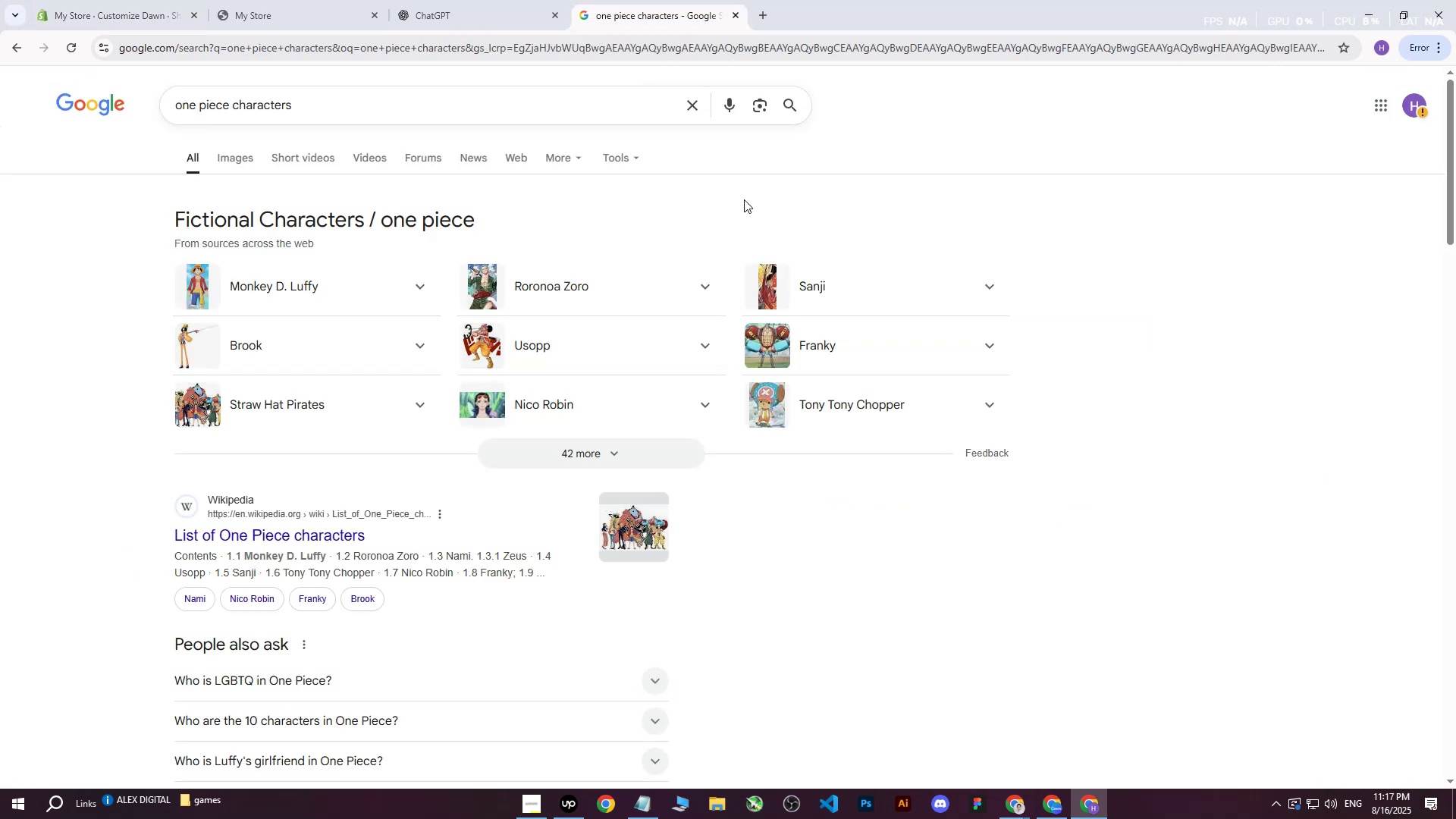 
key(CapsLock)
 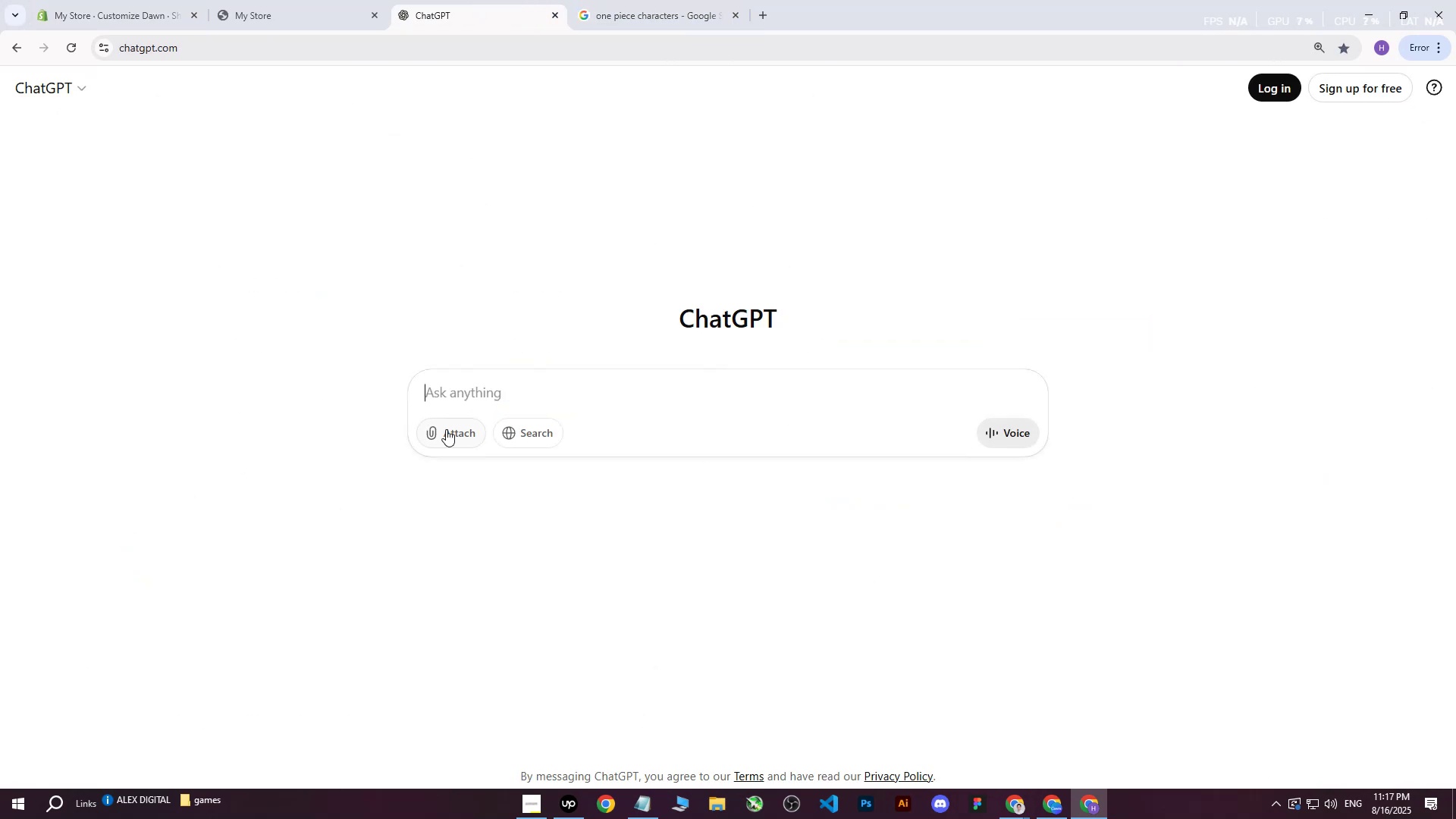 
left_click([519, 396])
 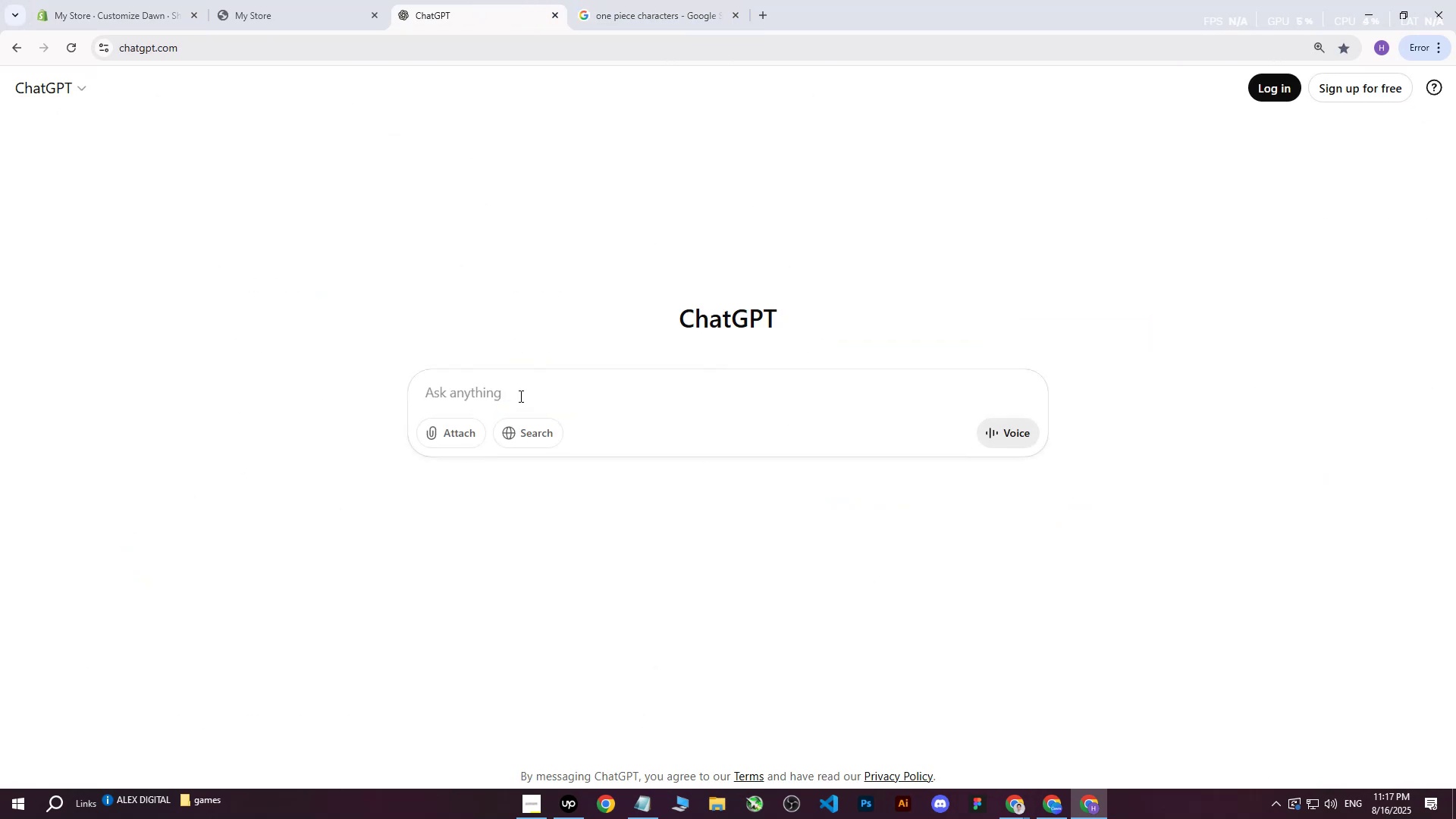 
type( i NEI need )
 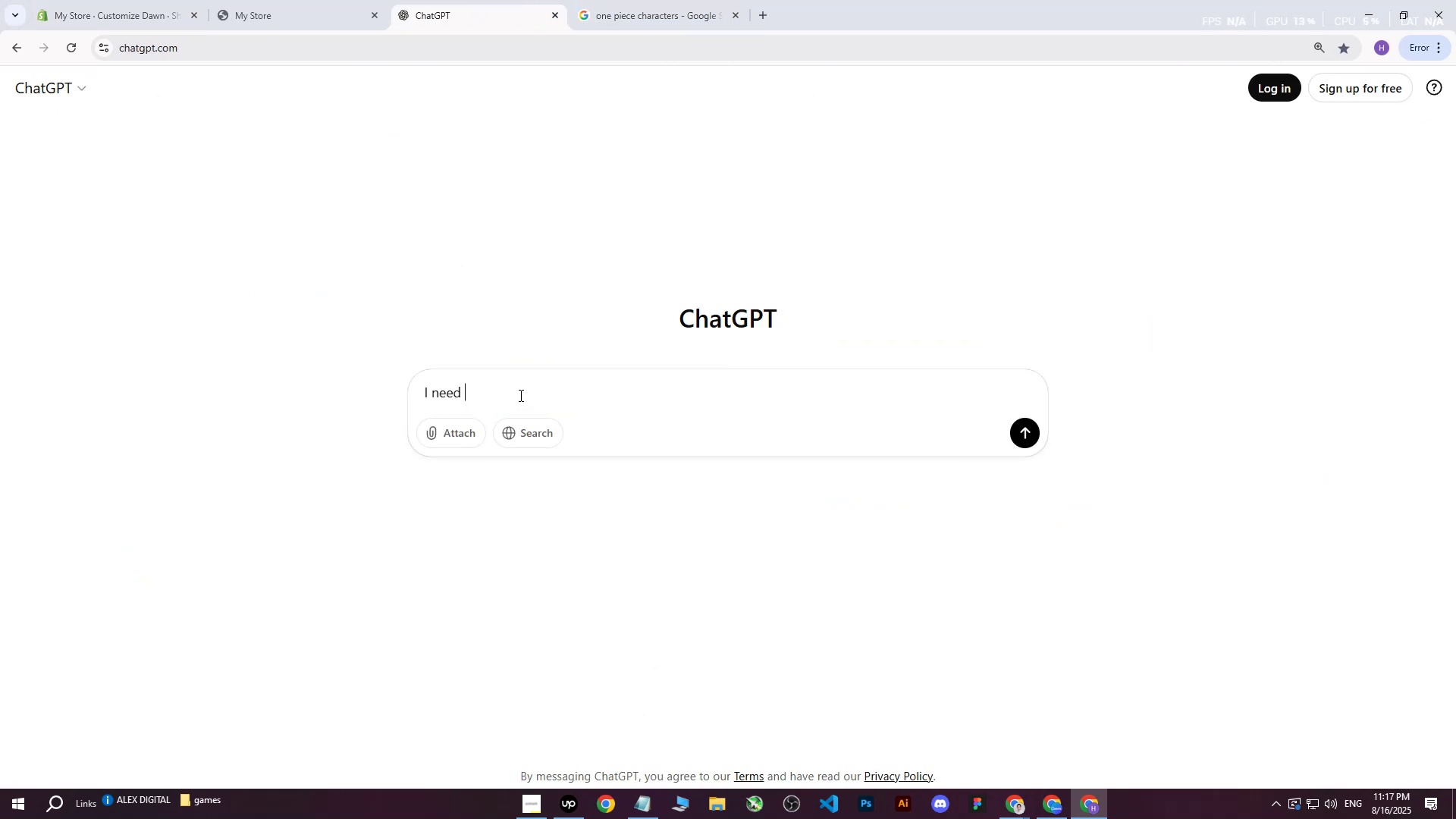 
hold_key(key=Backspace, duration=0.76)
 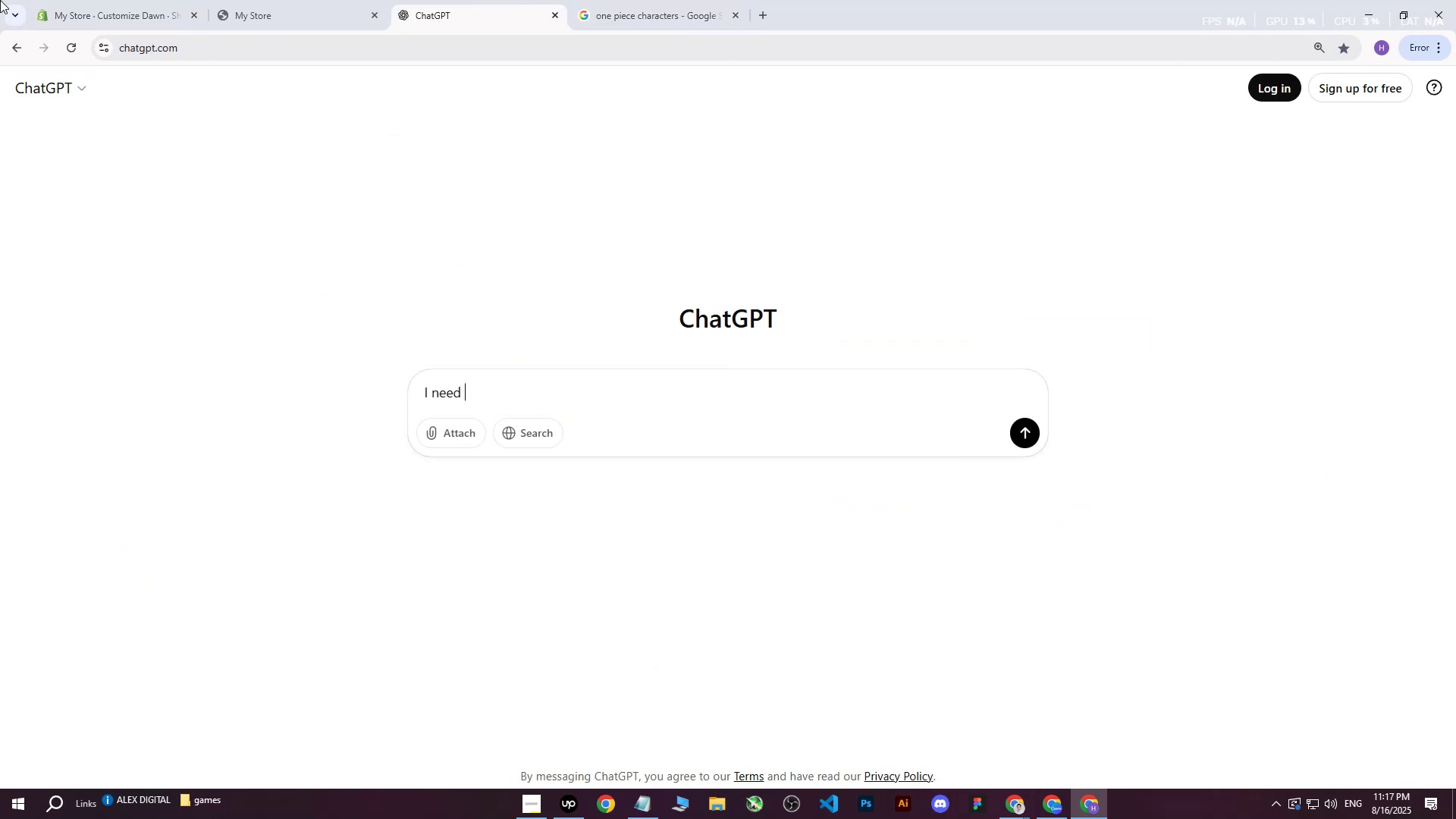 
left_click([145, 7])
 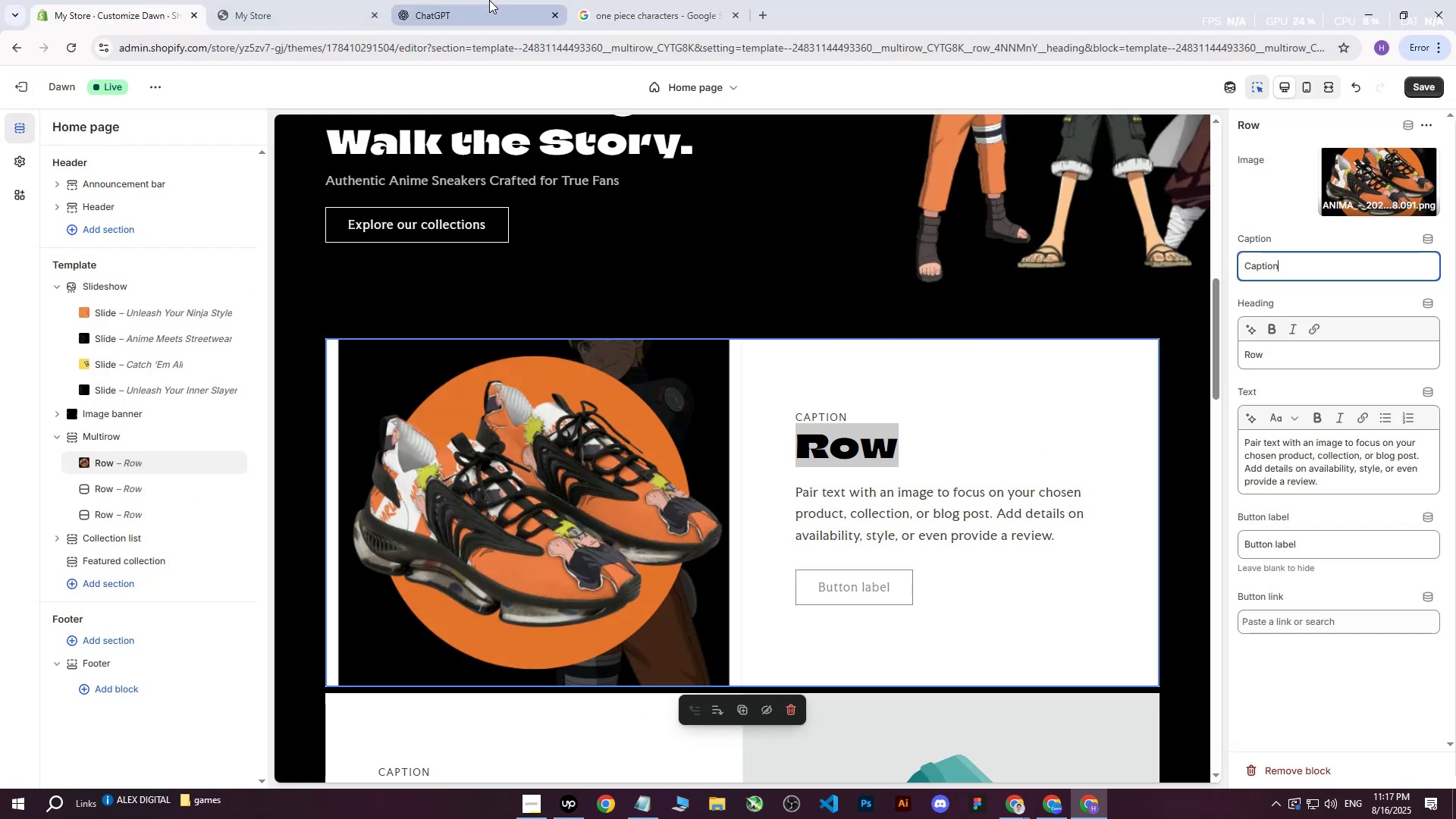 
left_click([489, 0])
 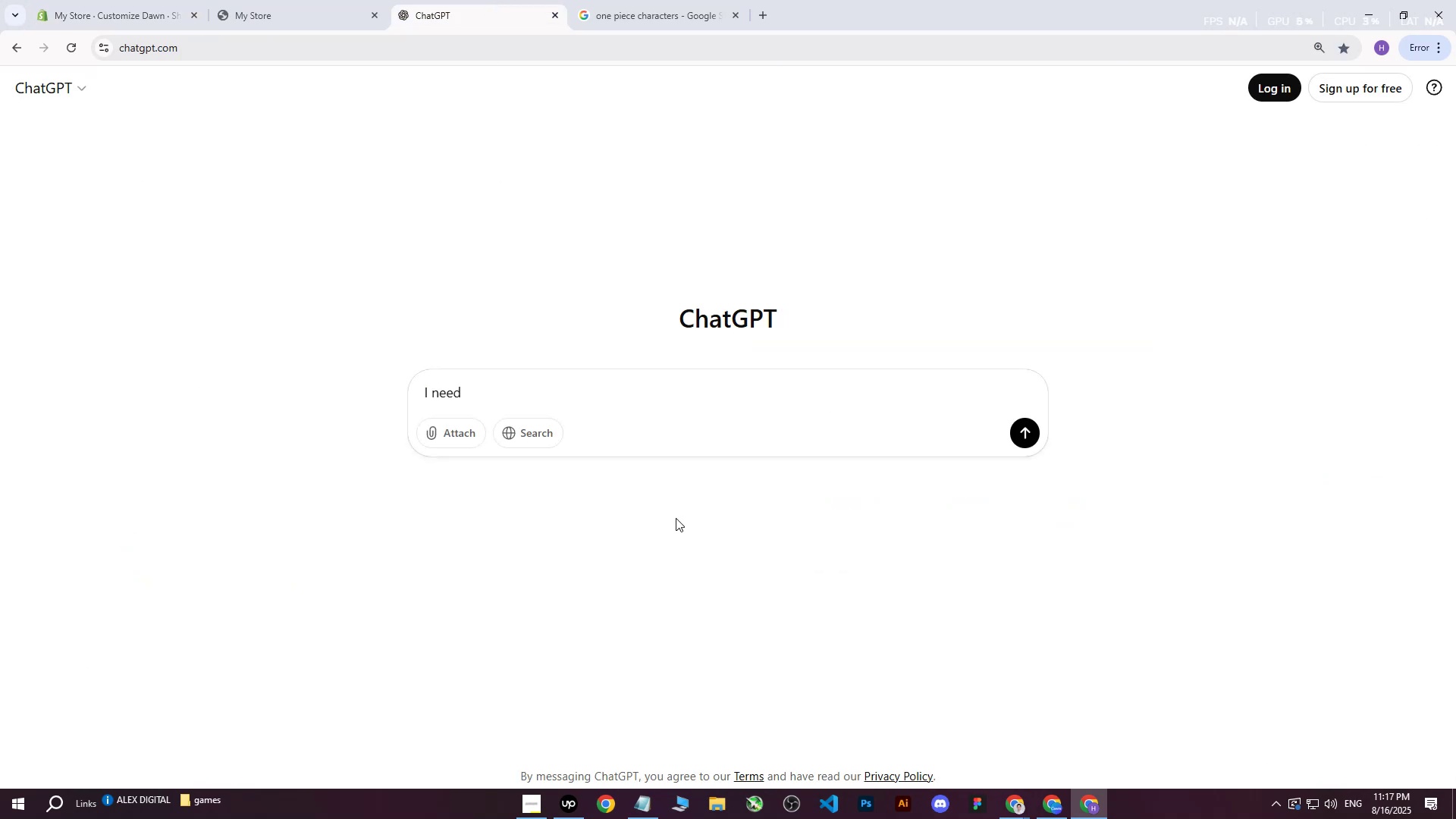 
type(caption , s)
key(Backspace)
key(Backspace)
key(Backspace)
key(Backspace)
type(, subheading and body text for  block about naruto sneakers)
 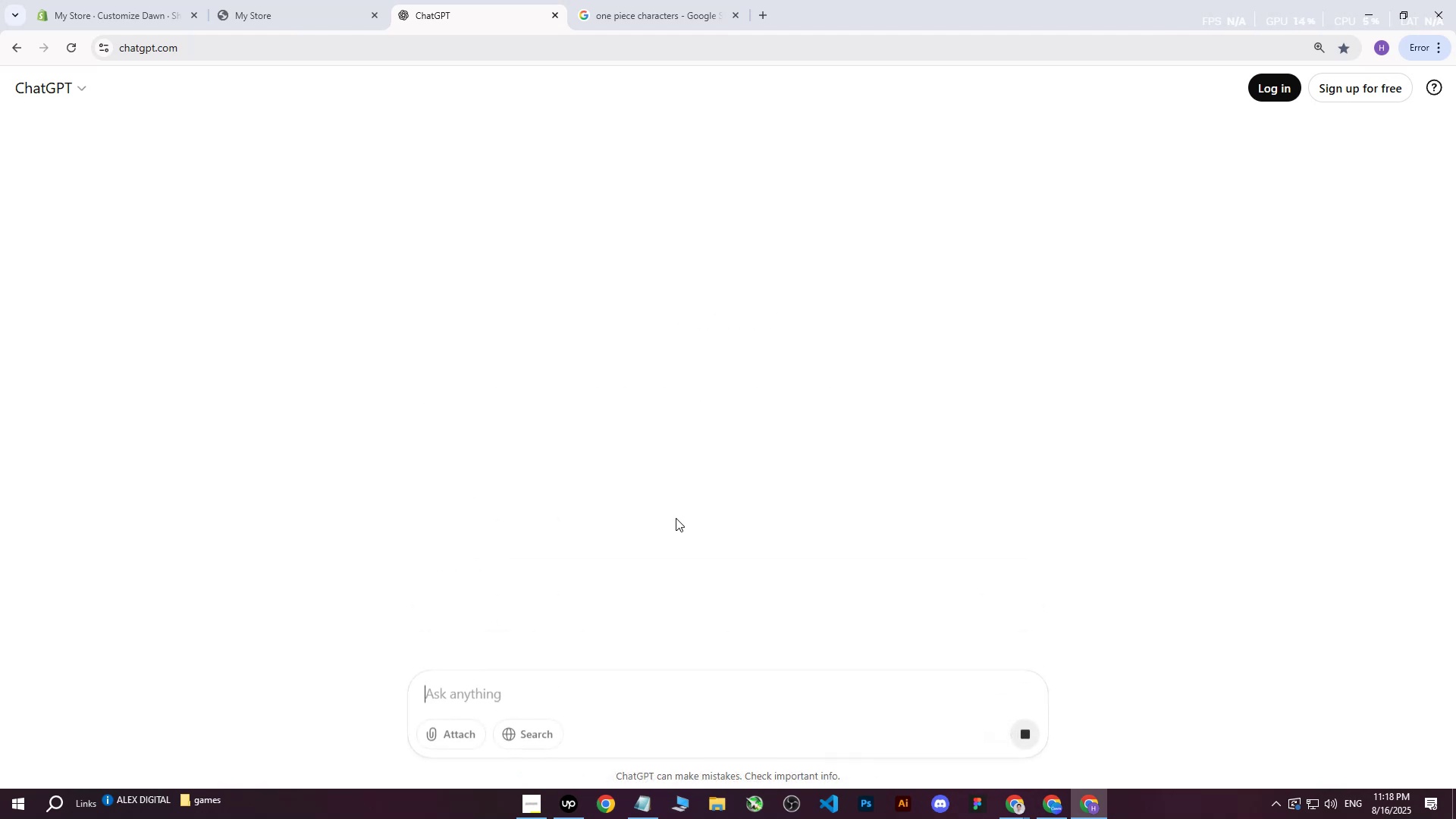 
key(Enter)
 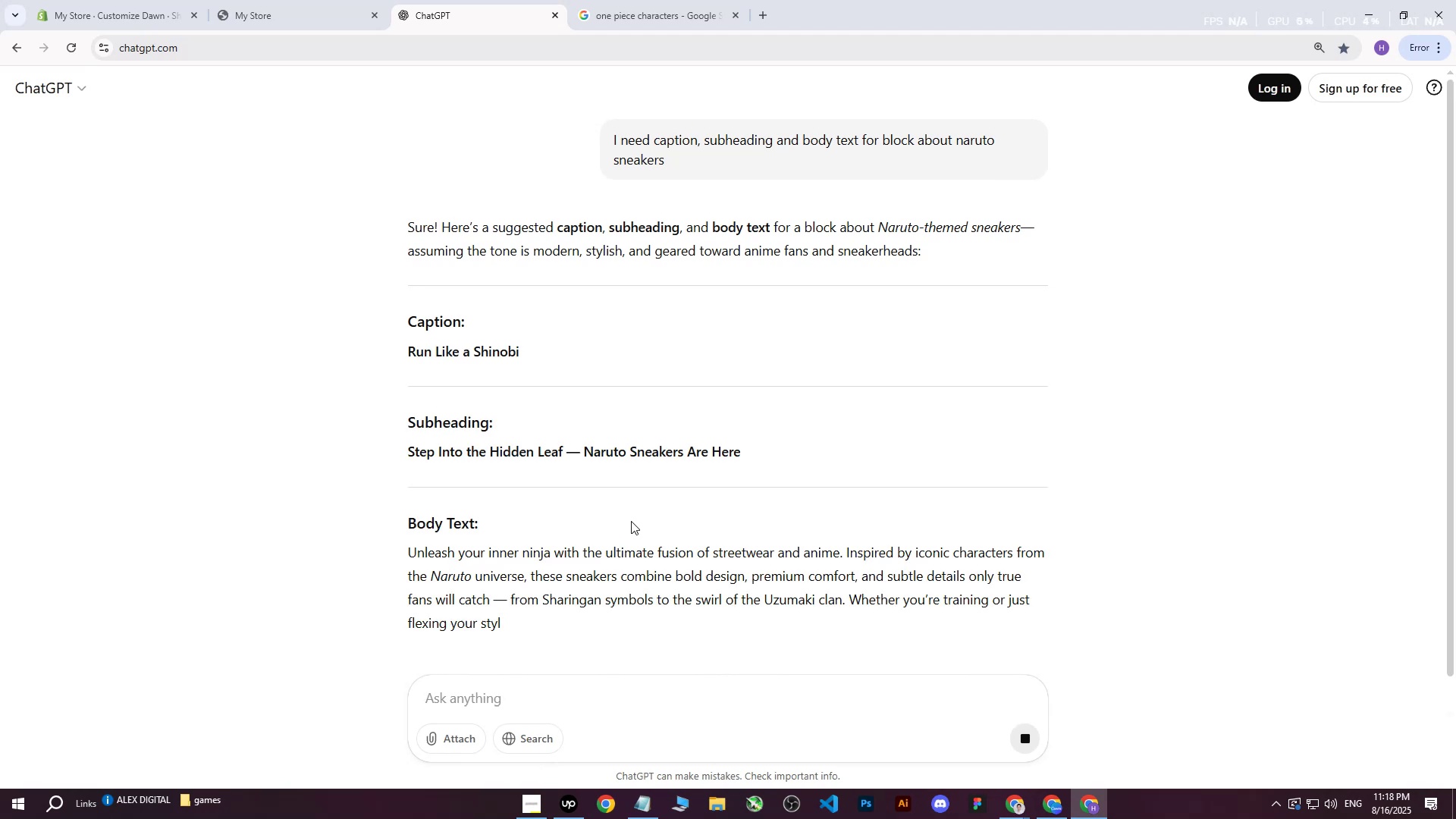 
wait(7.0)
 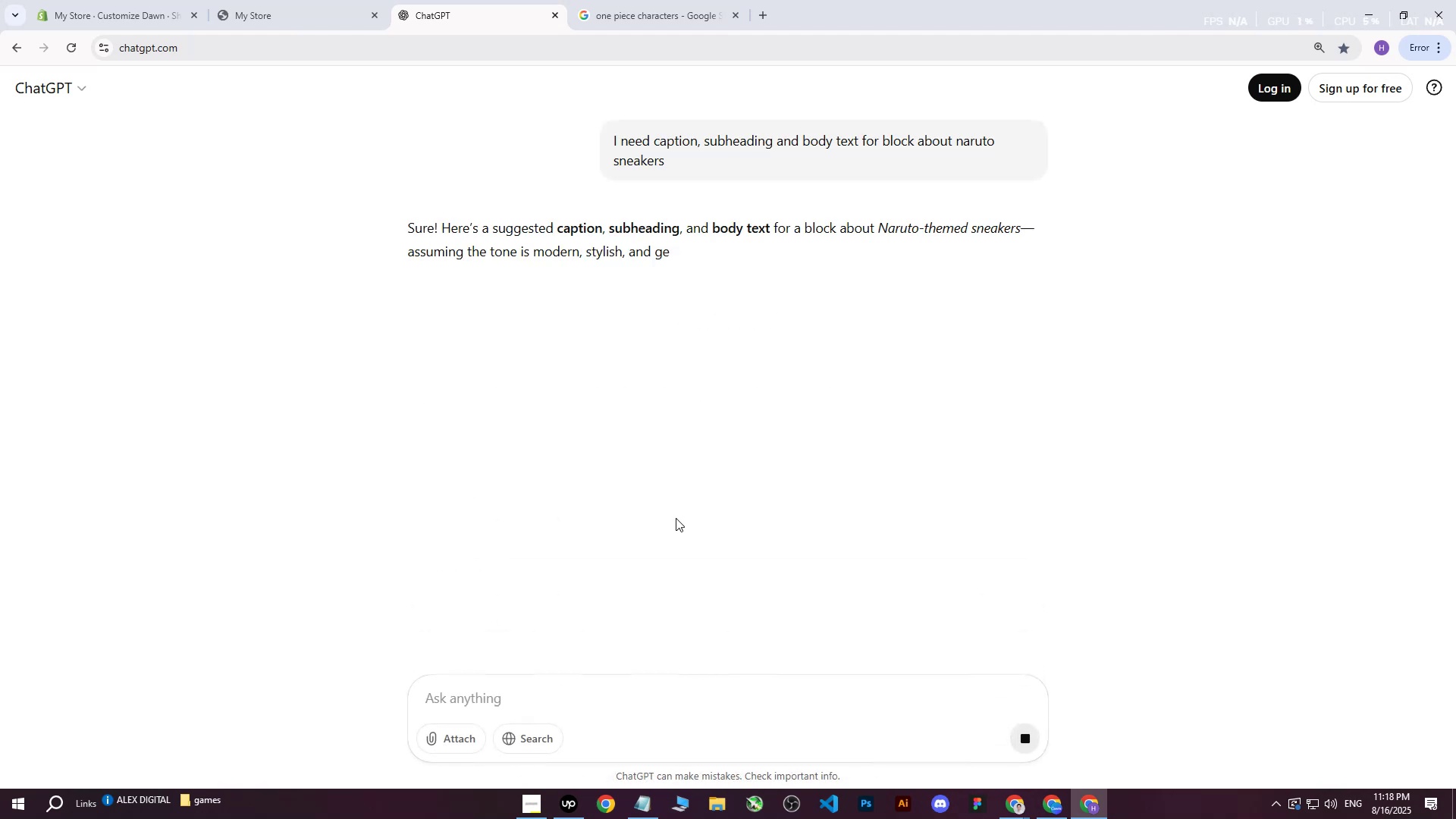 
key(Control+ControlLeft)
 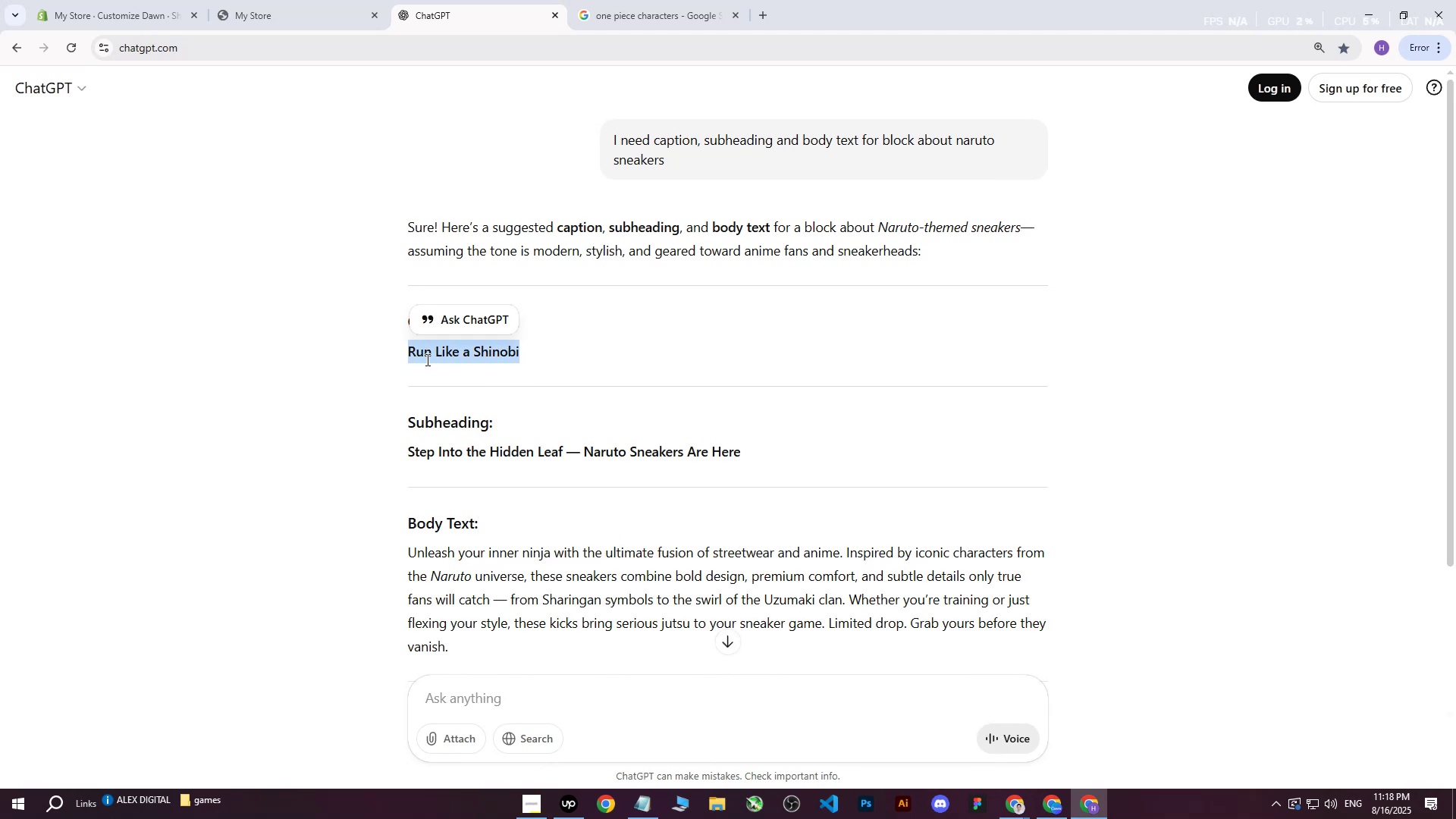 
key(Control+C)
 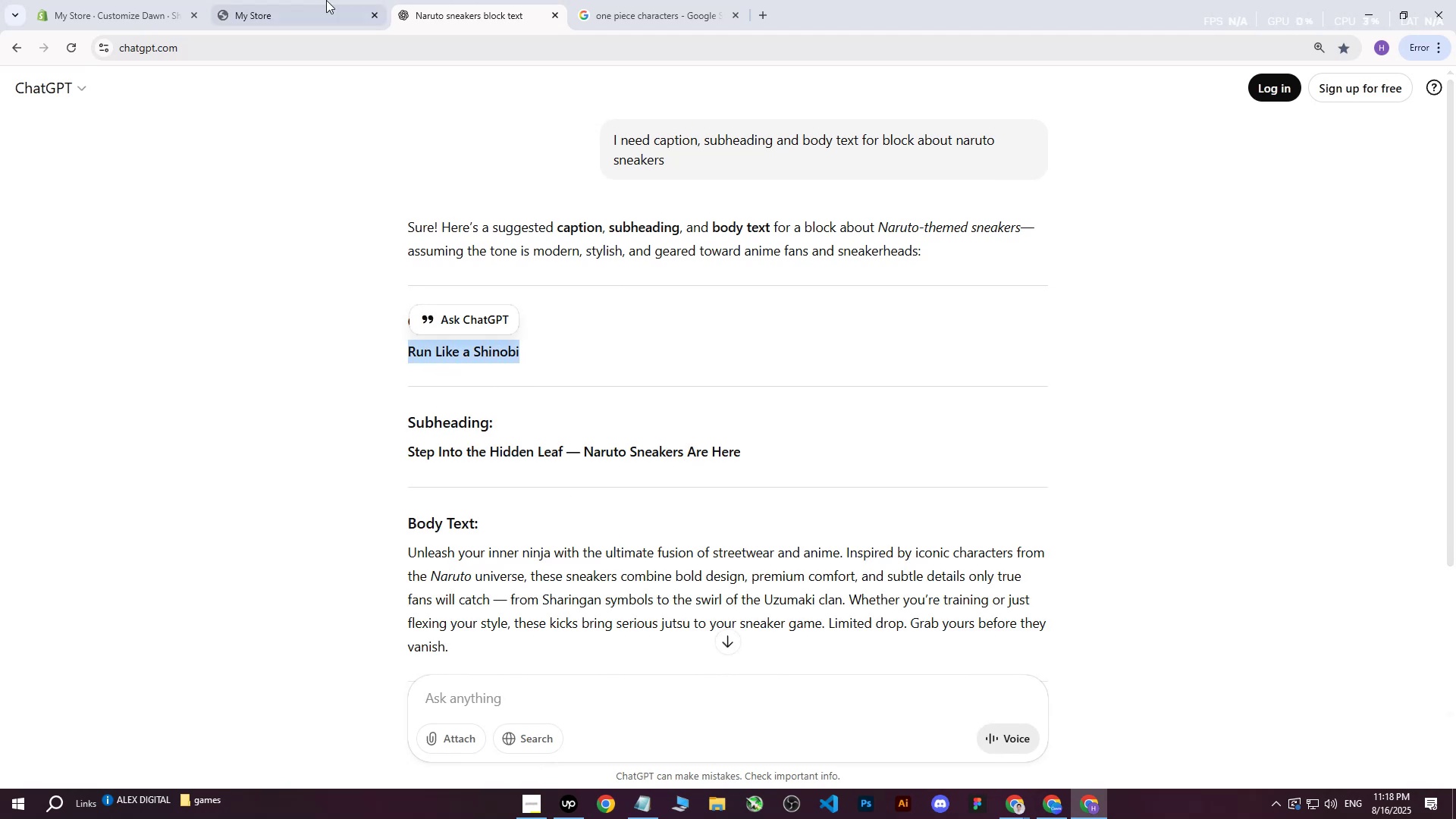 
double_click([165, 0])
 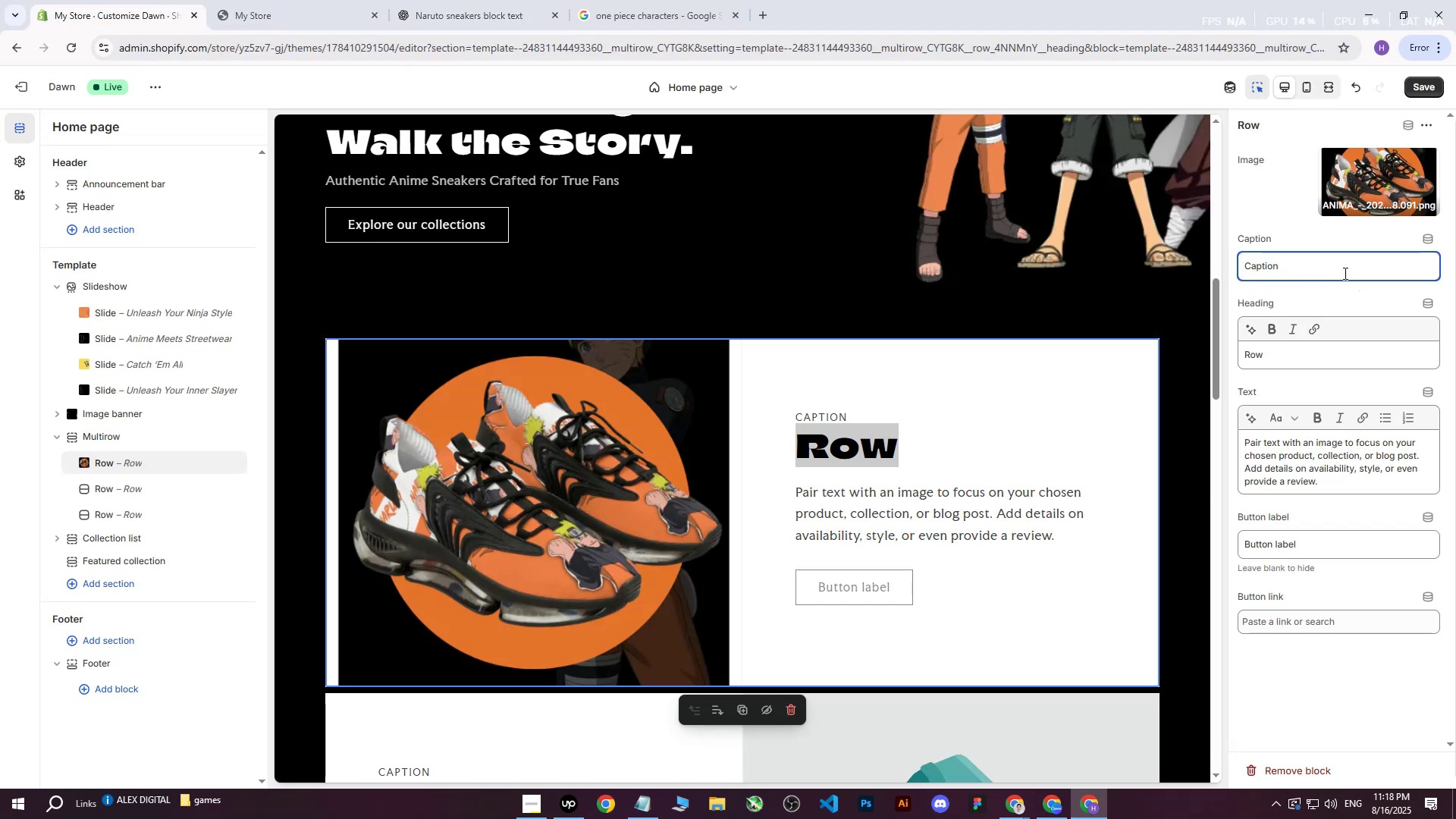 
key(Control+ControlLeft)
 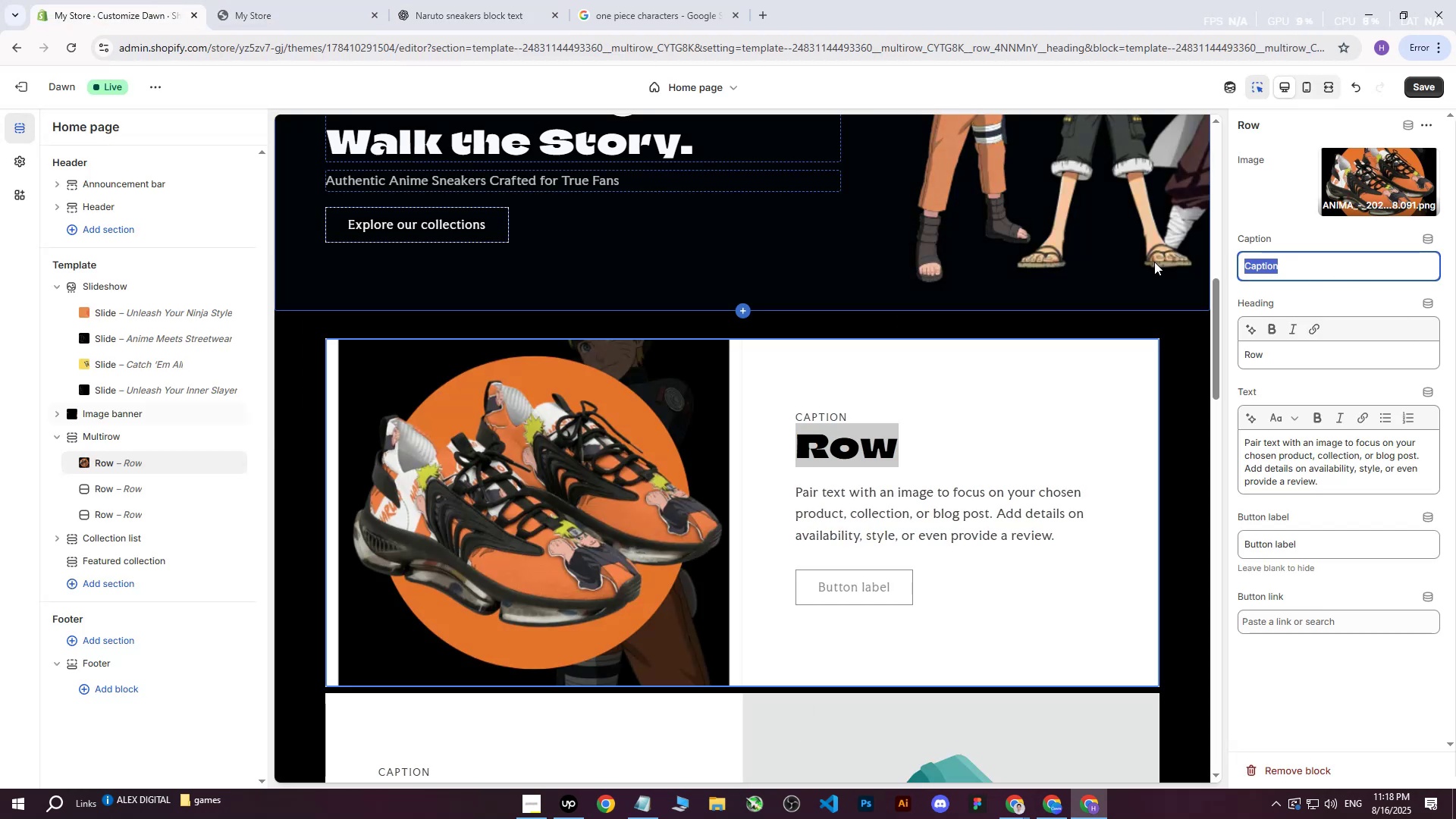 
key(Control+V)
 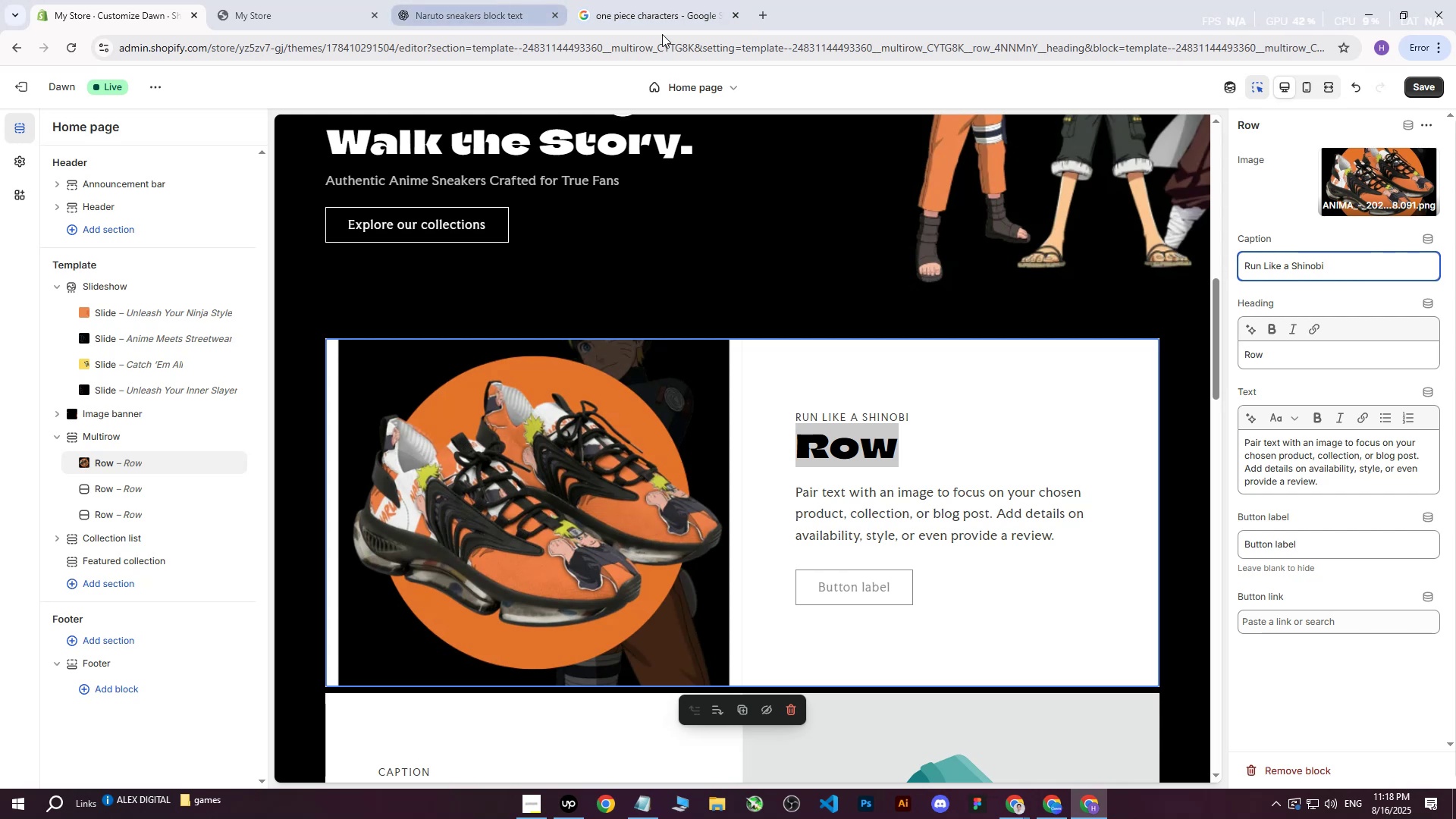 
left_click([1392, 287])
 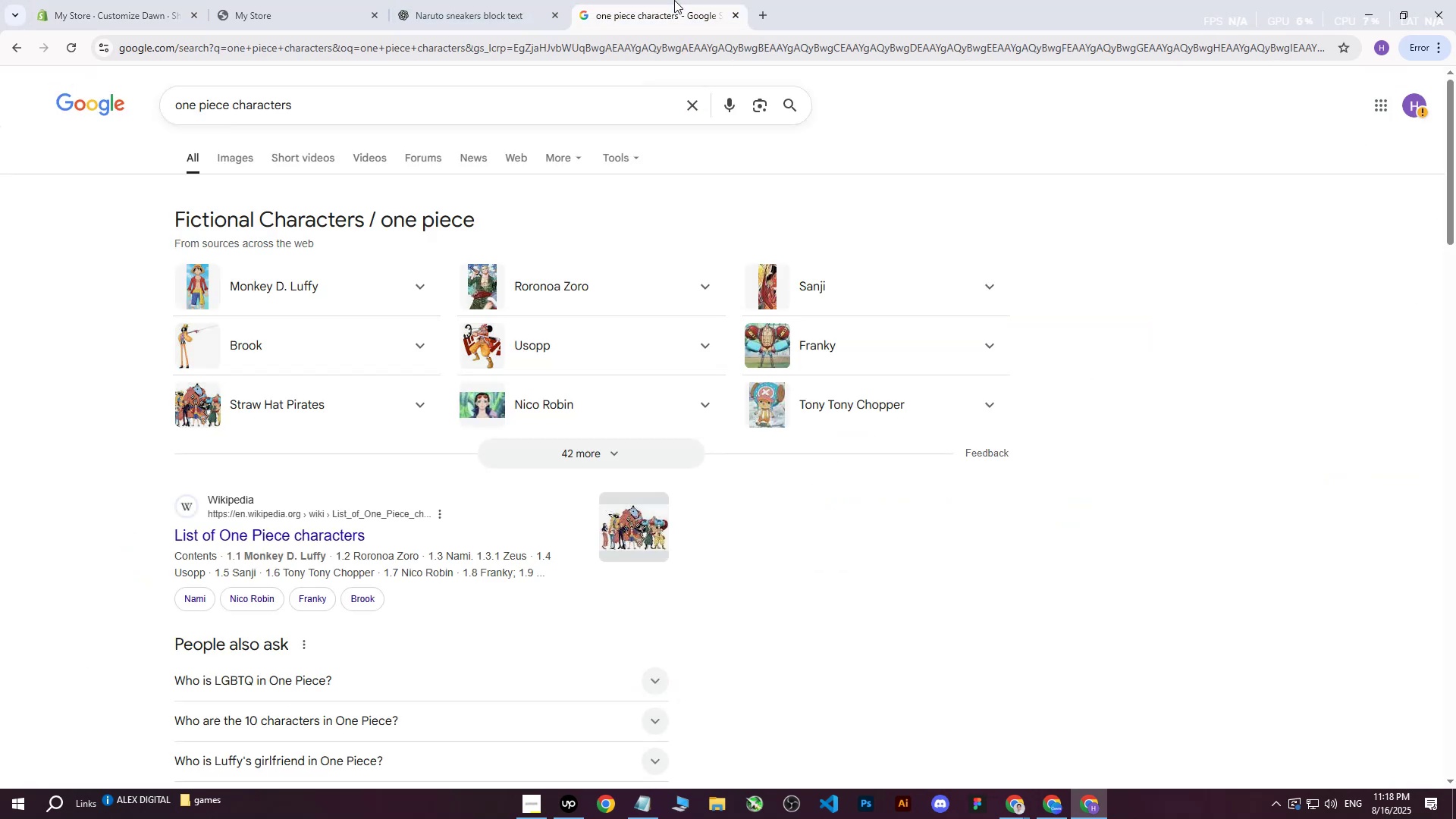 
double_click([538, 0])
 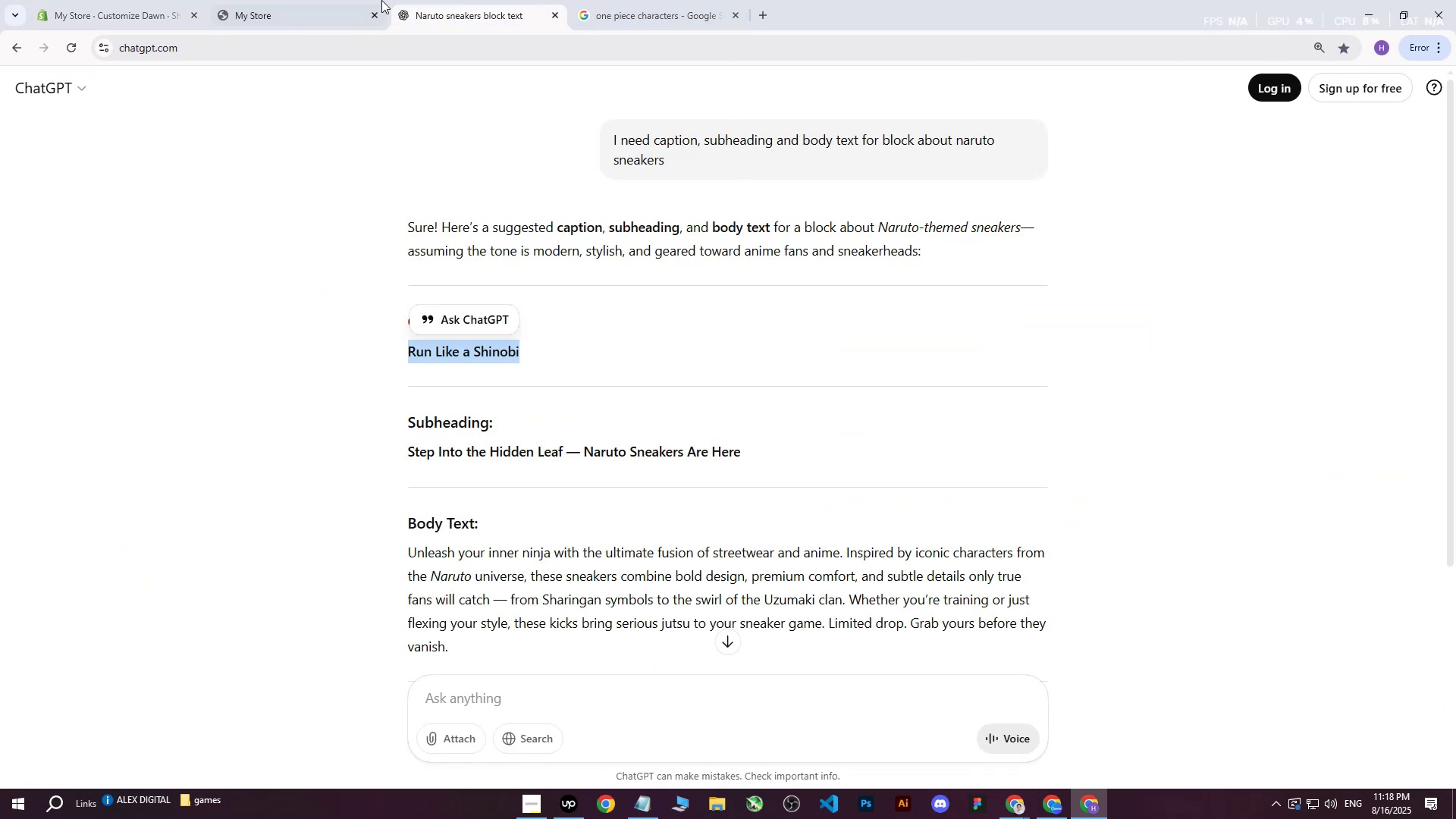 
triple_click([381, 0])
 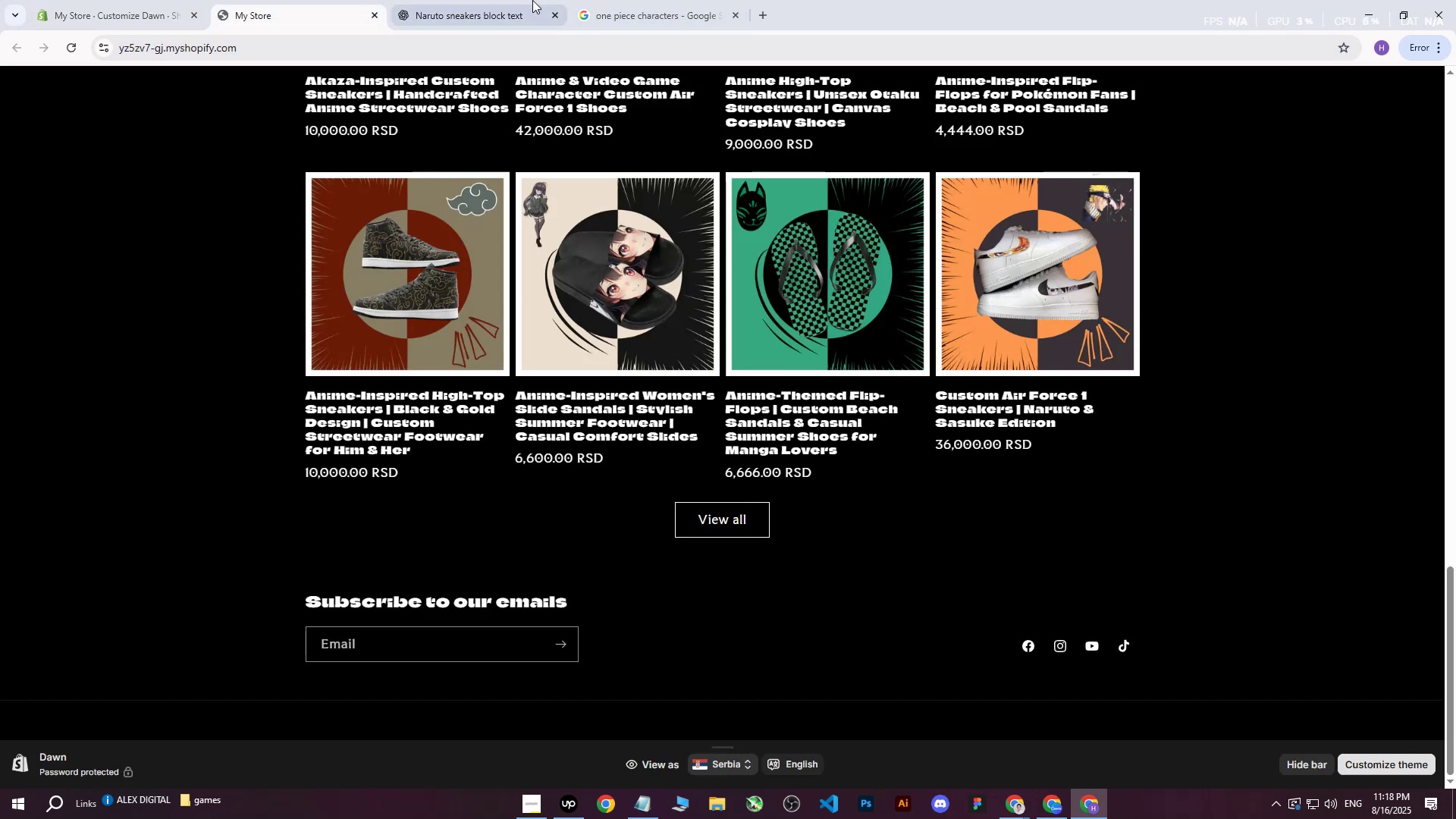 
triple_click([533, 0])
 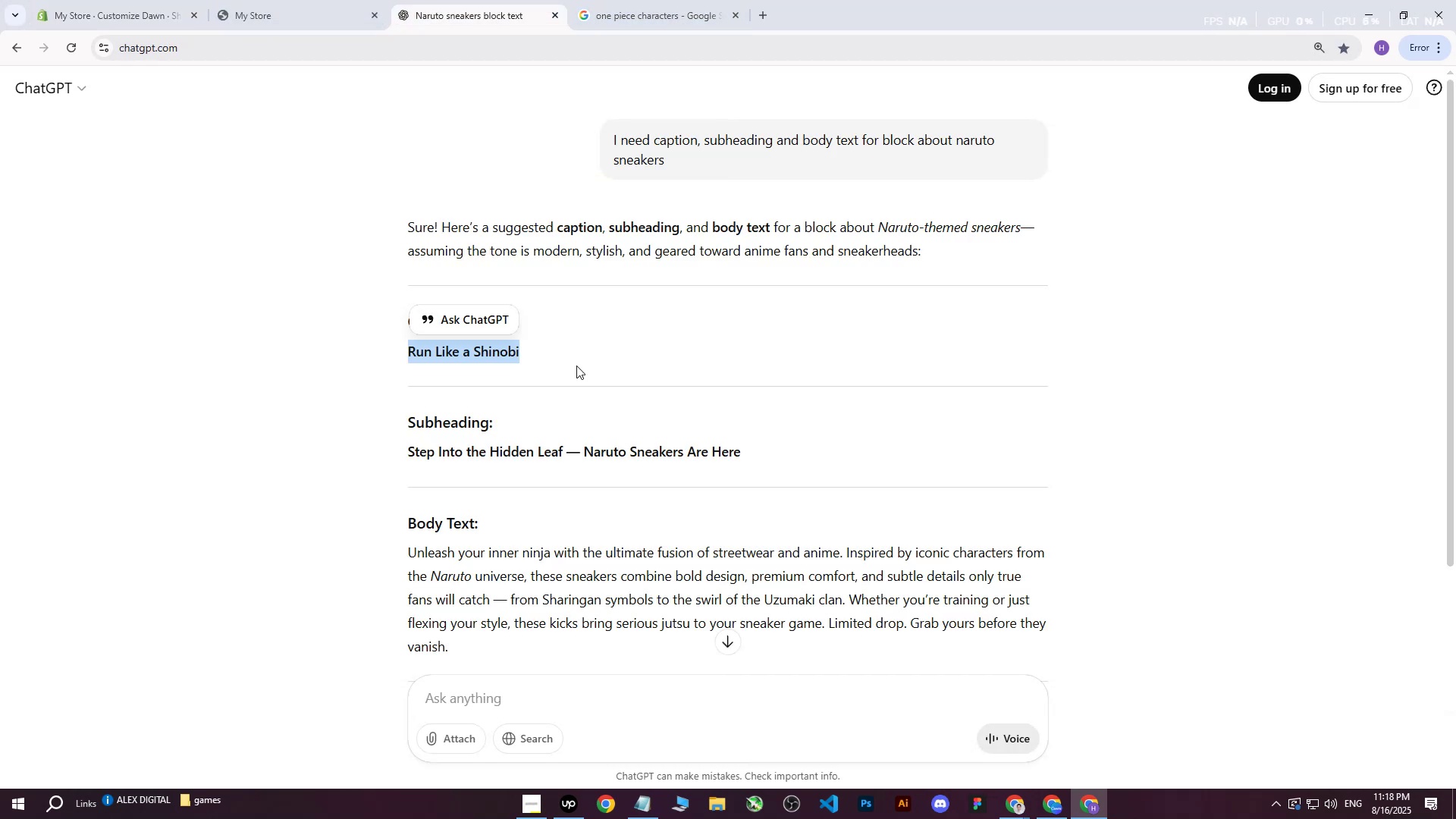 
triple_click([576, 366])
 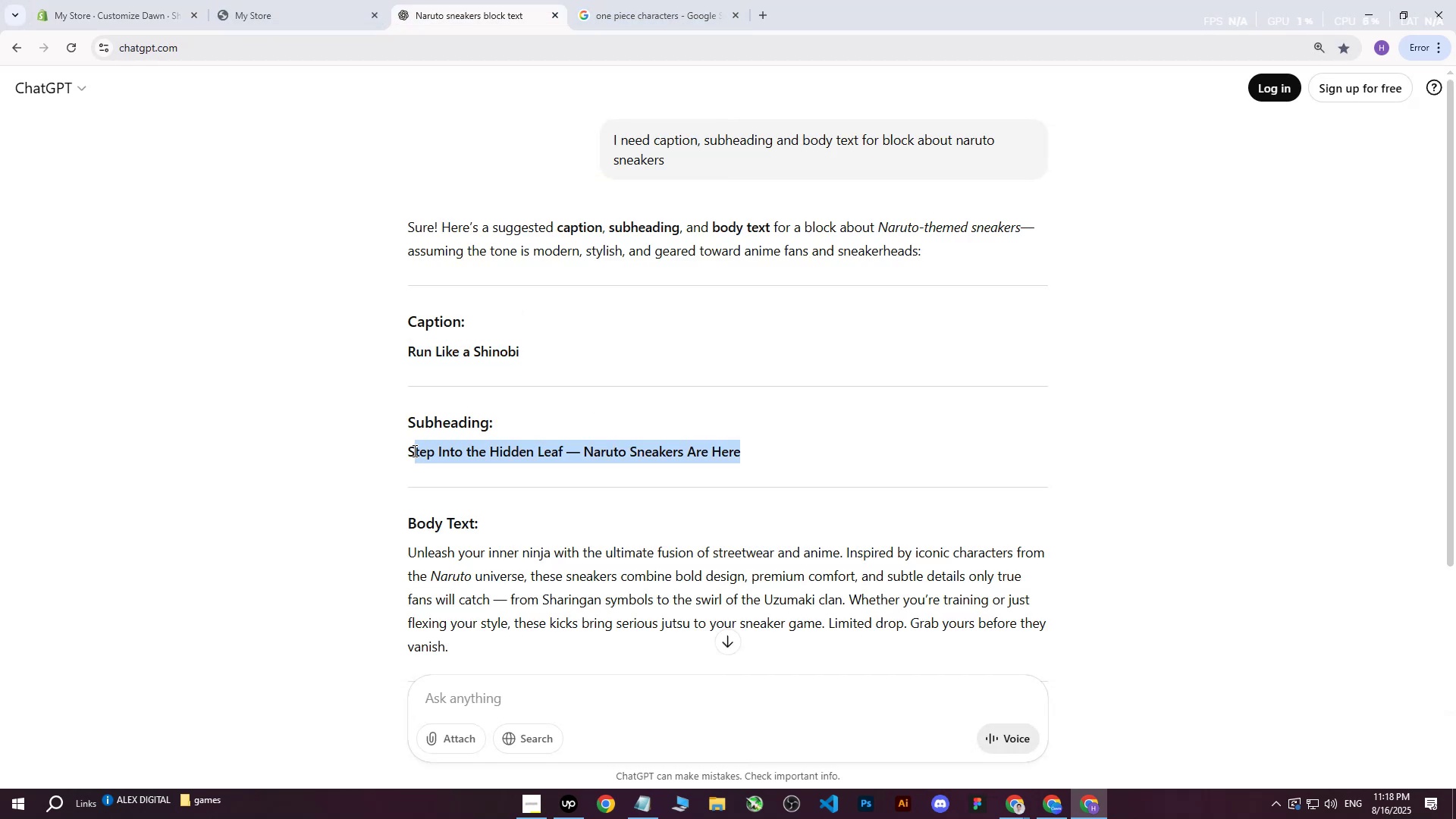 
key(Control+ControlLeft)
 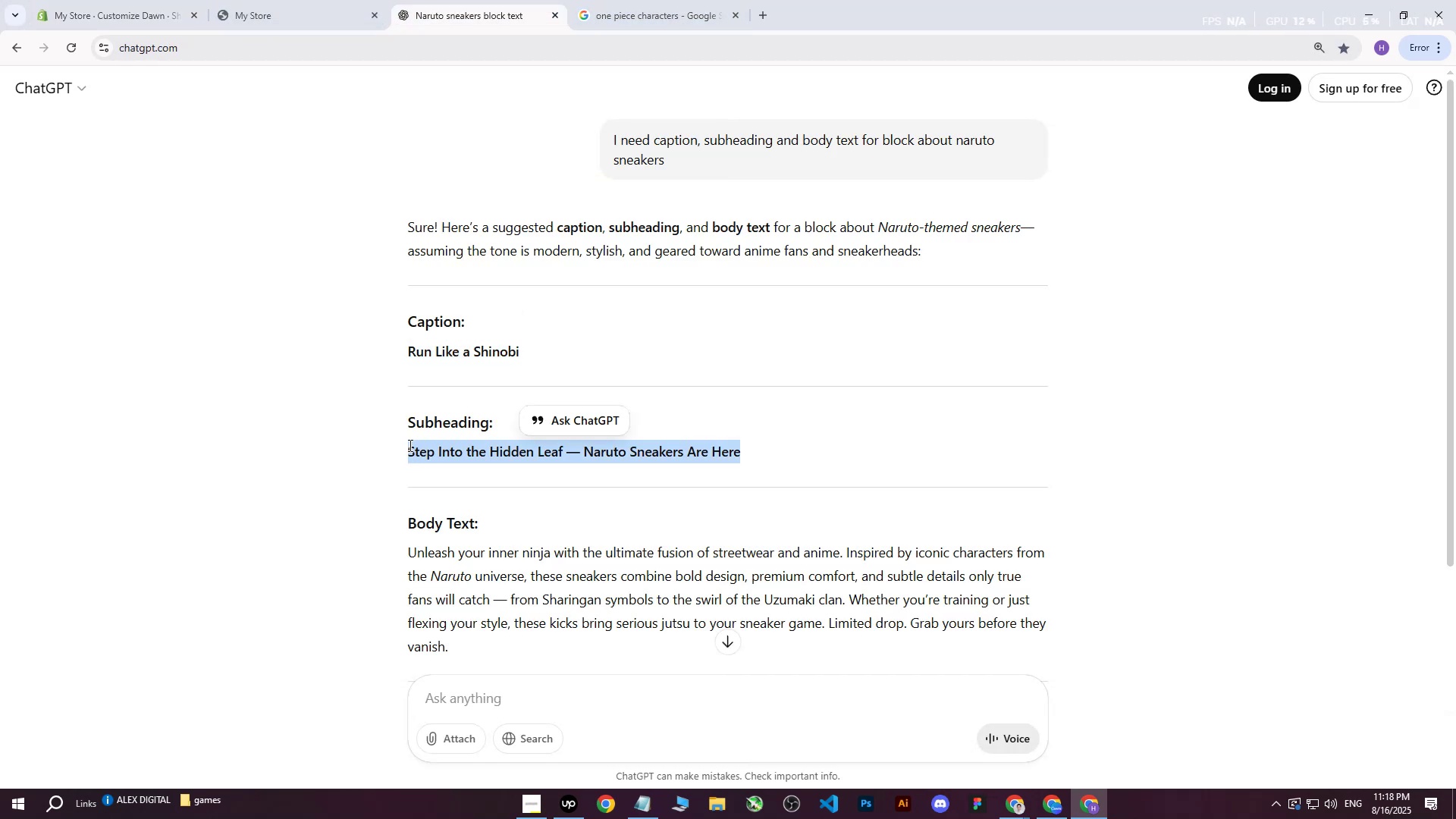 
key(Control+C)
 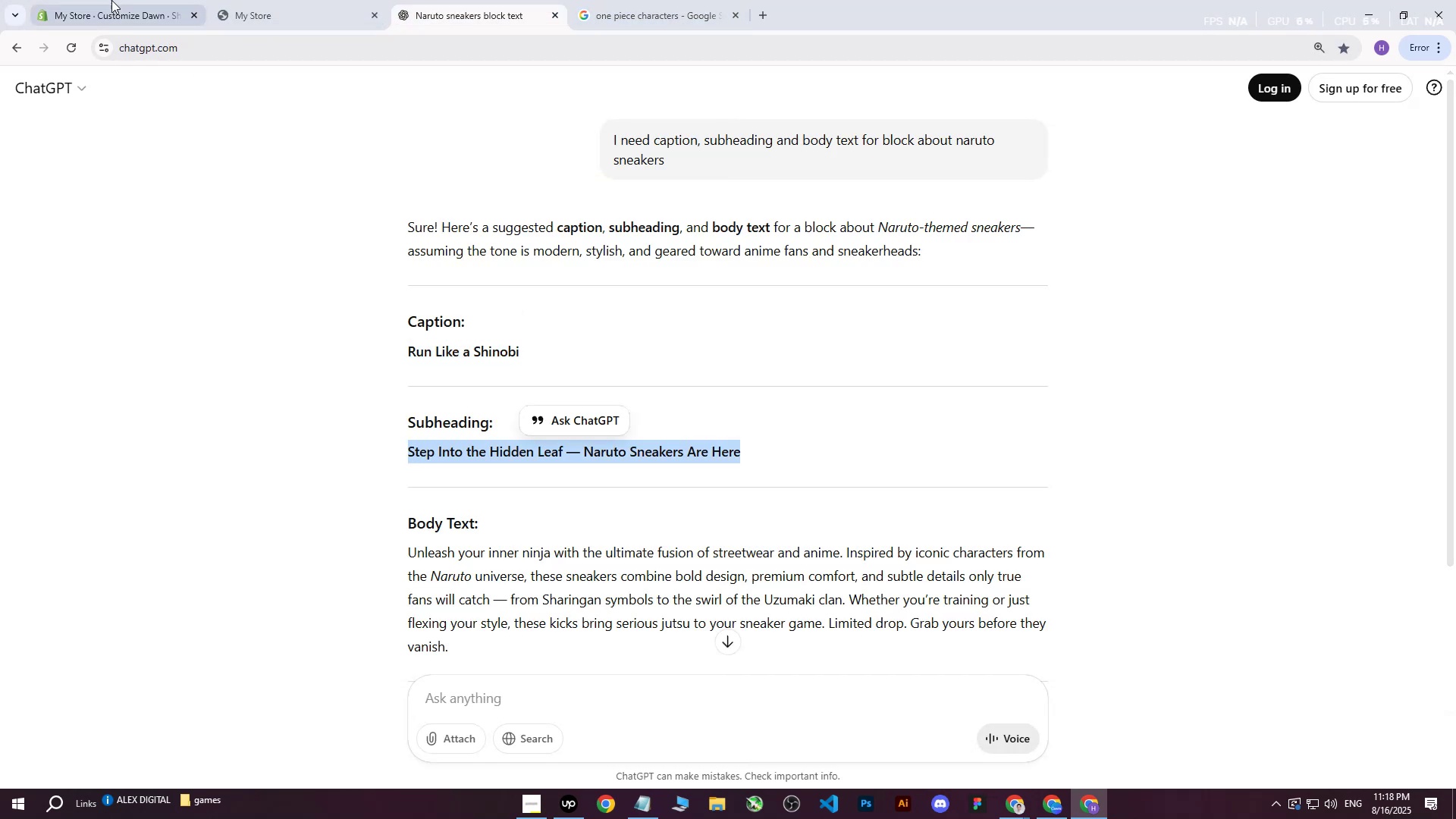 
left_click([111, 0])
 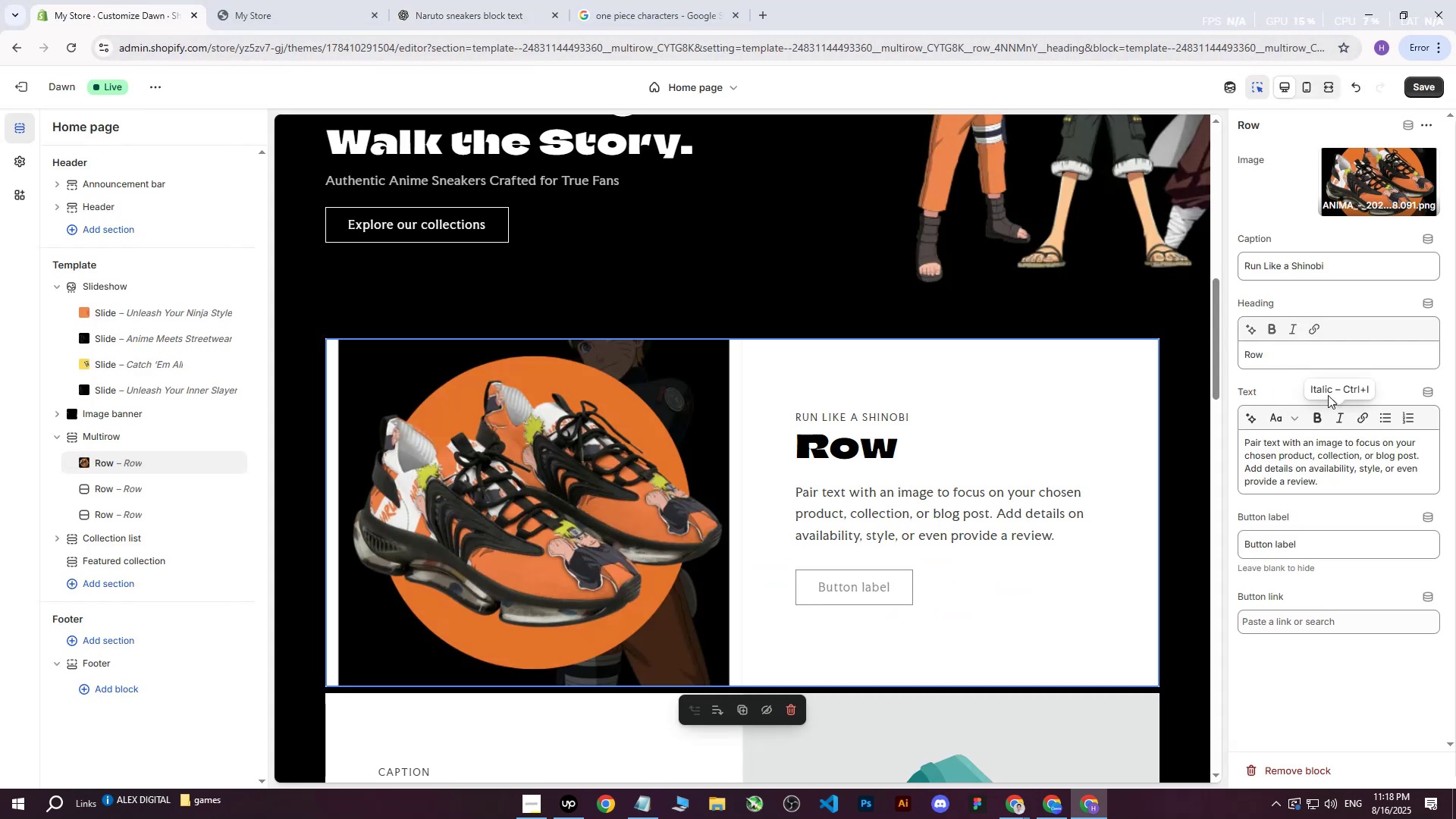 
key(Control+ControlLeft)
 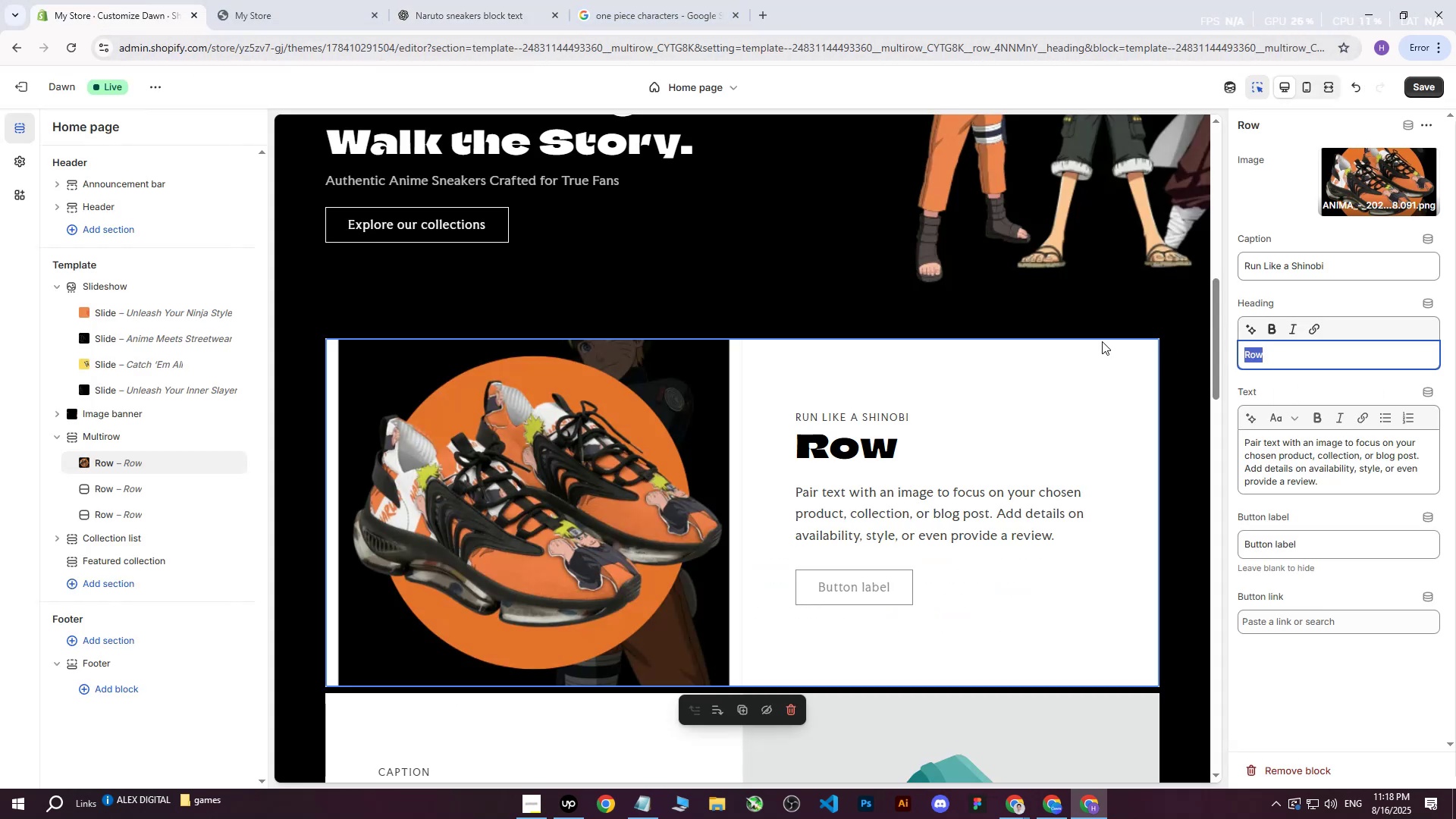 
key(Control+V)
 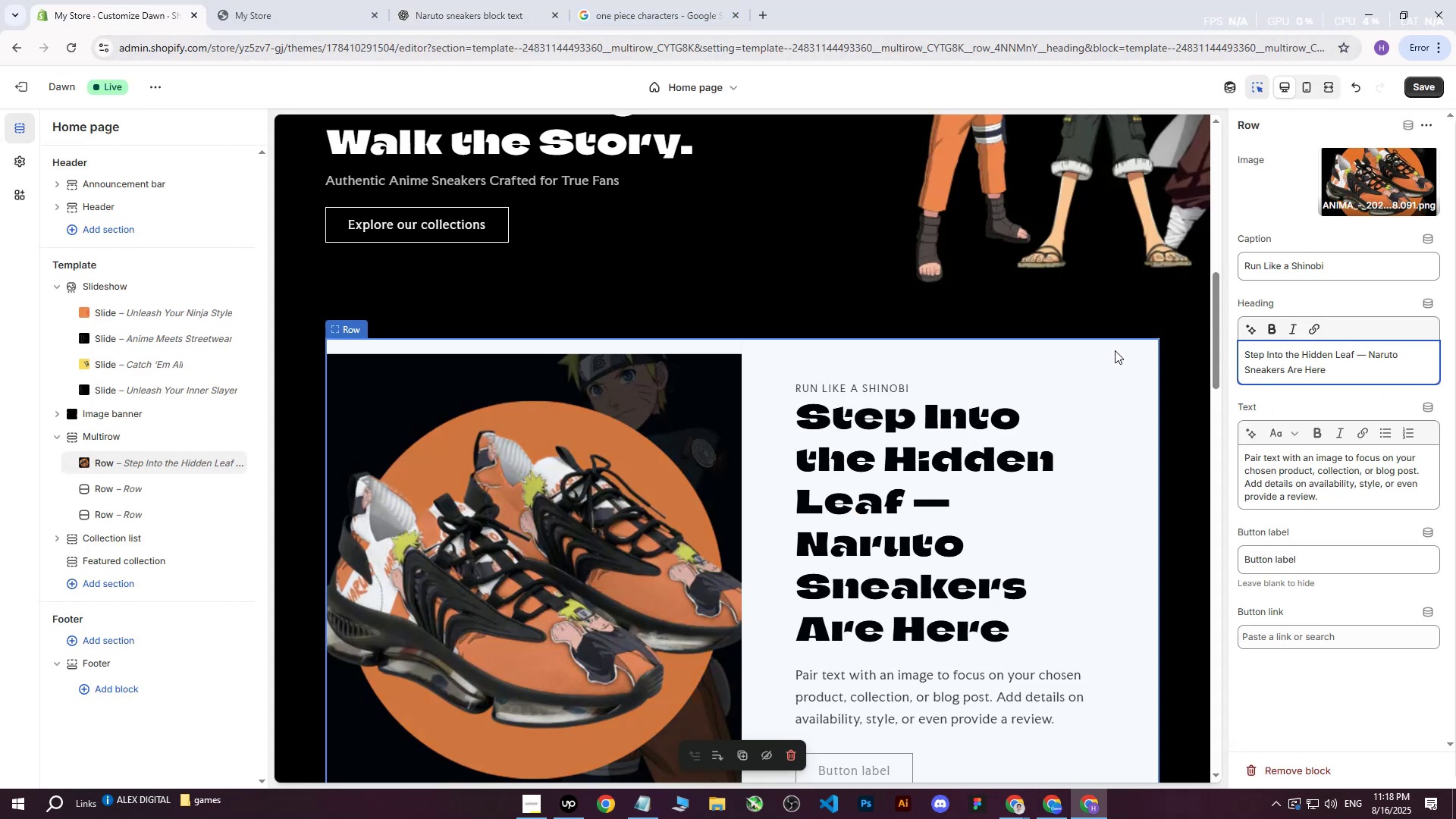 
scroll: coordinate [1119, 354], scroll_direction: down, amount: 1.0
 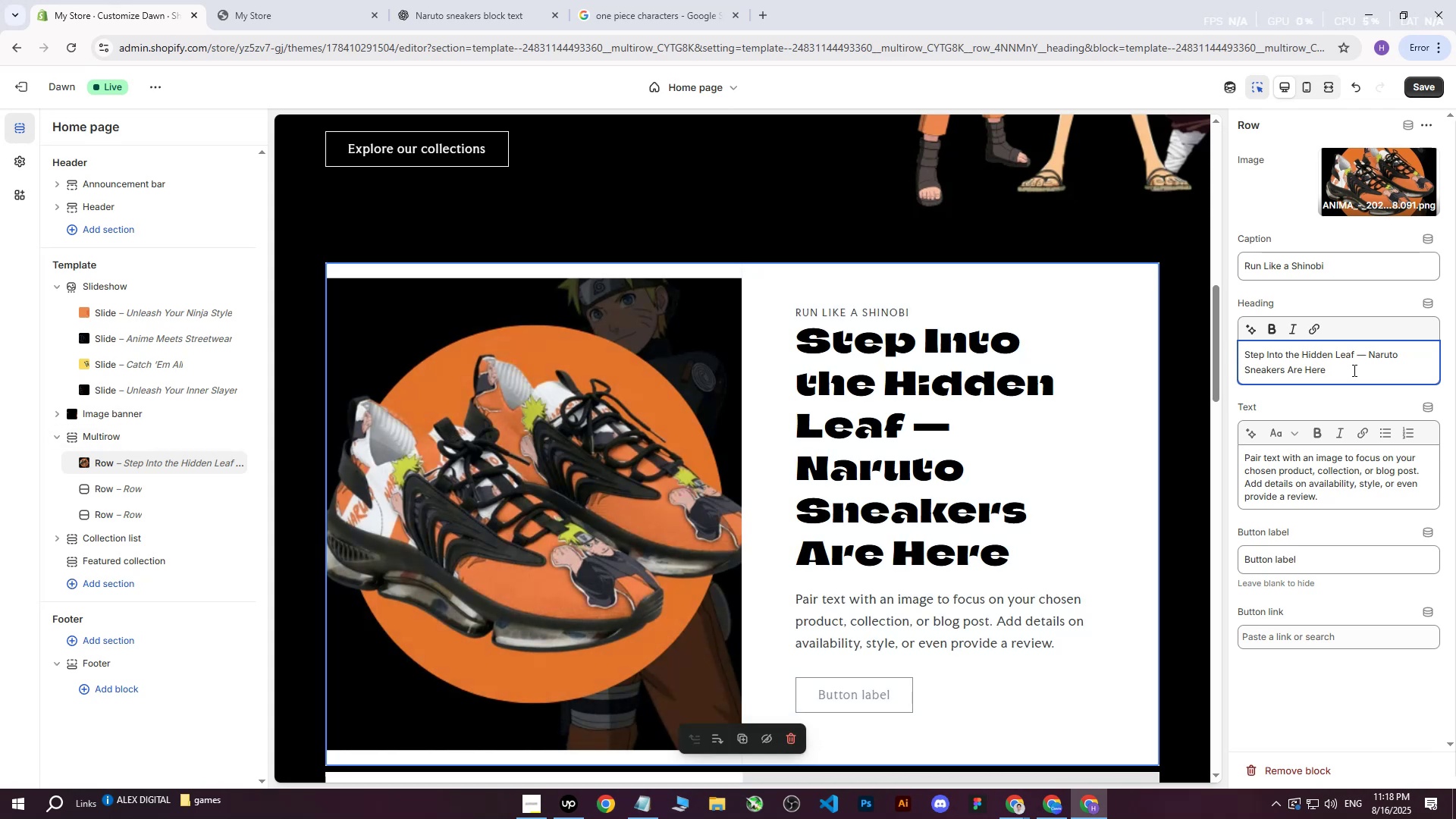 
key(Backspace)
 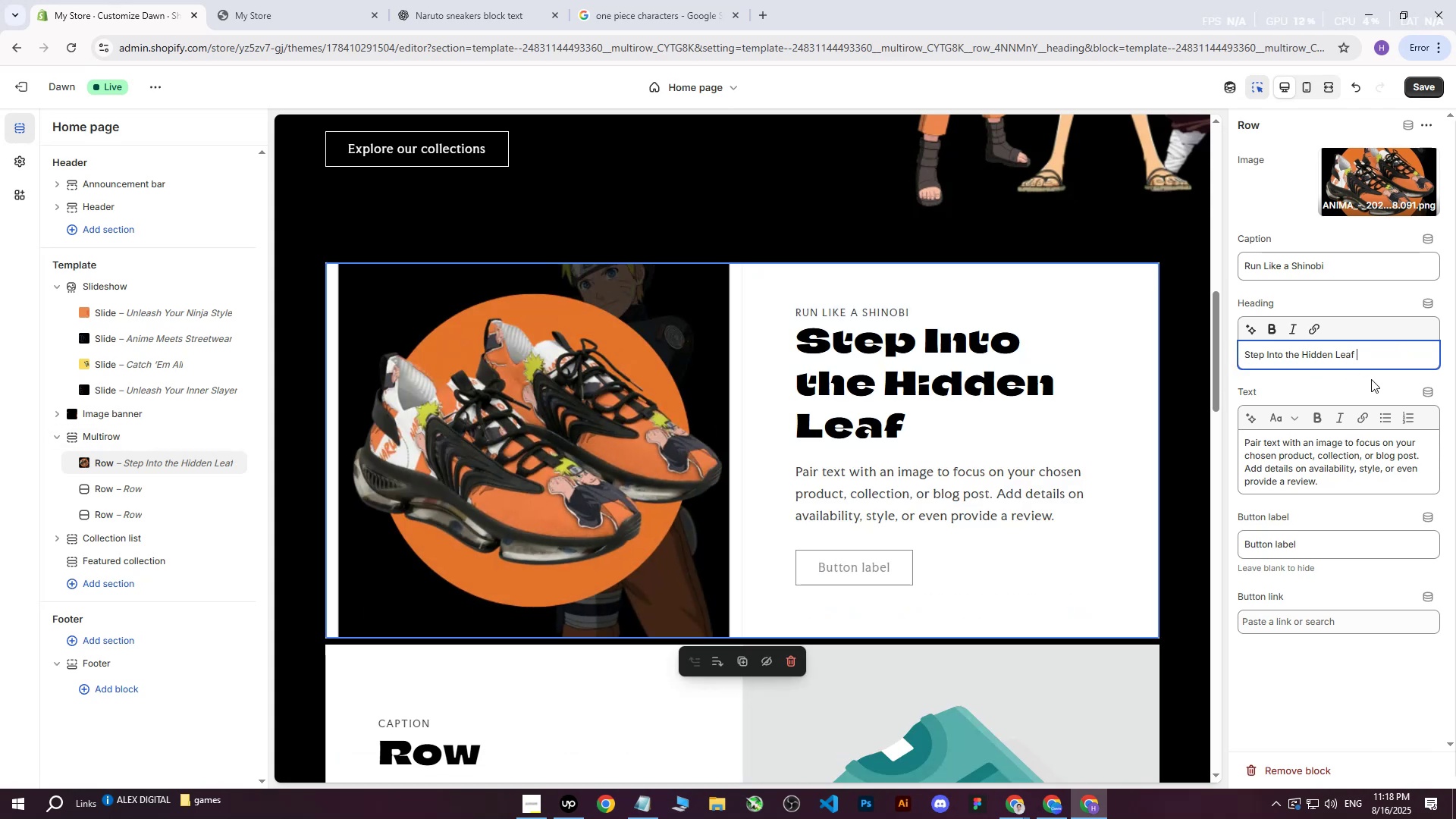 
left_click([469, 0])
 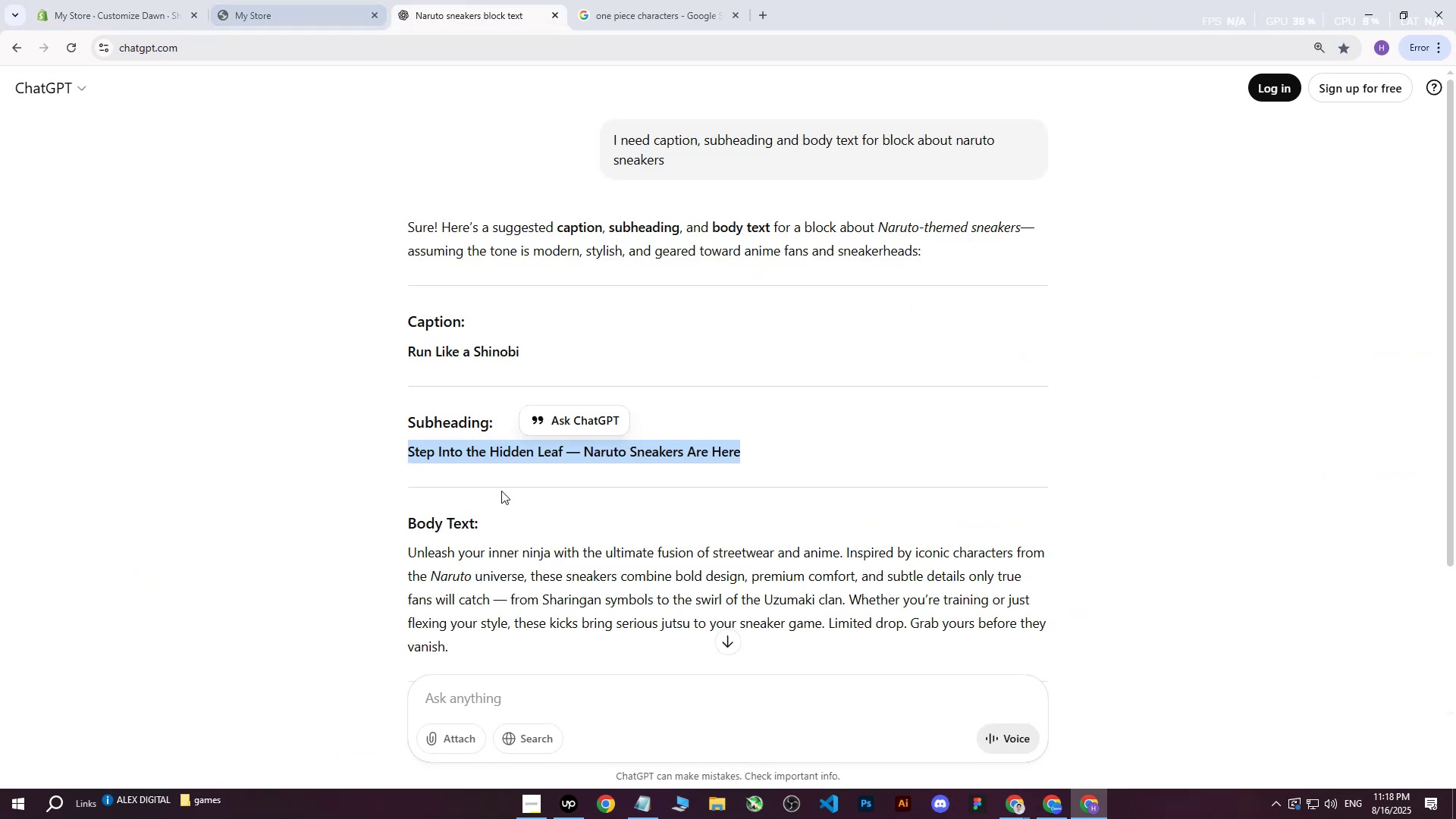 
scroll: coordinate [481, 496], scroll_direction: down, amount: 2.0
 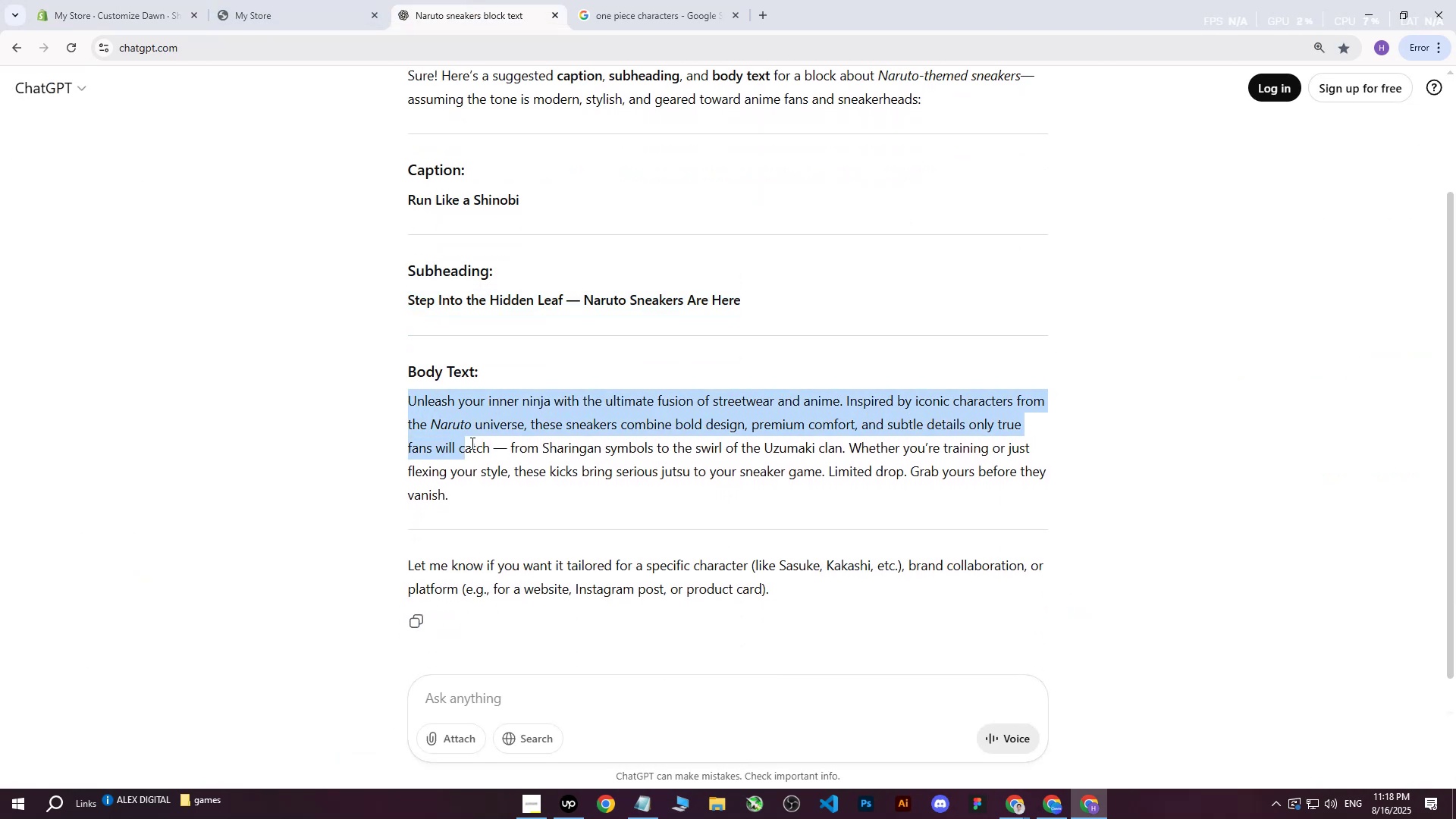 
key(Control+ControlLeft)
 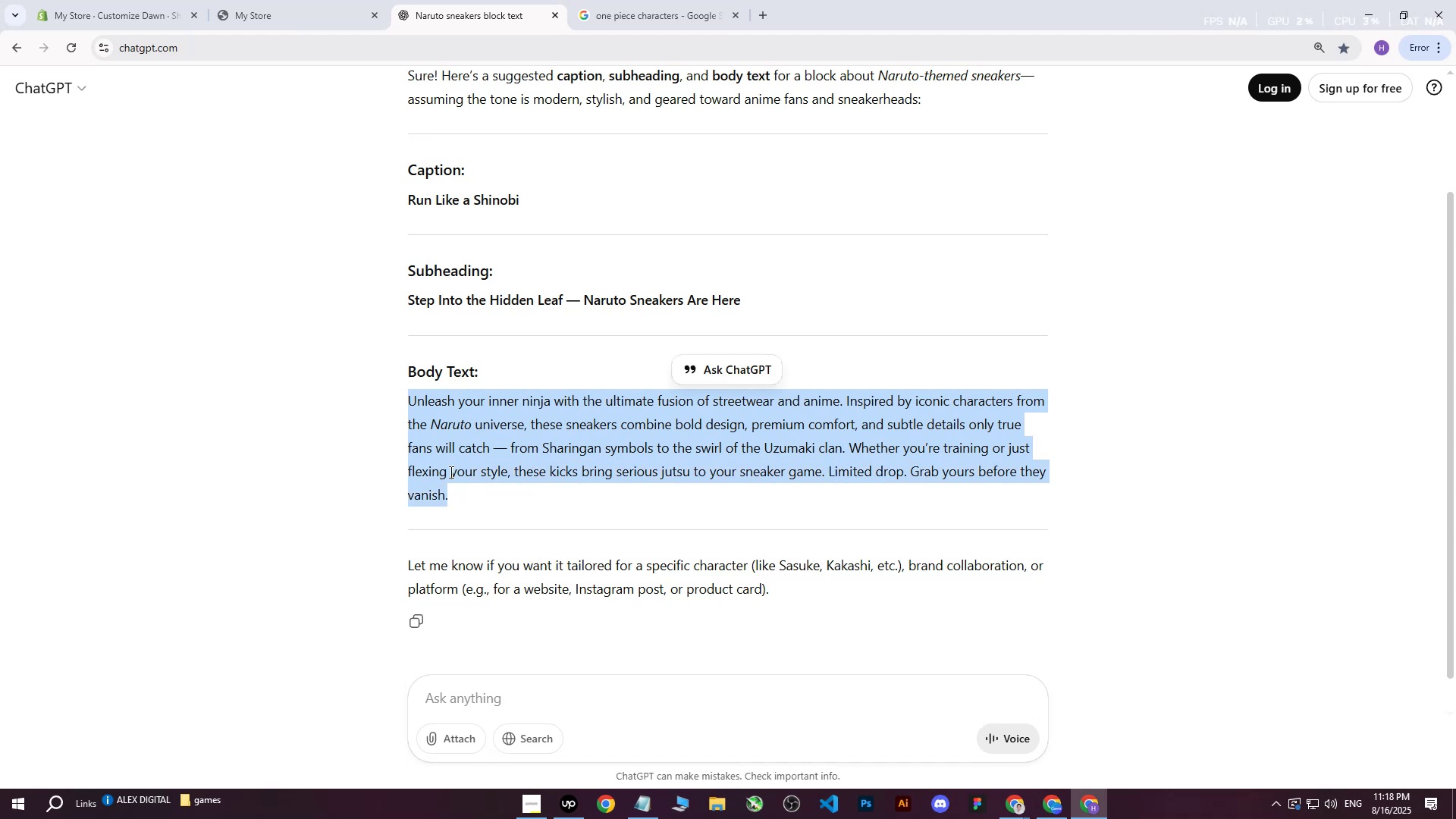 
key(Control+C)
 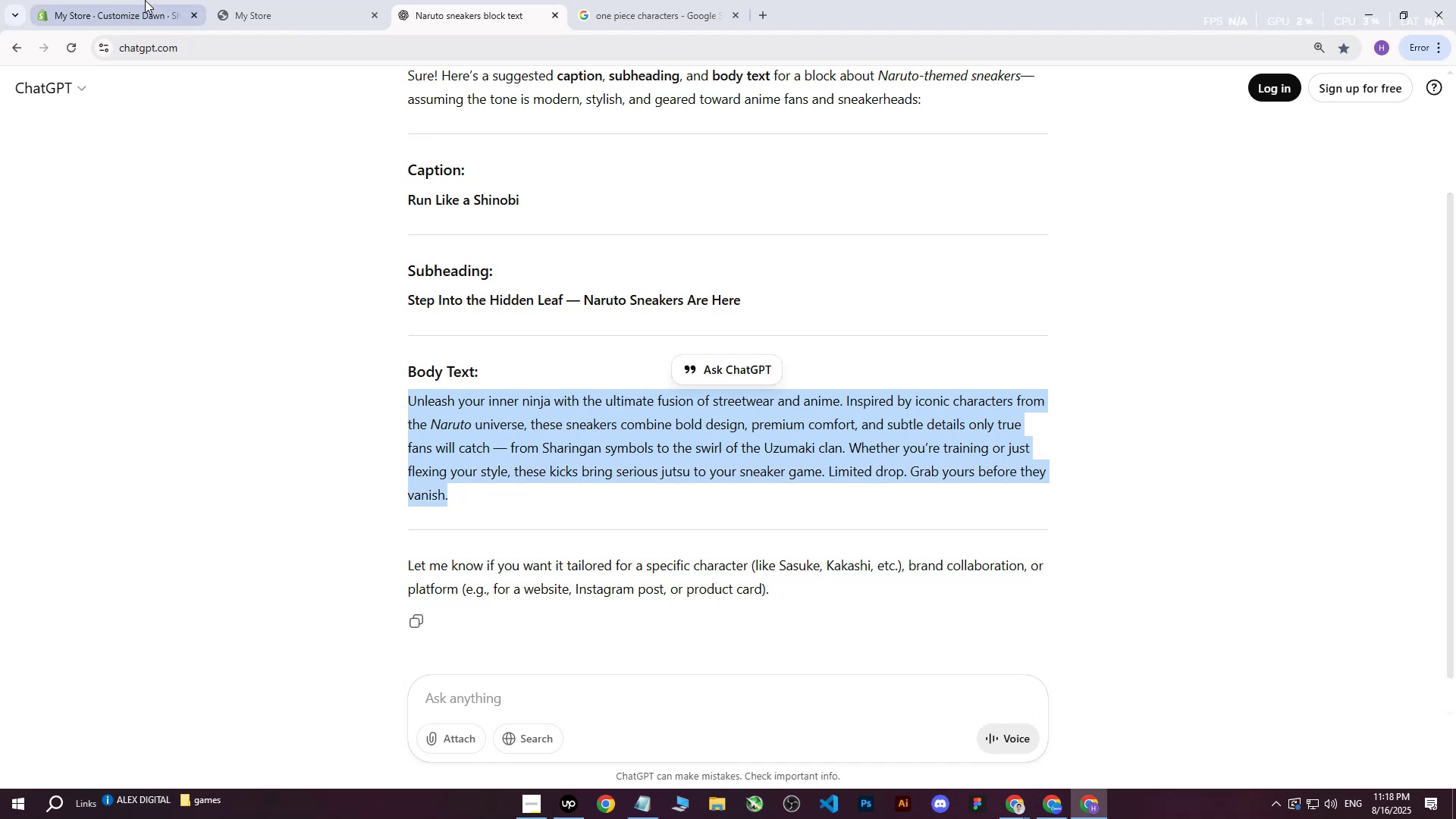 
left_click([145, 0])
 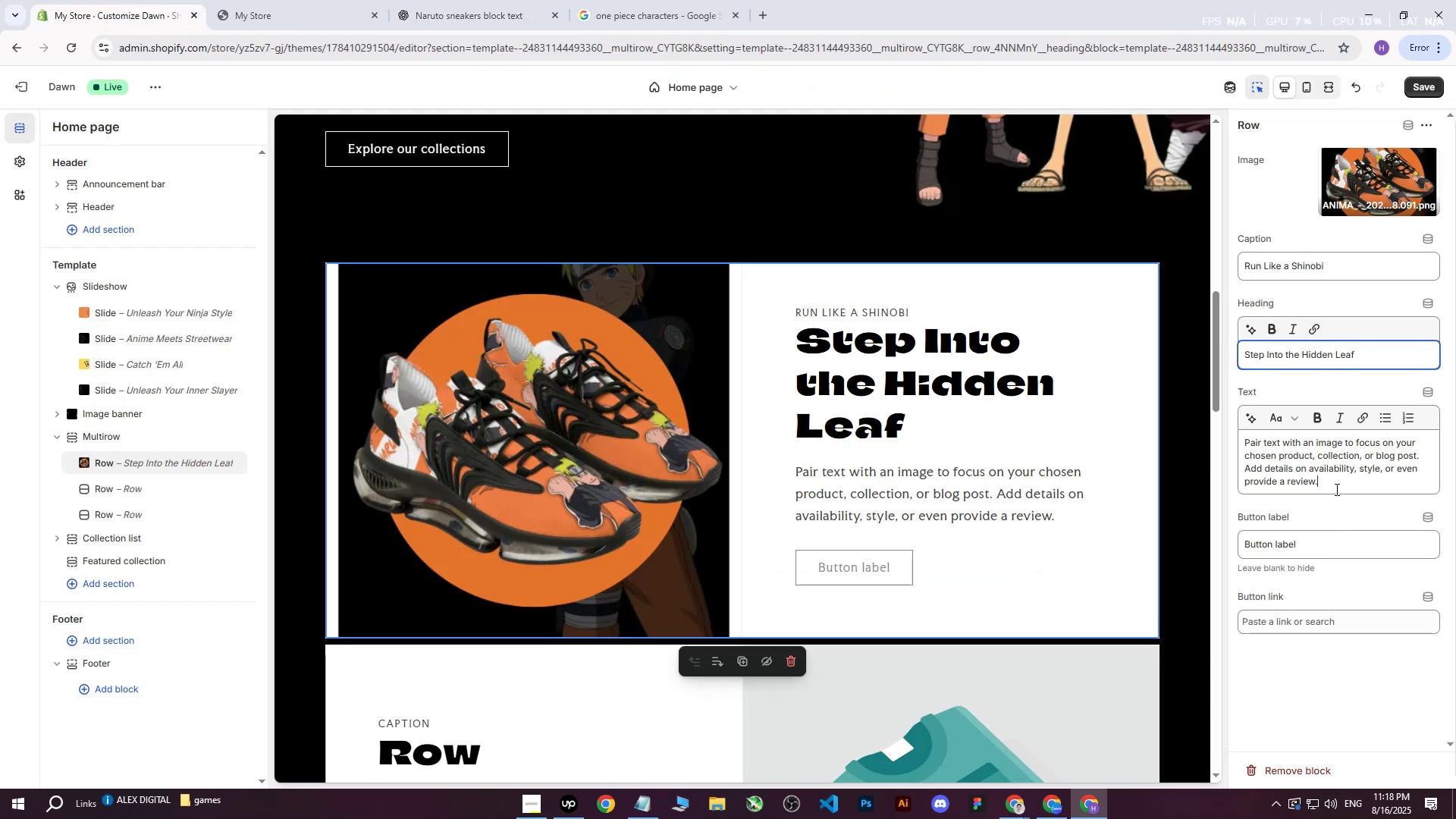 
key(Control+ControlLeft)
 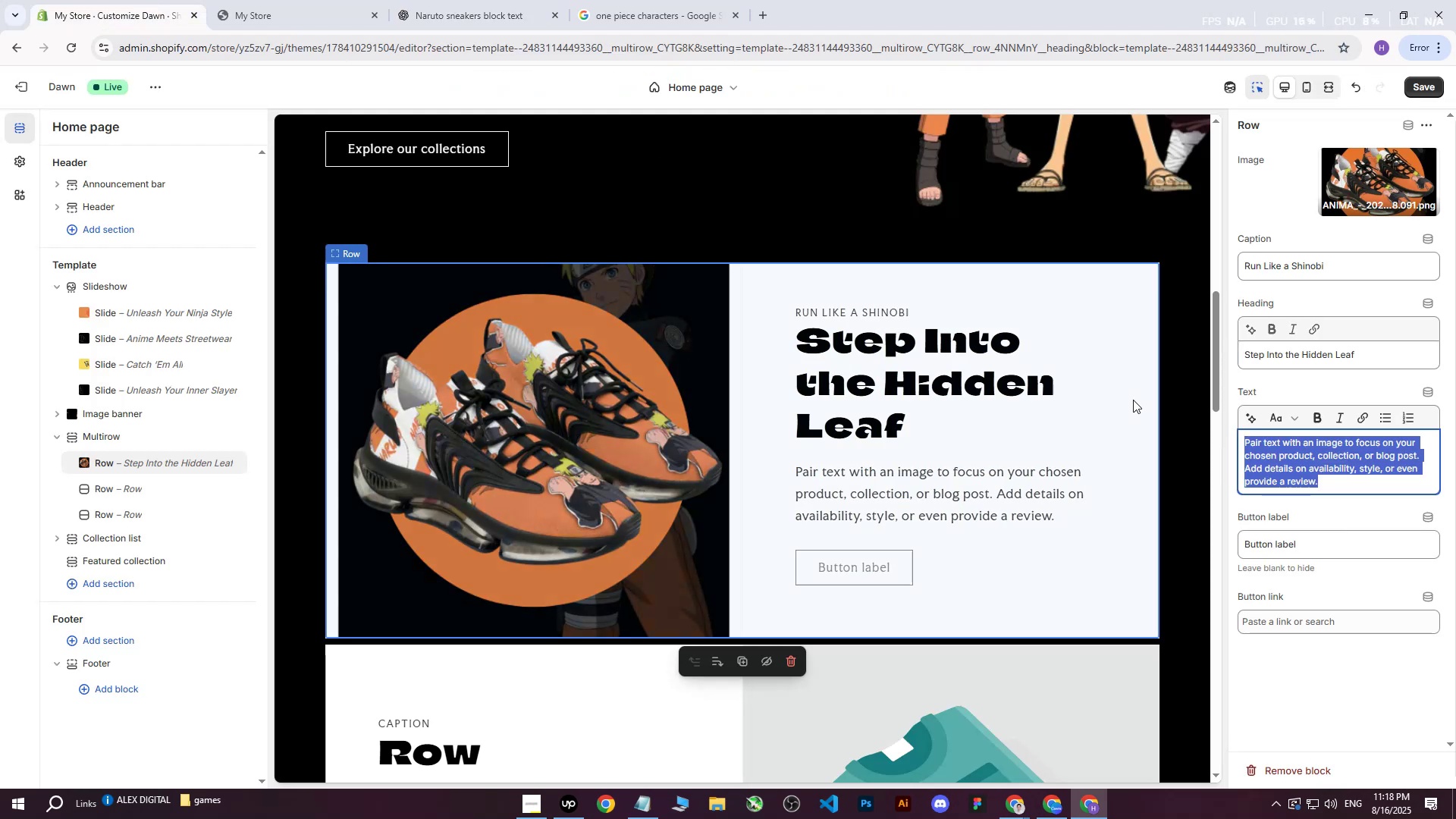 
key(Control+V)
 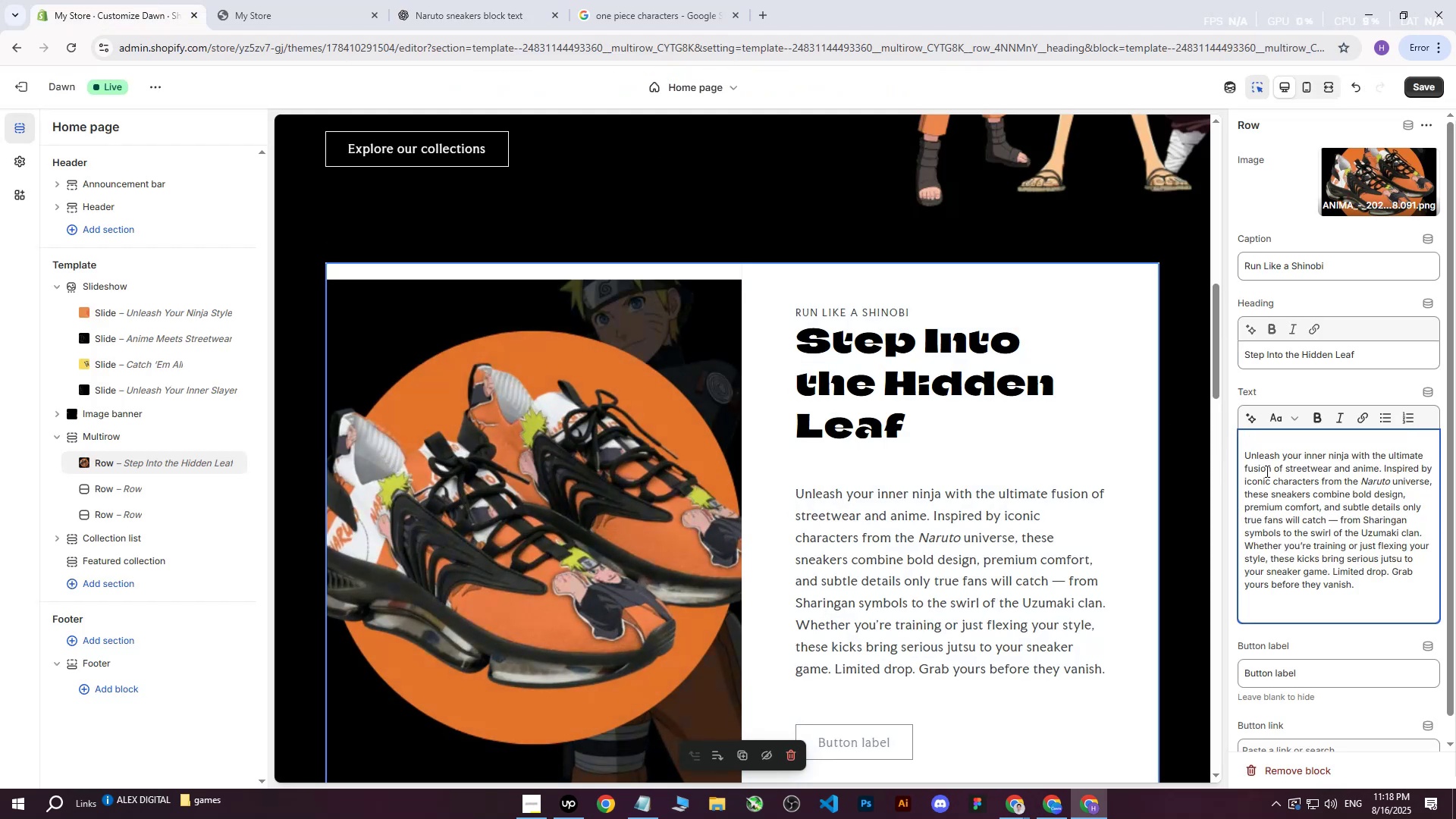 
left_click([1246, 454])
 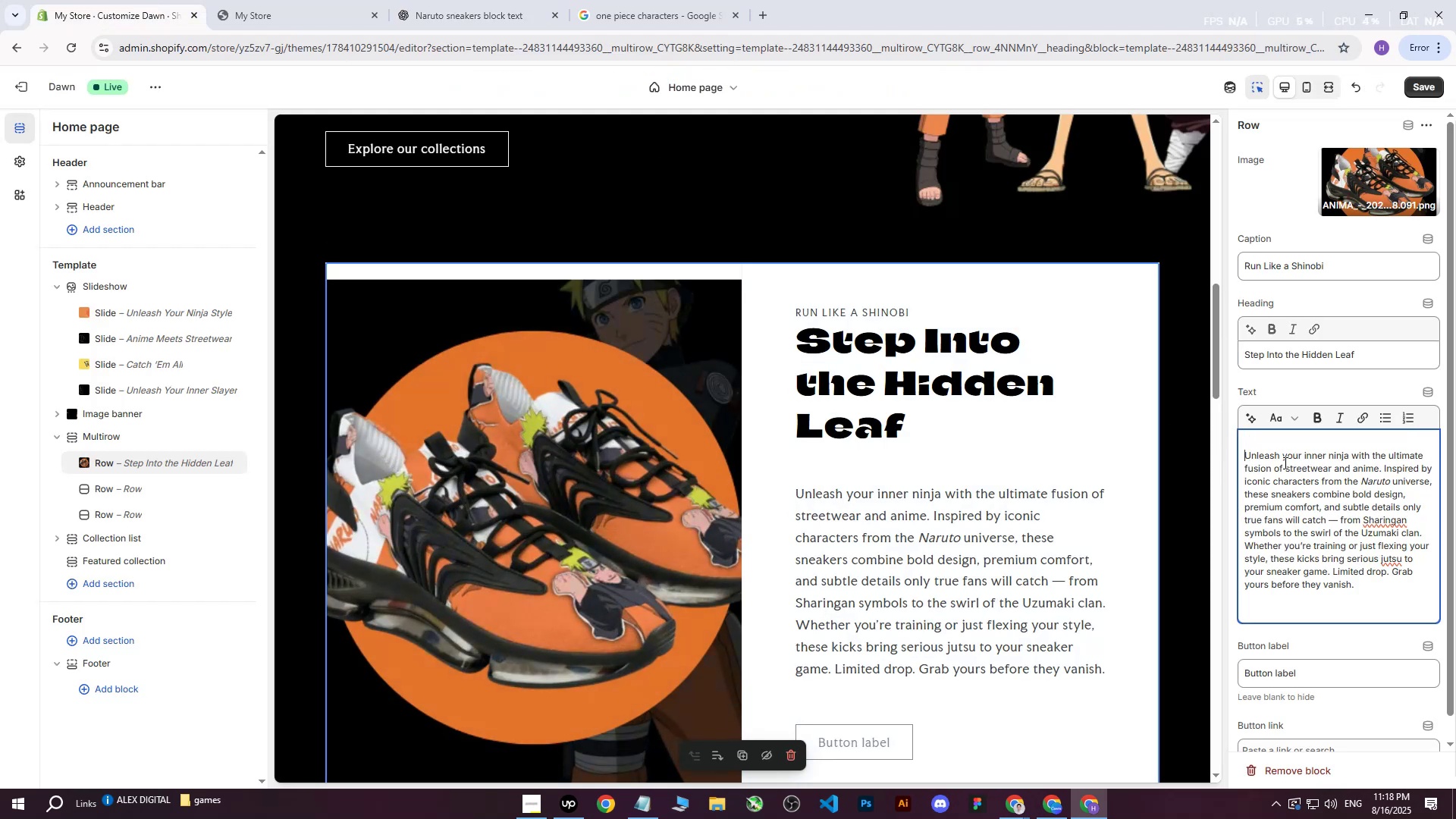 
key(Backspace)
 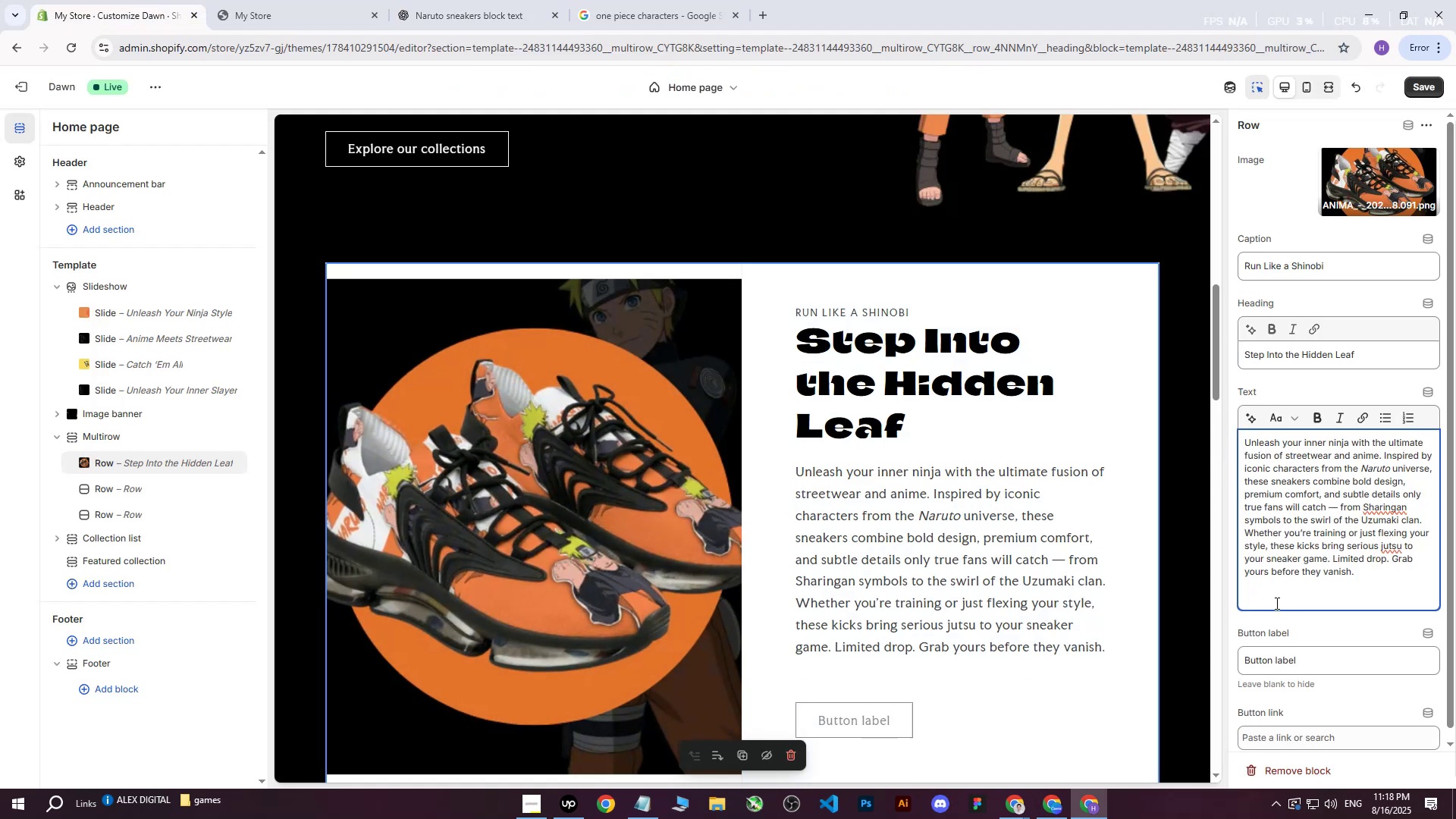 
left_click([1268, 603])
 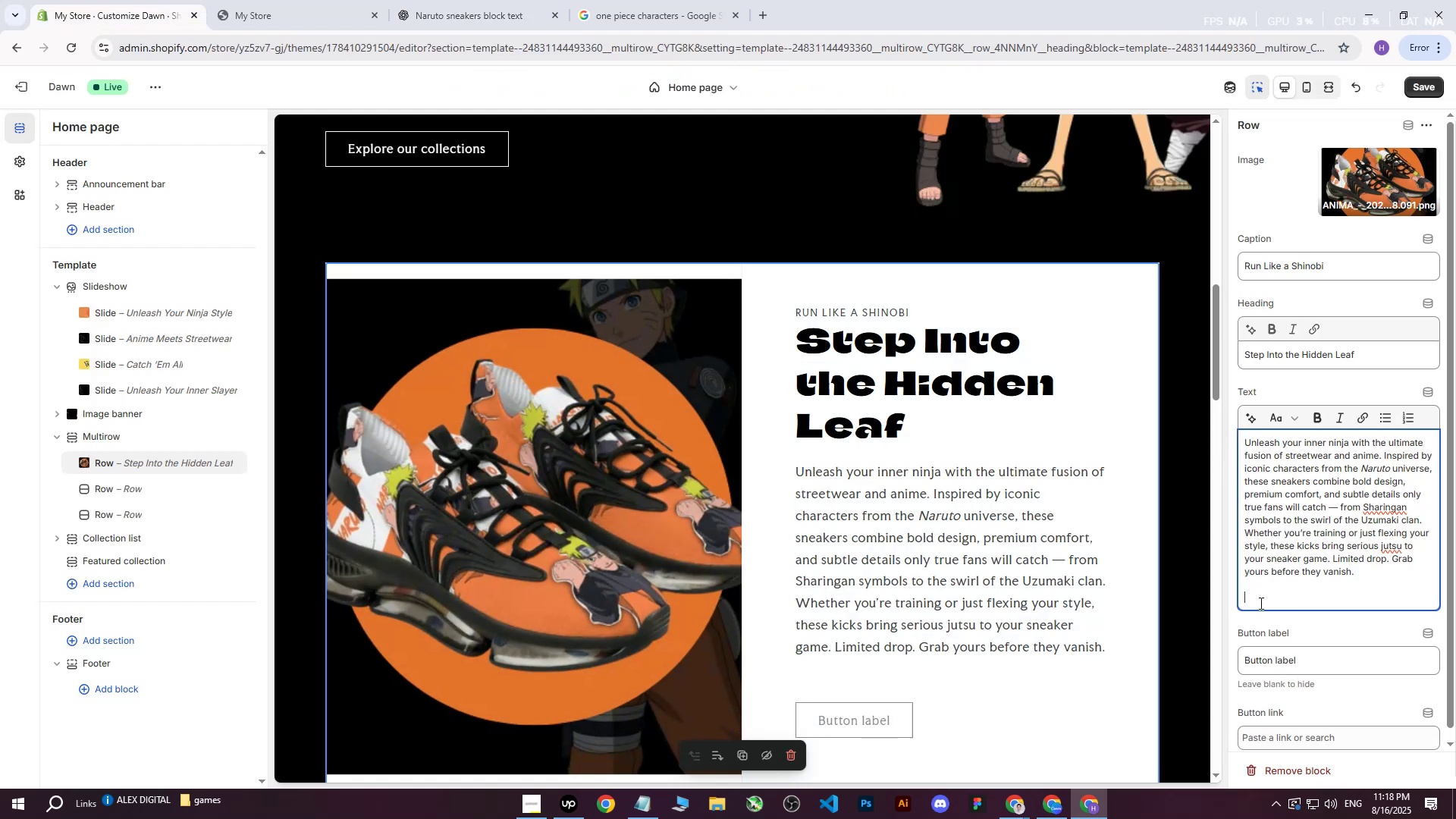 
key(Backspace)
 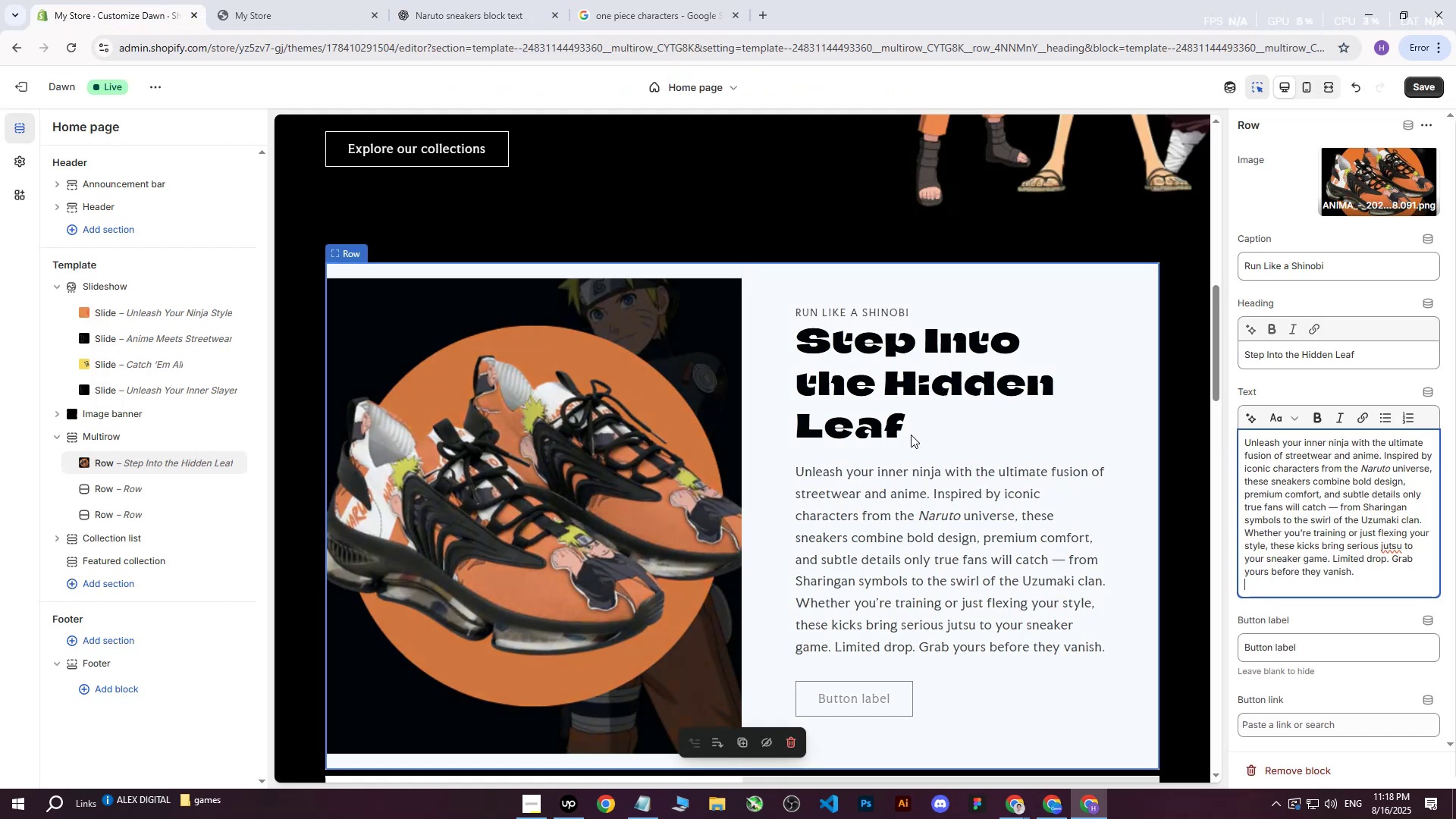 
scroll: coordinate [409, 665], scroll_direction: down, amount: 1.0
 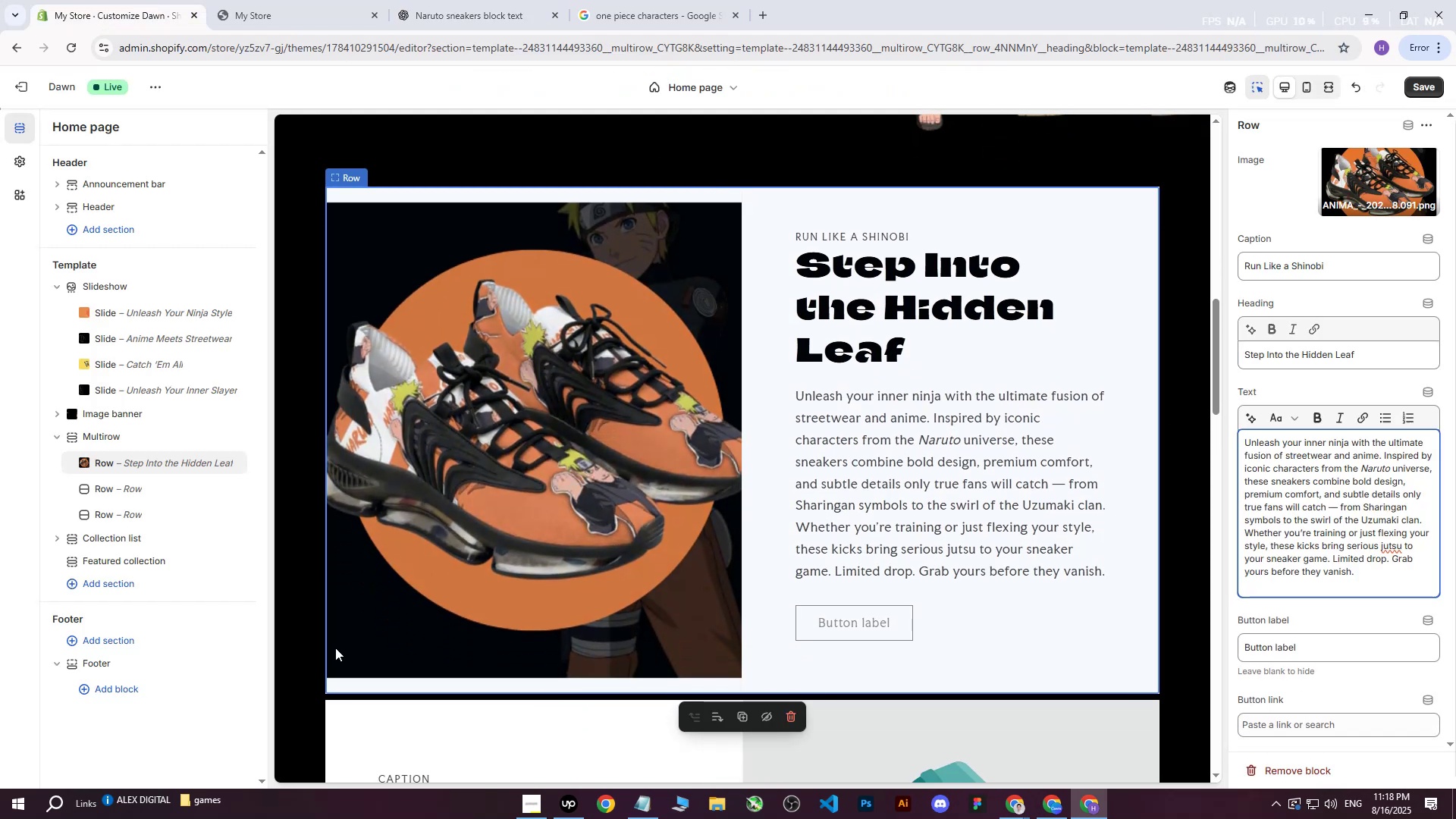 
double_click([461, 756])
 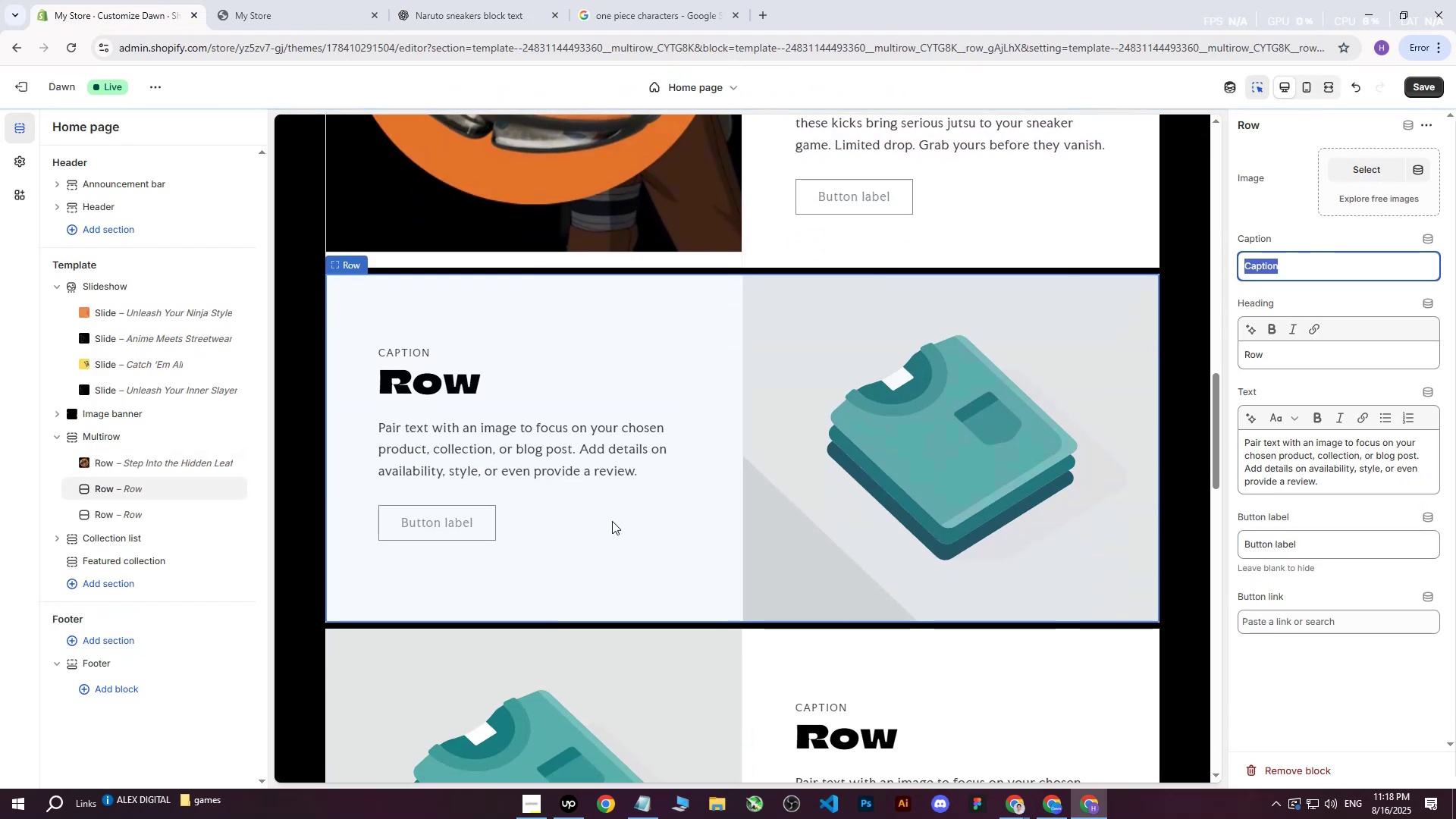 
scroll: coordinate [709, 455], scroll_direction: up, amount: 7.0
 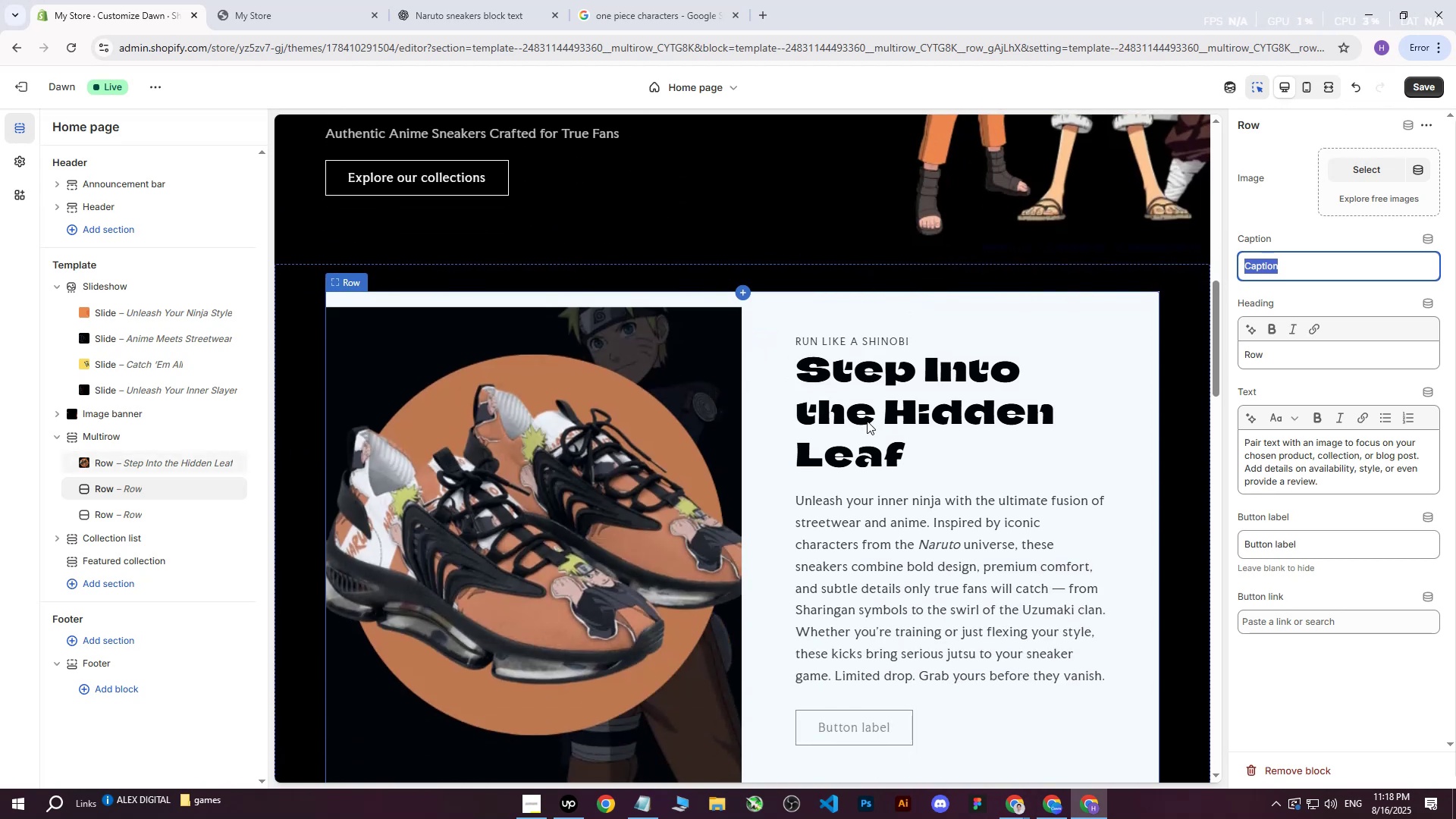 
left_click([1426, 83])
 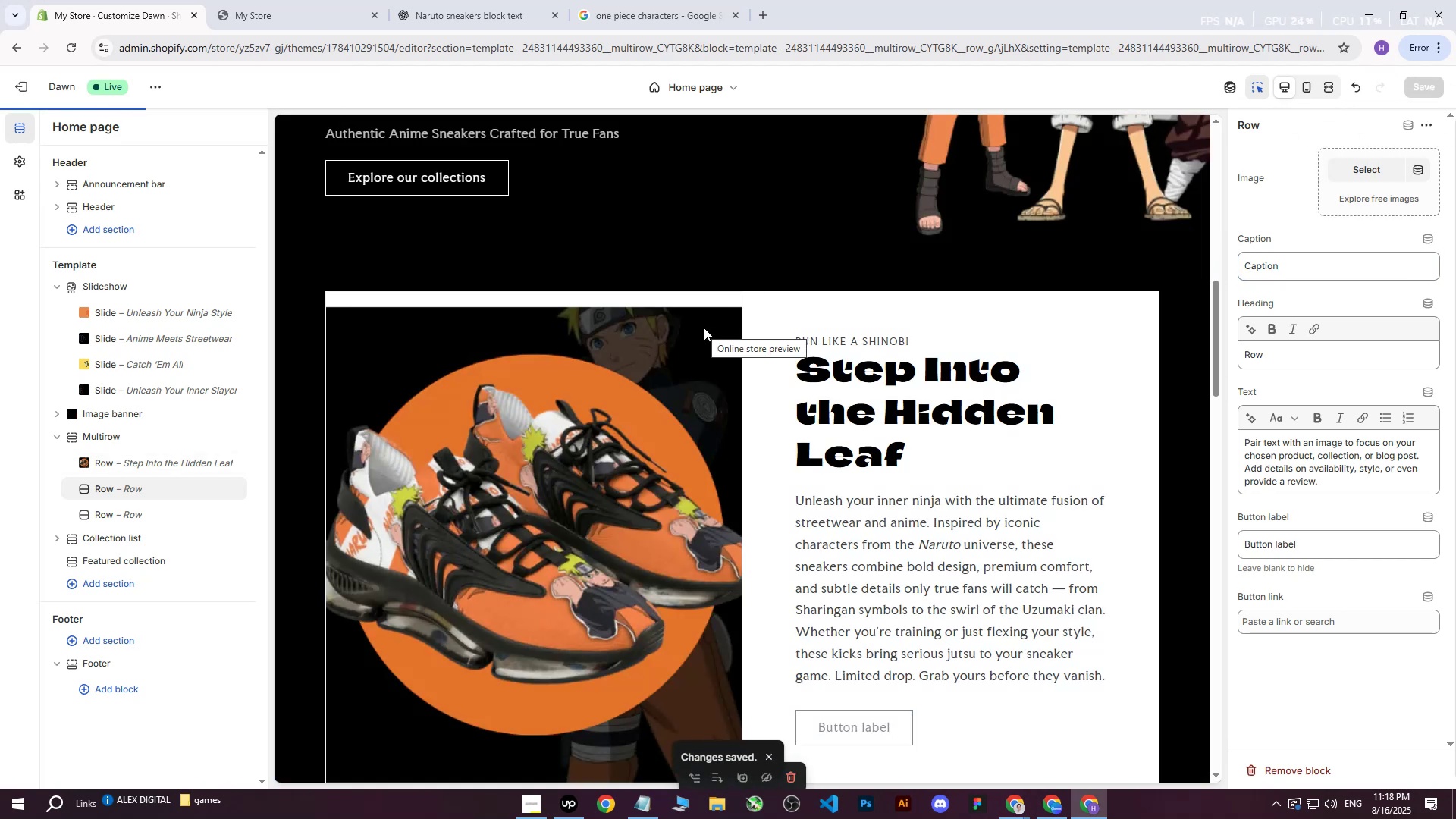 
left_click([306, 0])
 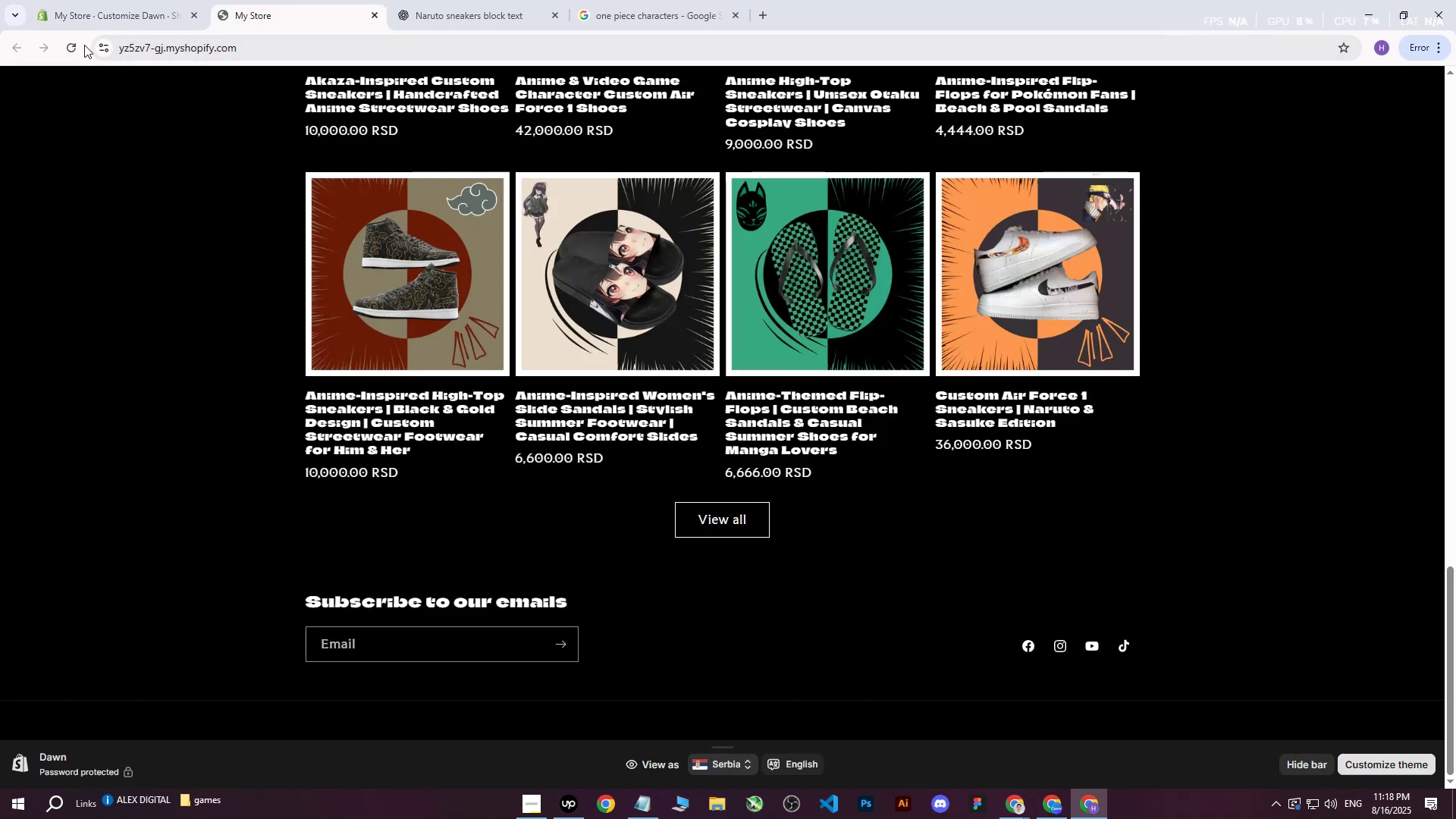 
left_click([83, 45])
 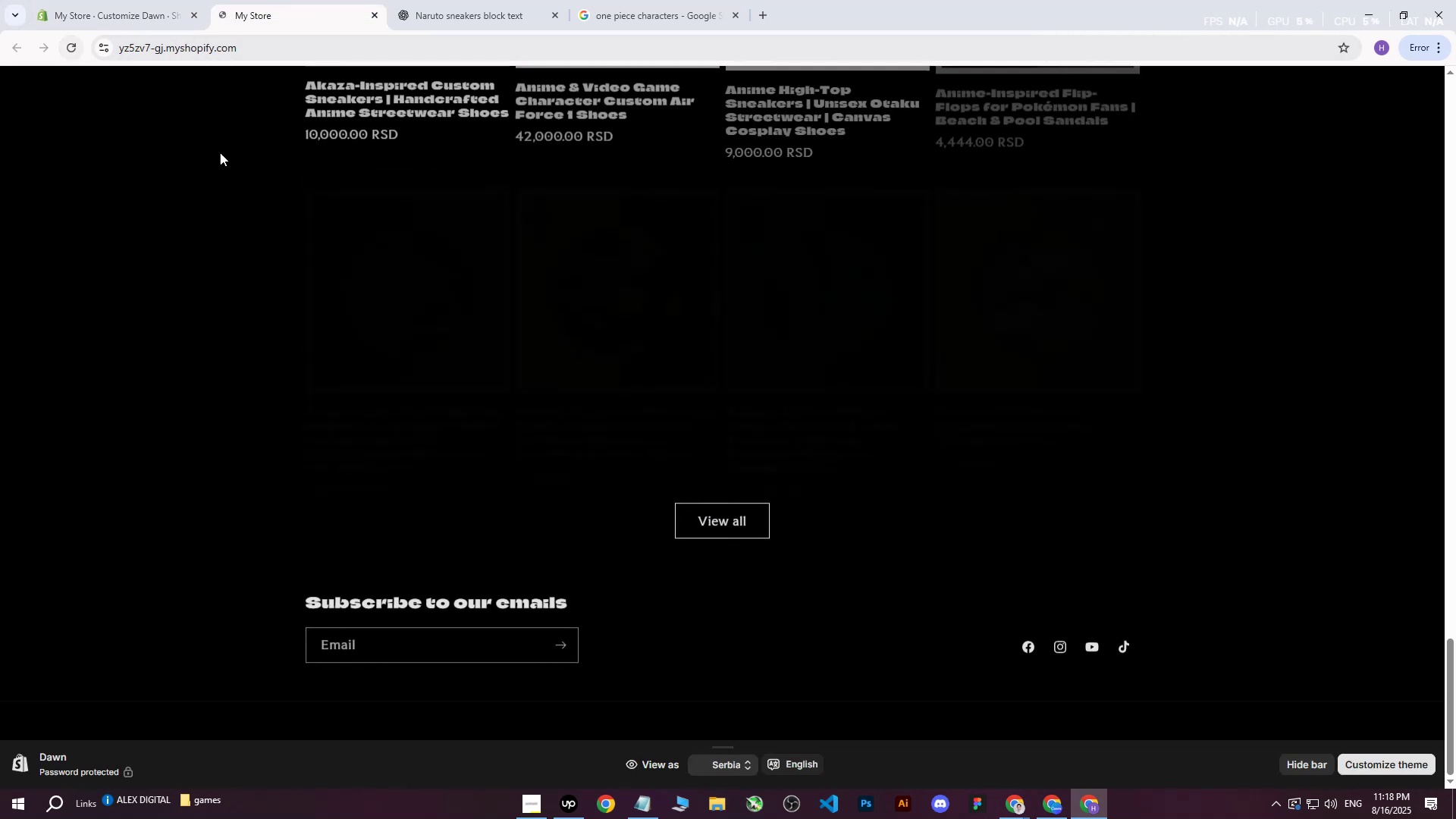 
scroll: coordinate [653, 398], scroll_direction: up, amount: 28.0
 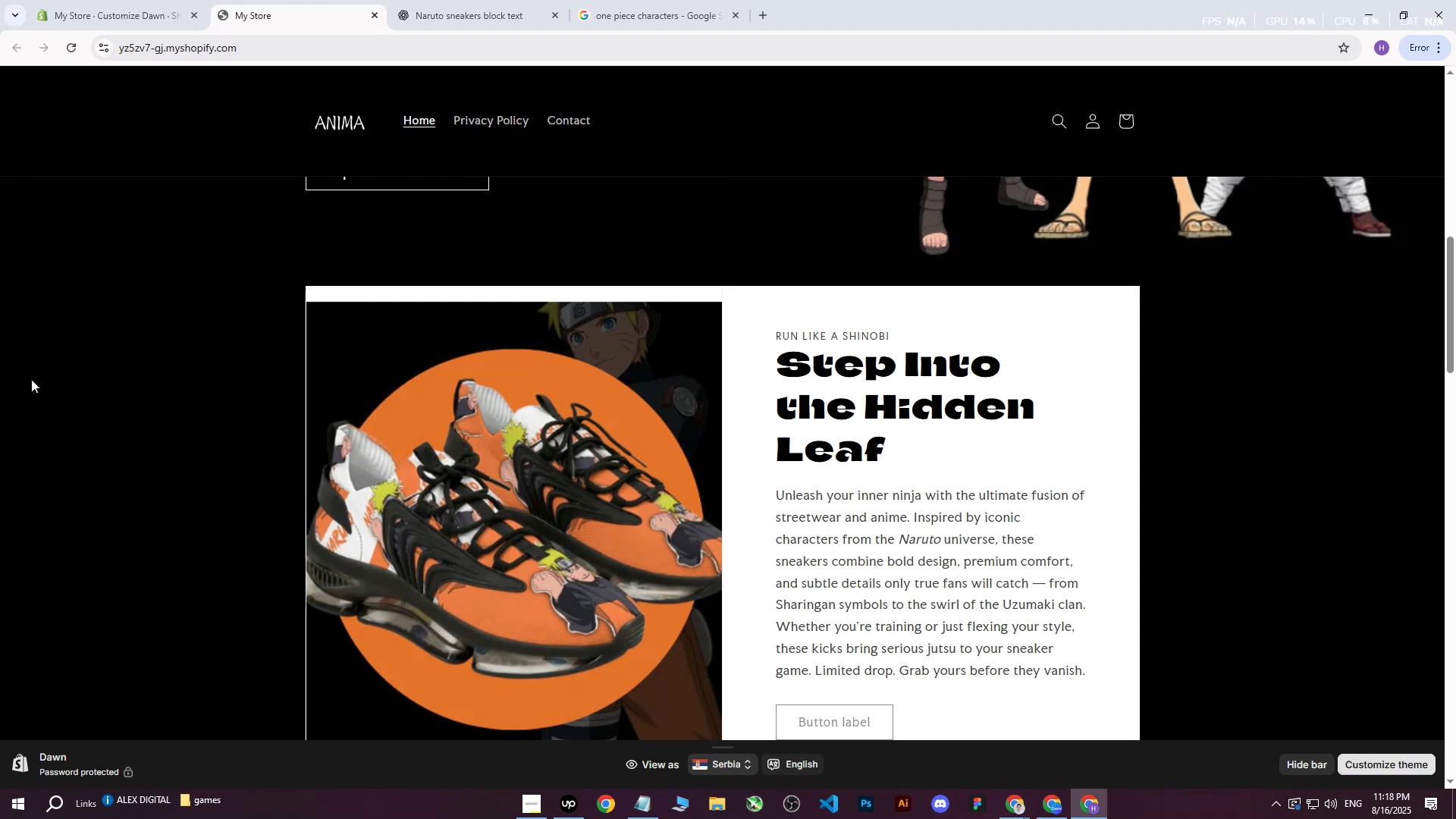 
scroll: coordinate [86, 375], scroll_direction: down, amount: 1.0
 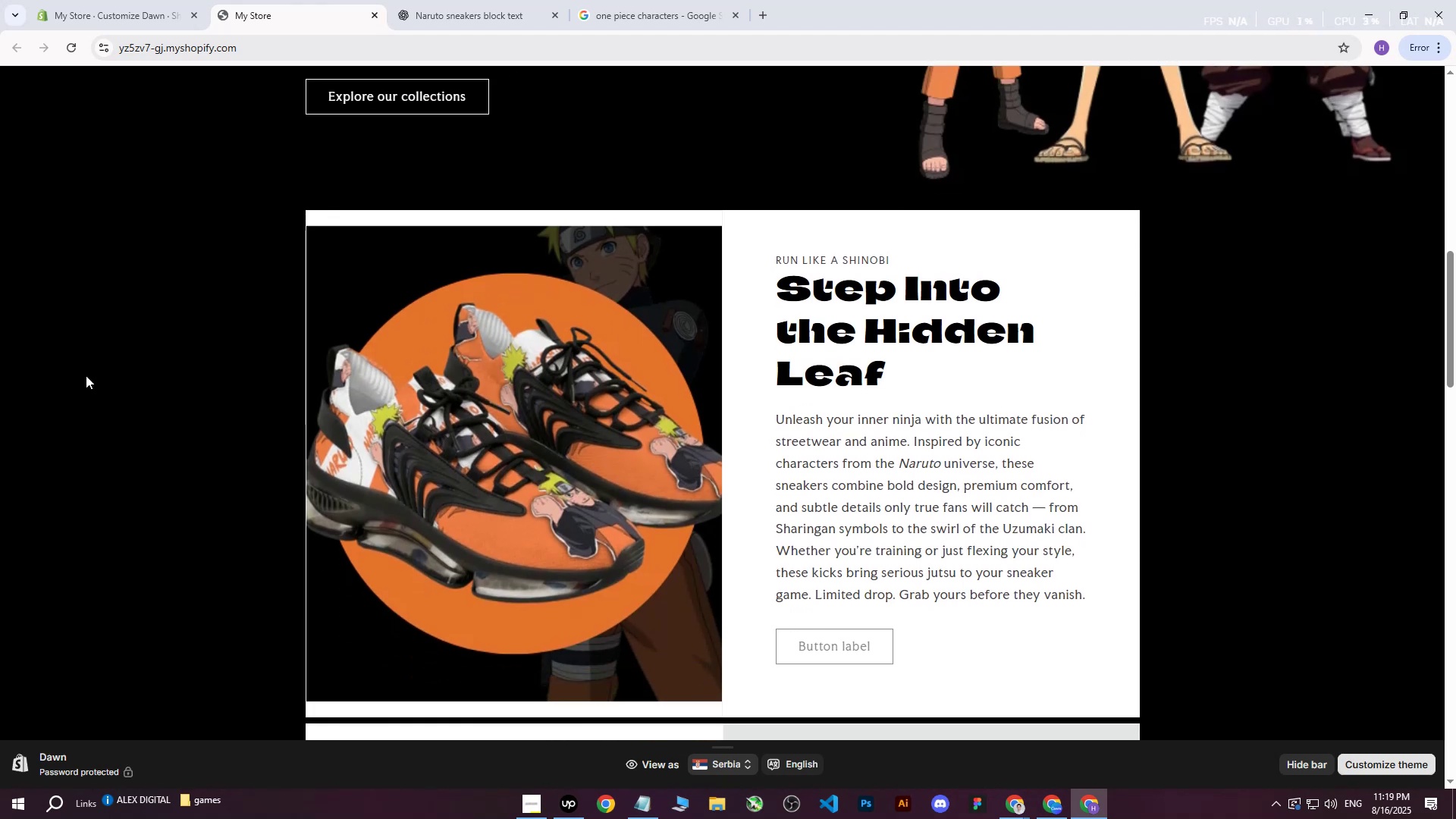 
left_click([1045, 818])
 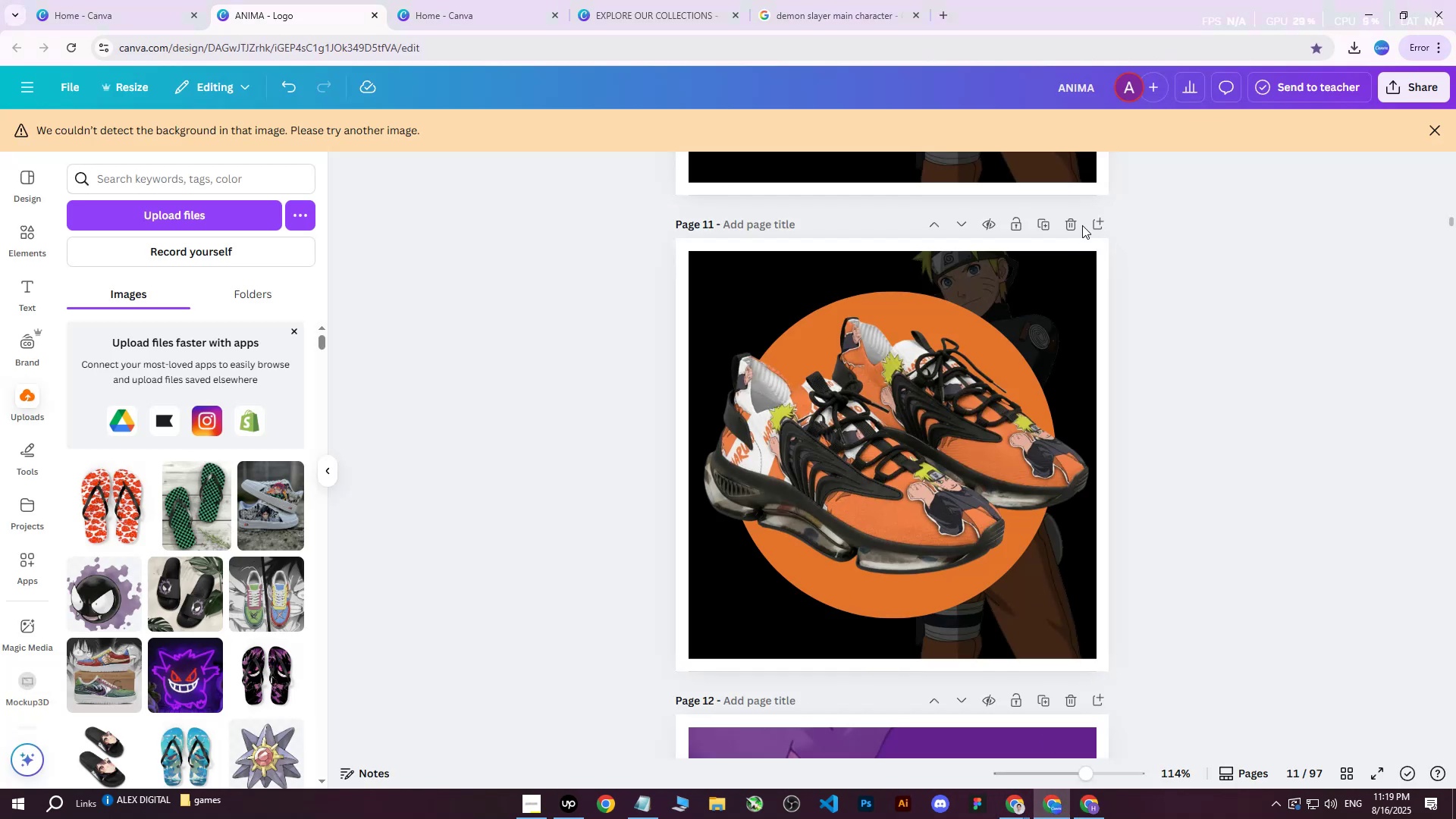 
scroll: coordinate [1092, 438], scroll_direction: up, amount: 1.0
 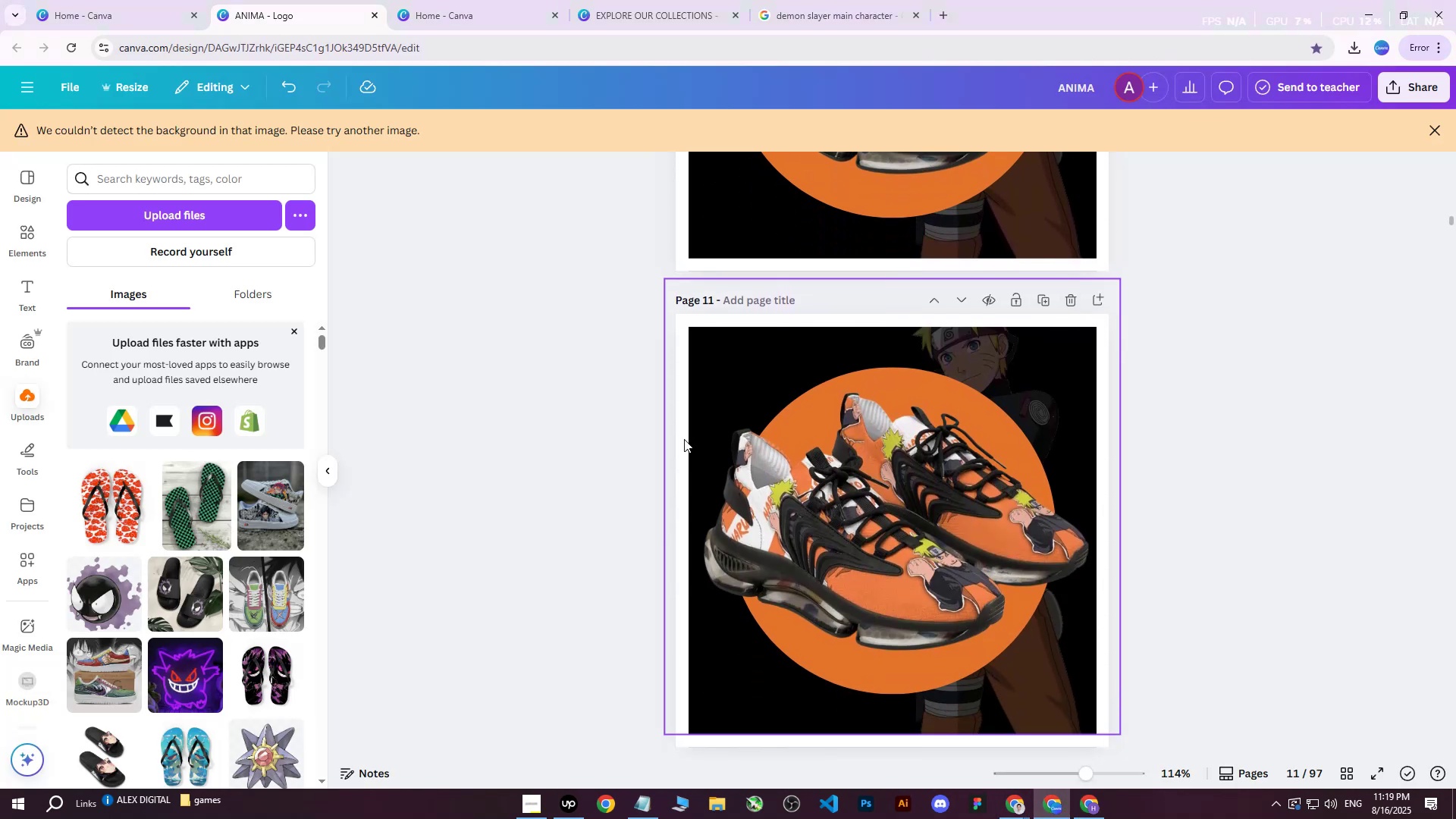 
left_click([684, 439])
 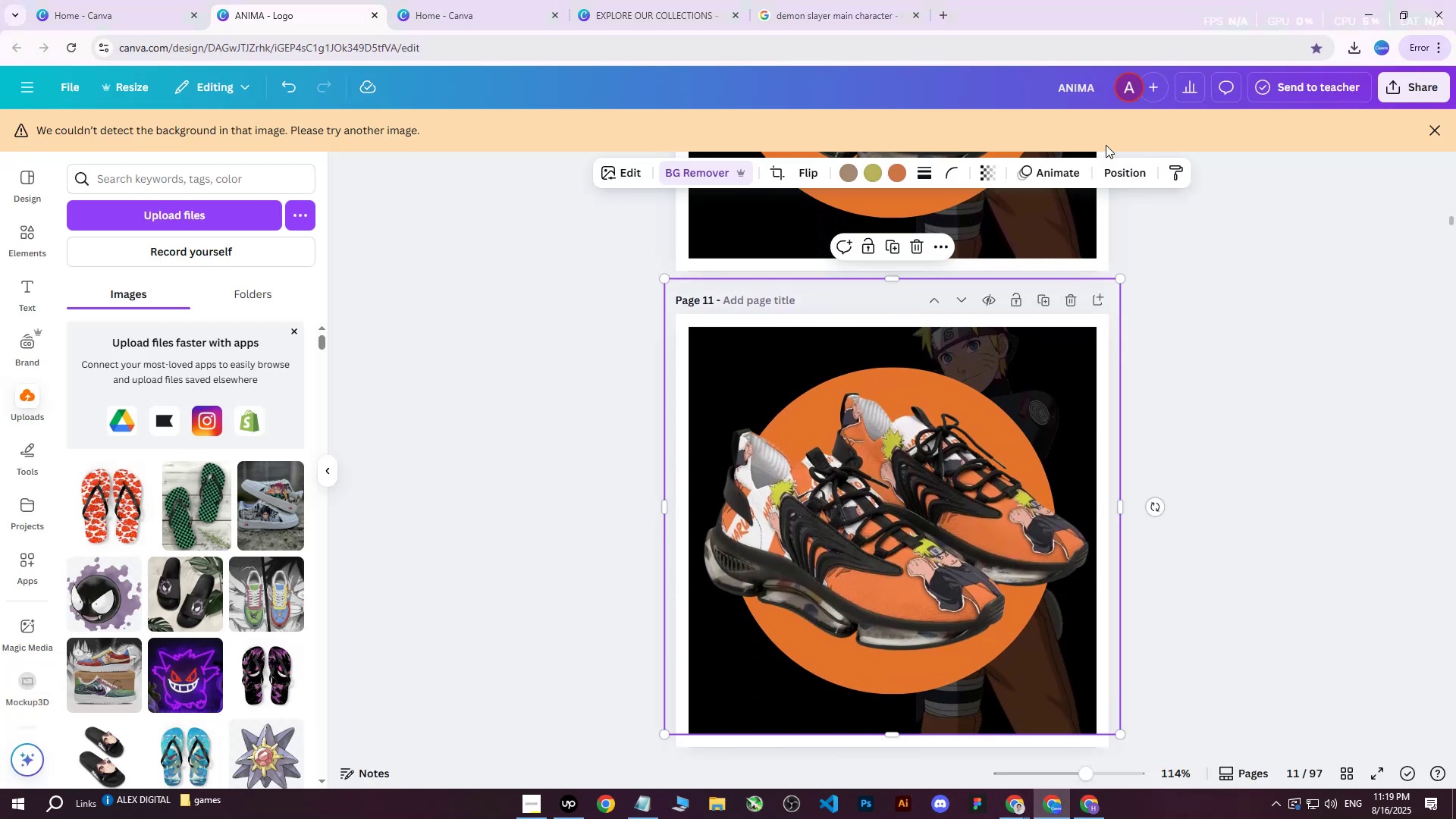 
left_click([1113, 165])
 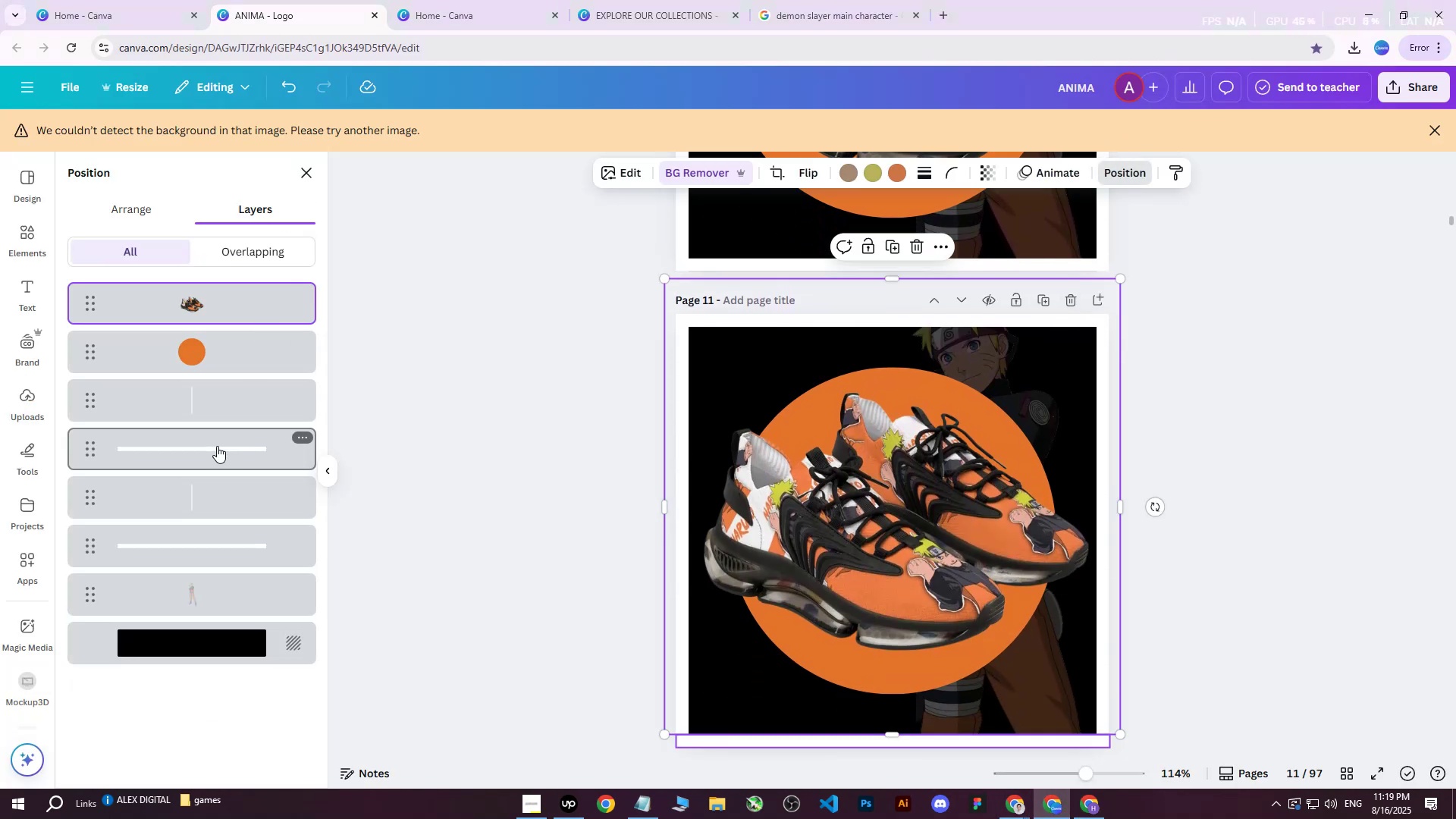 
double_click([202, 386])
 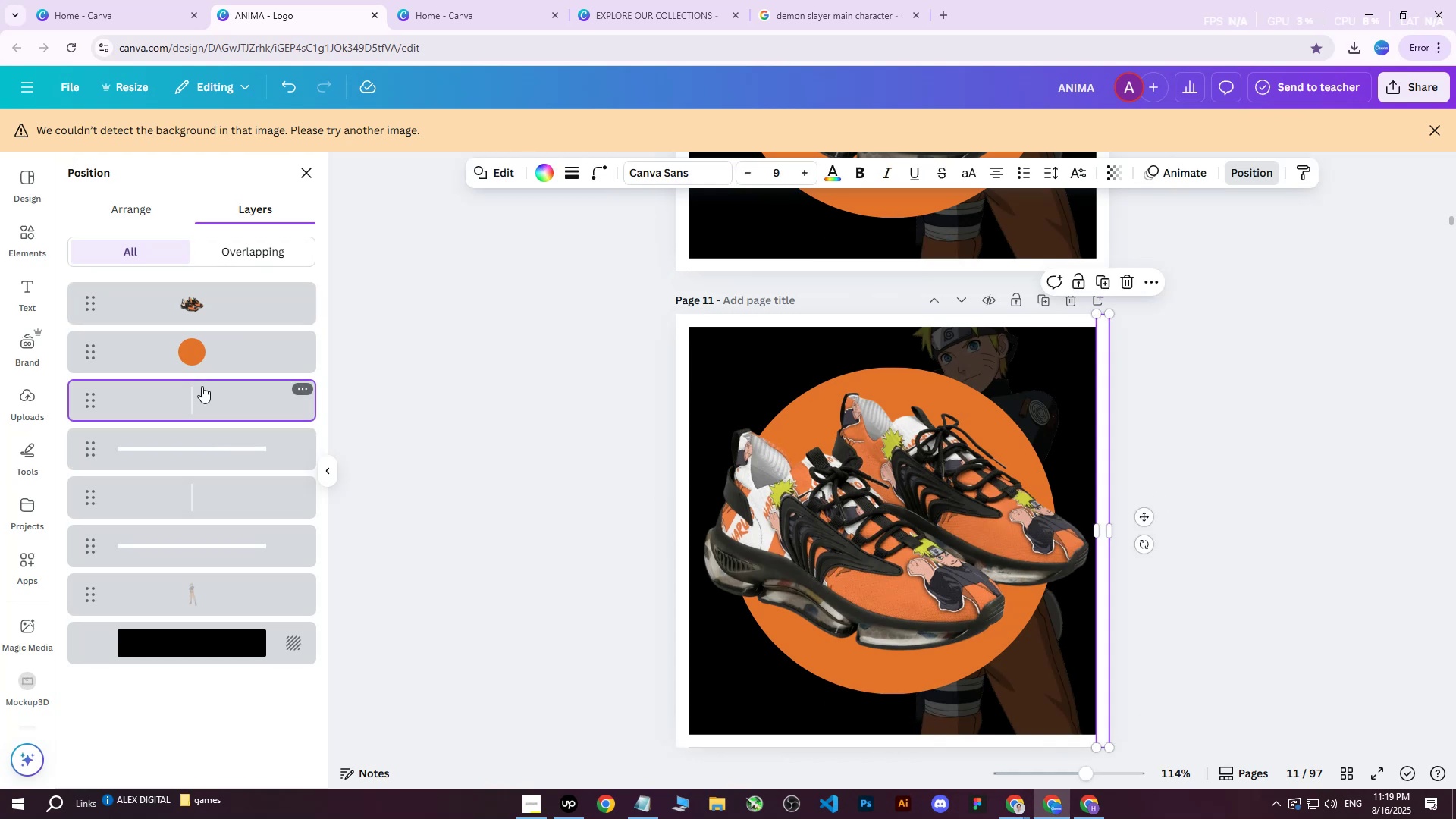 
key(Delete)
 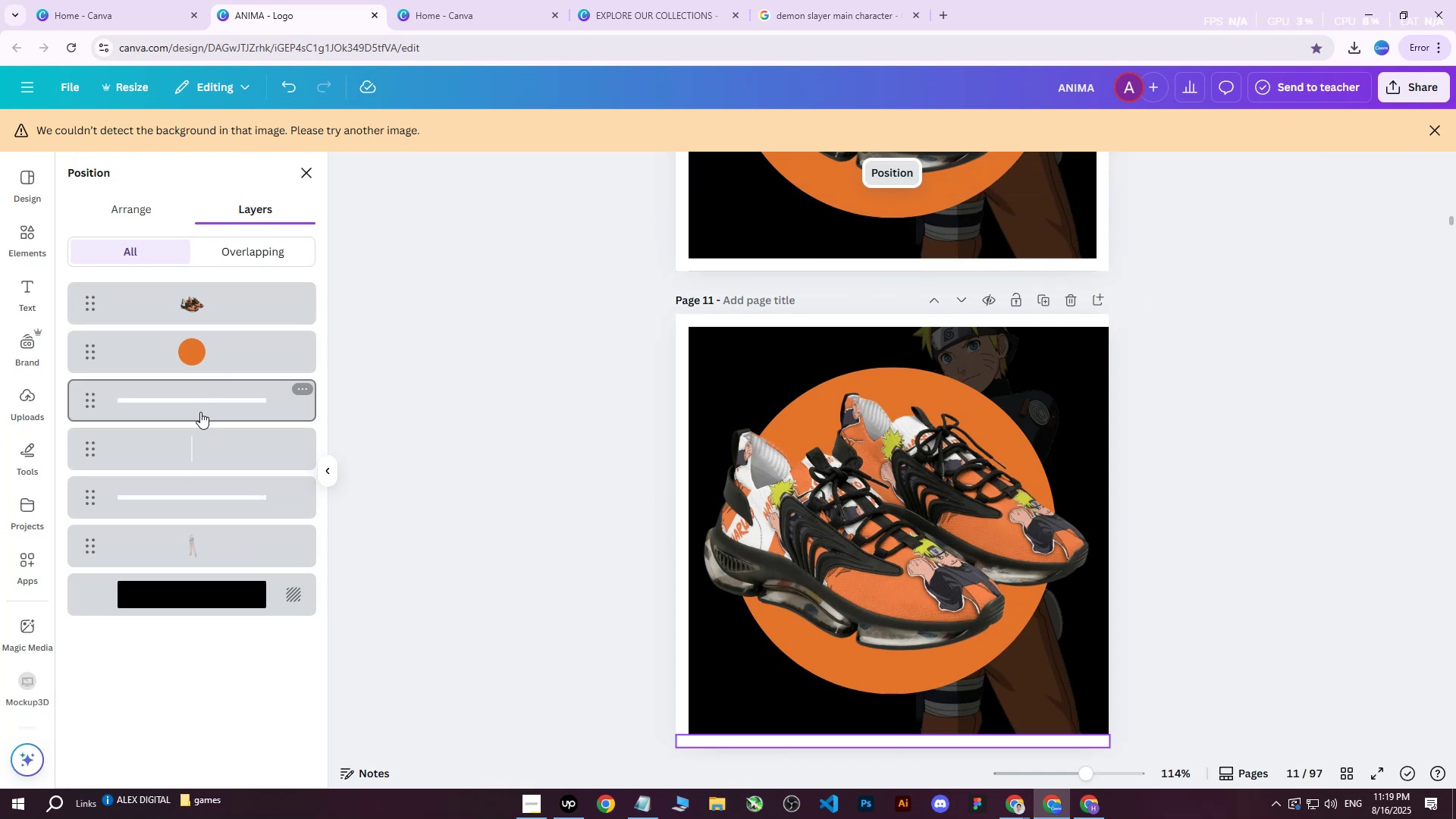 
left_click([199, 413])
 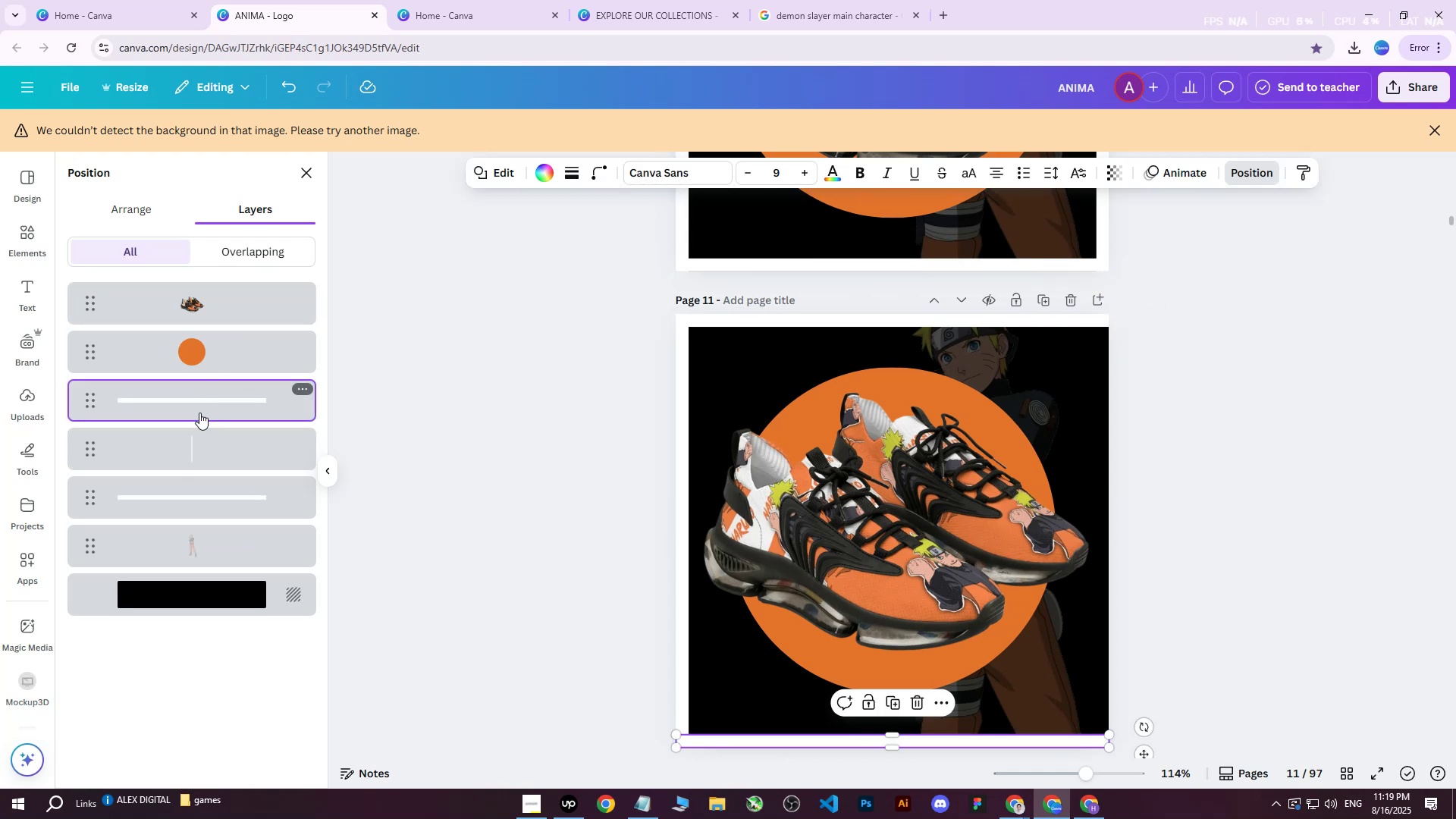 
key(Delete)
 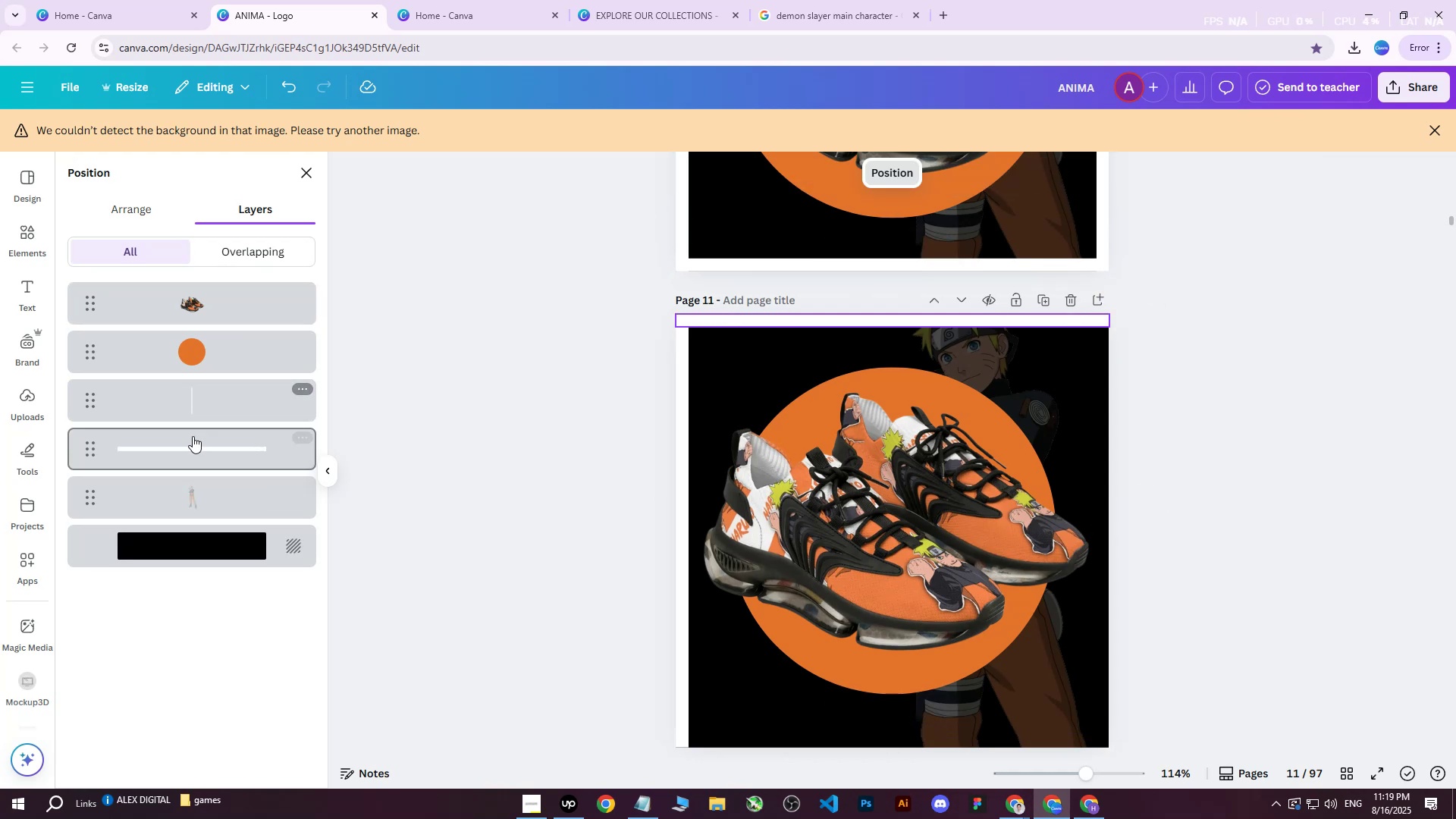 
left_click([191, 439])
 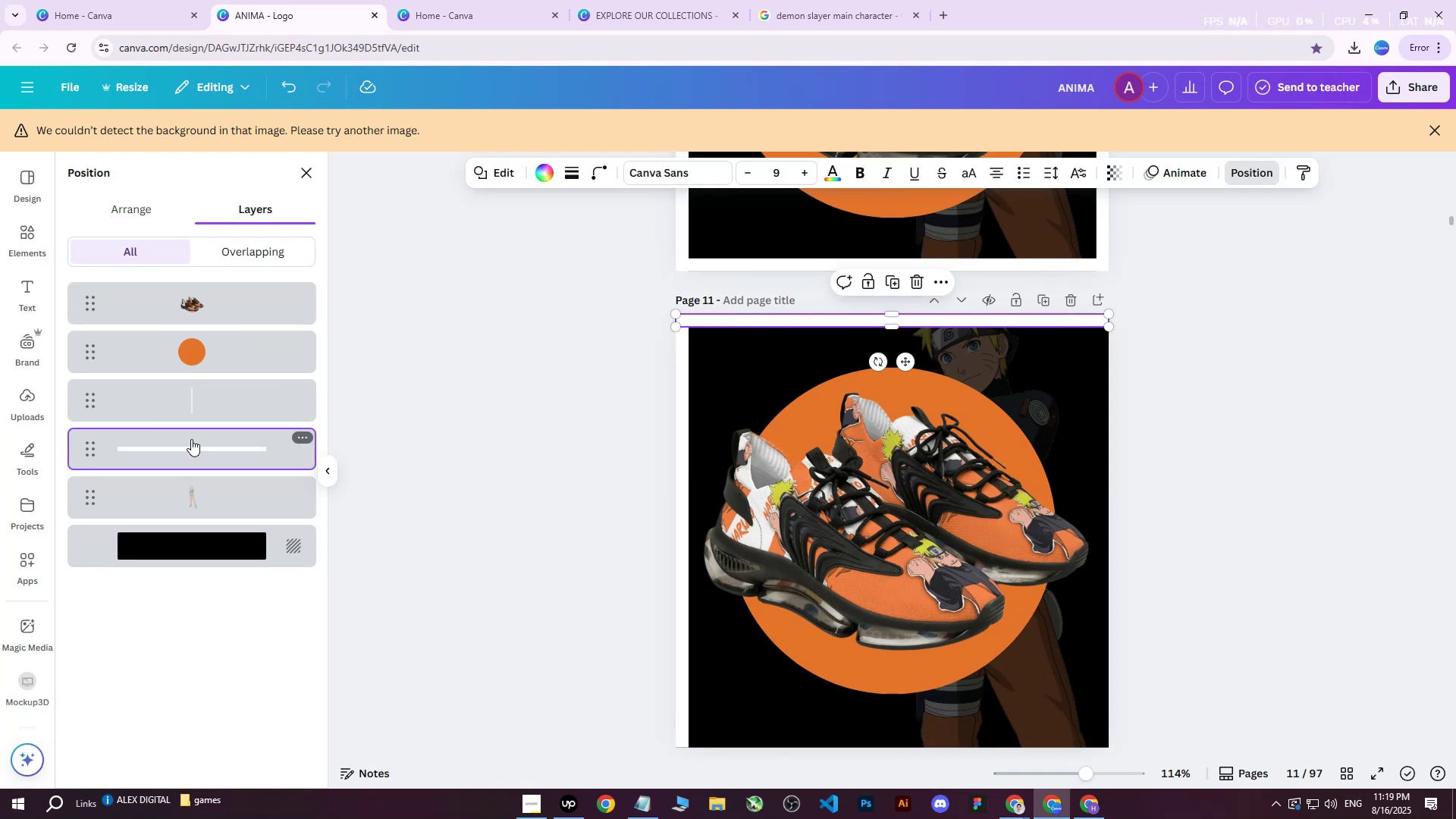 
key(Delete)
 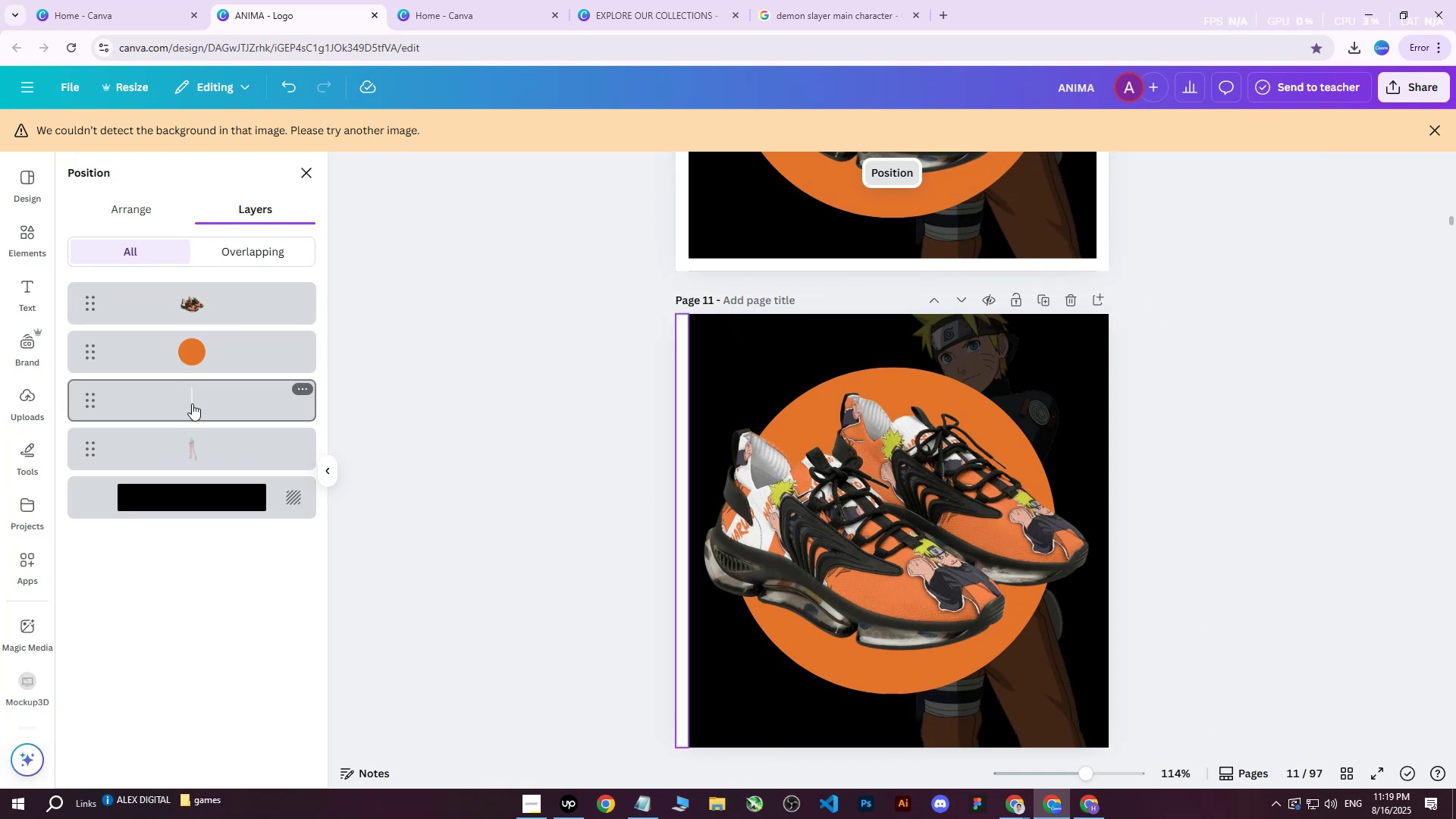 
left_click([192, 403])
 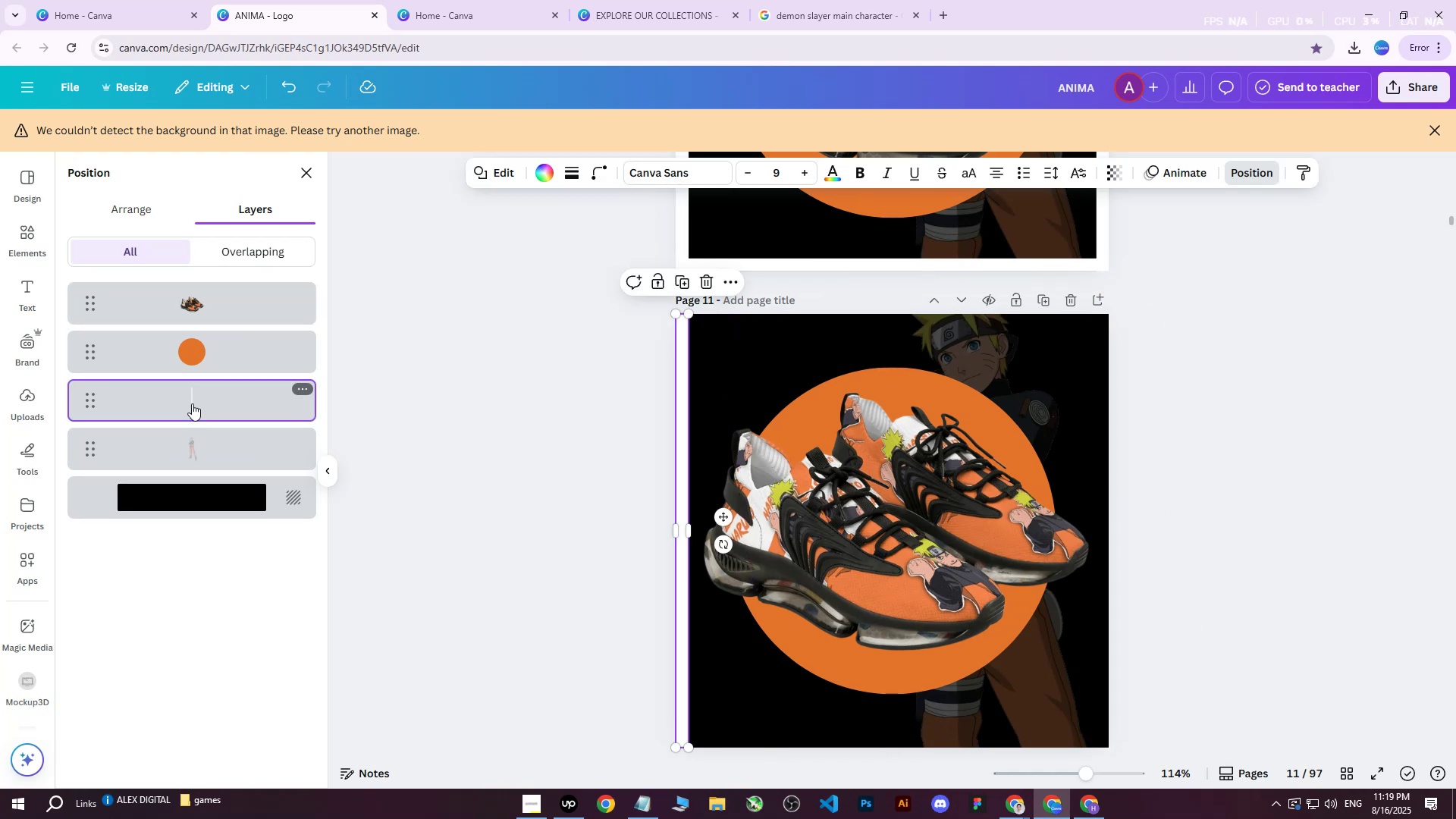 
key(Delete)
 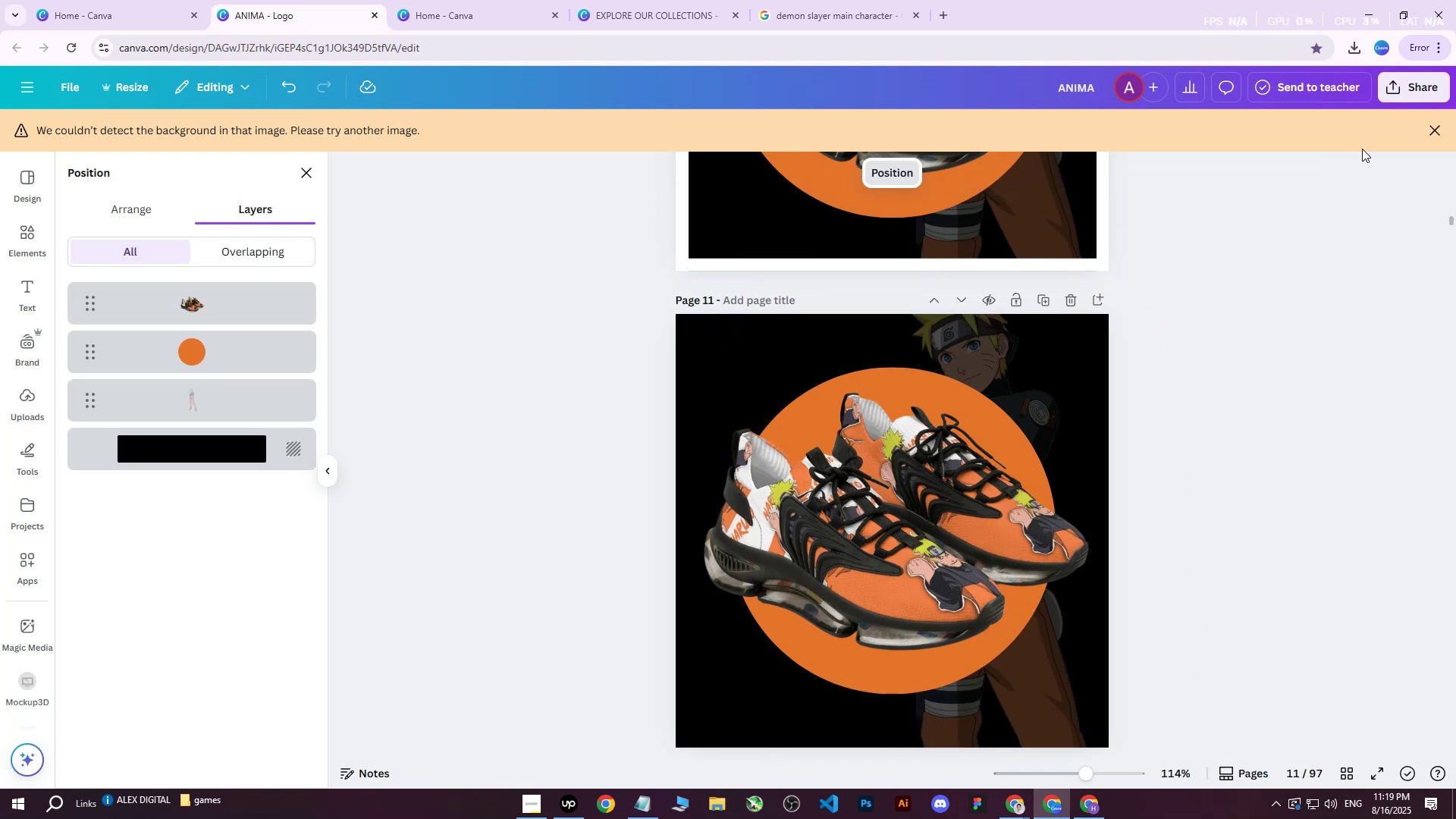 
left_click([1409, 101])
 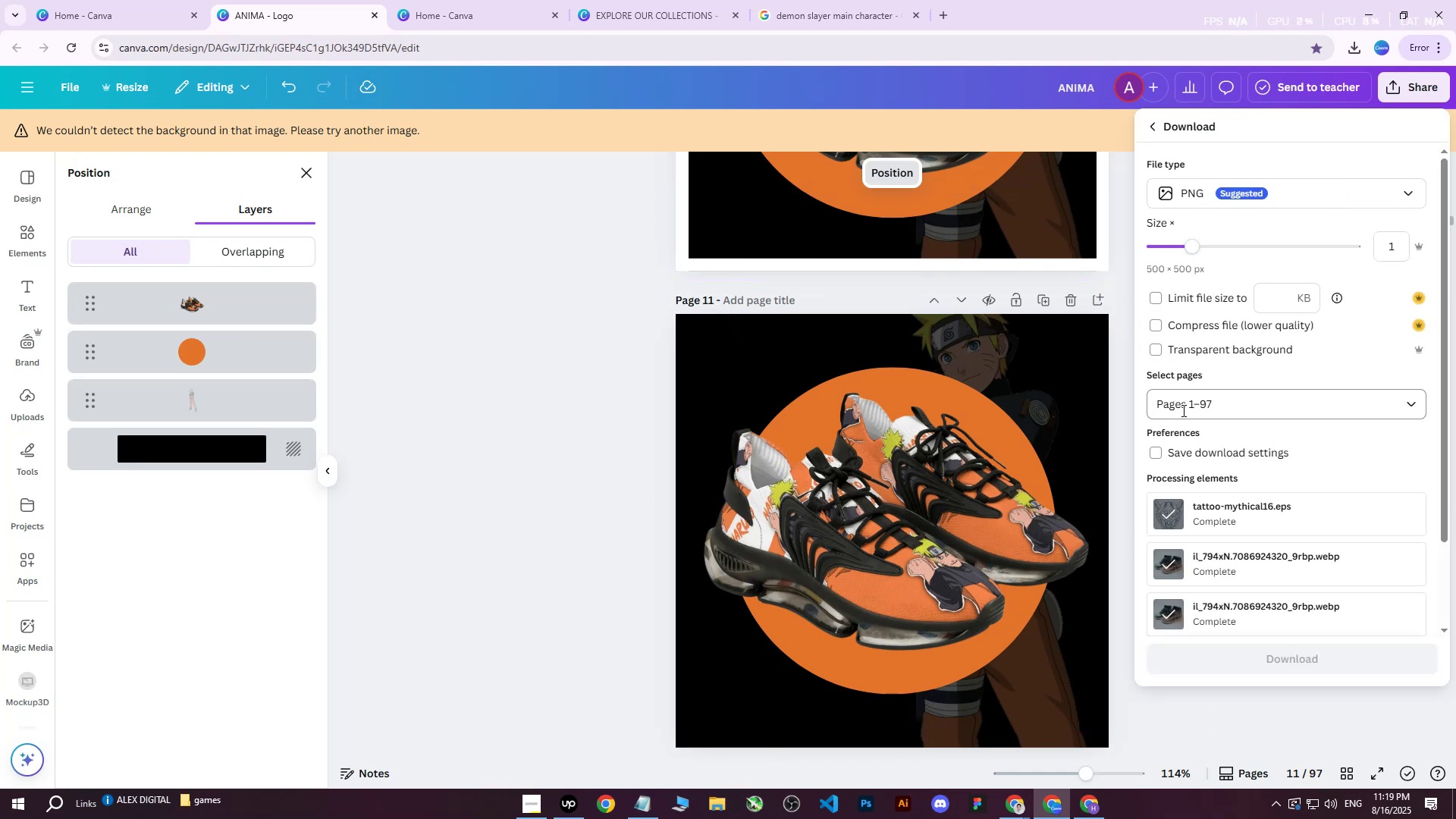 
double_click([1194, 403])
 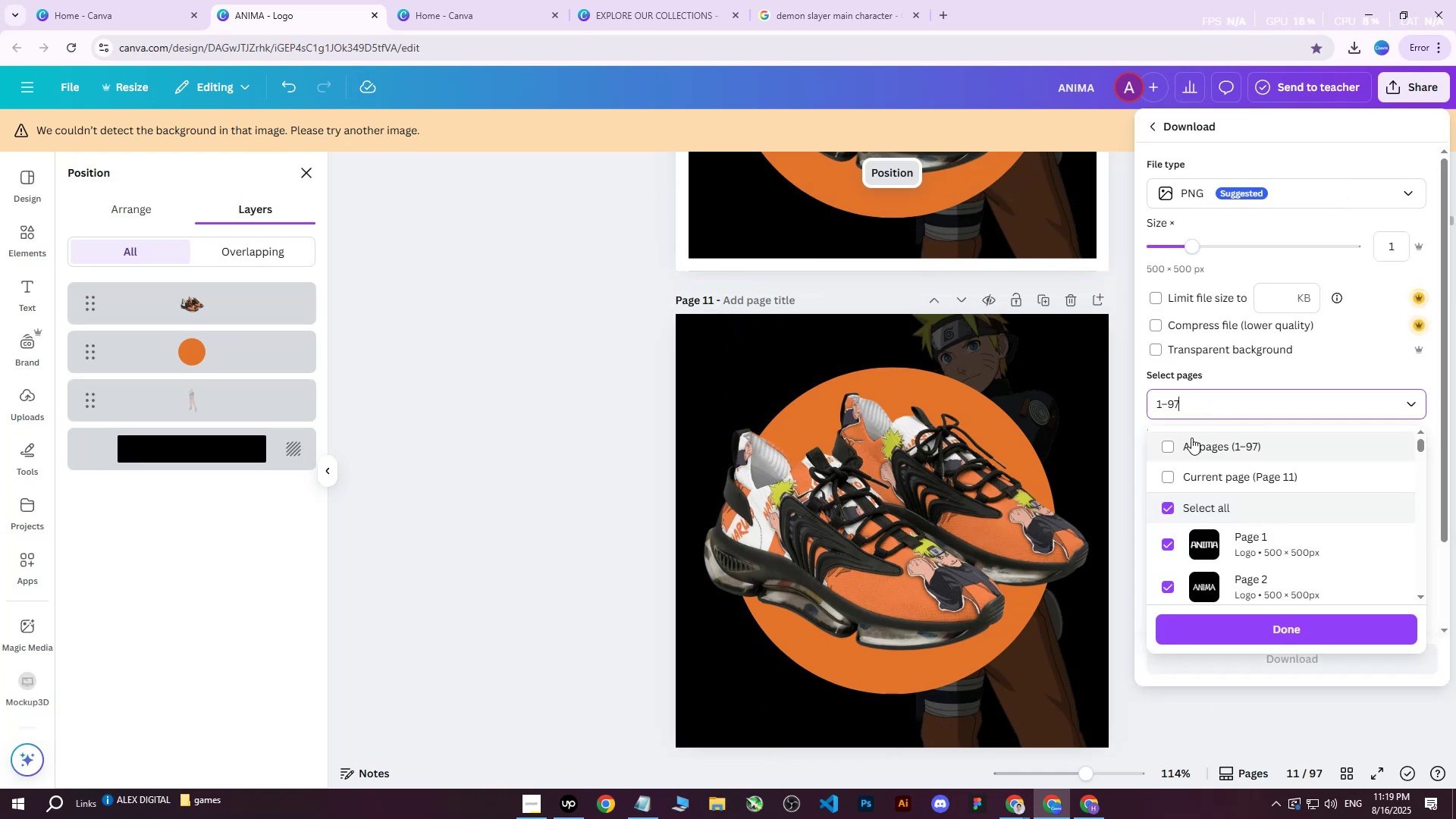 
triple_click([1191, 438])
 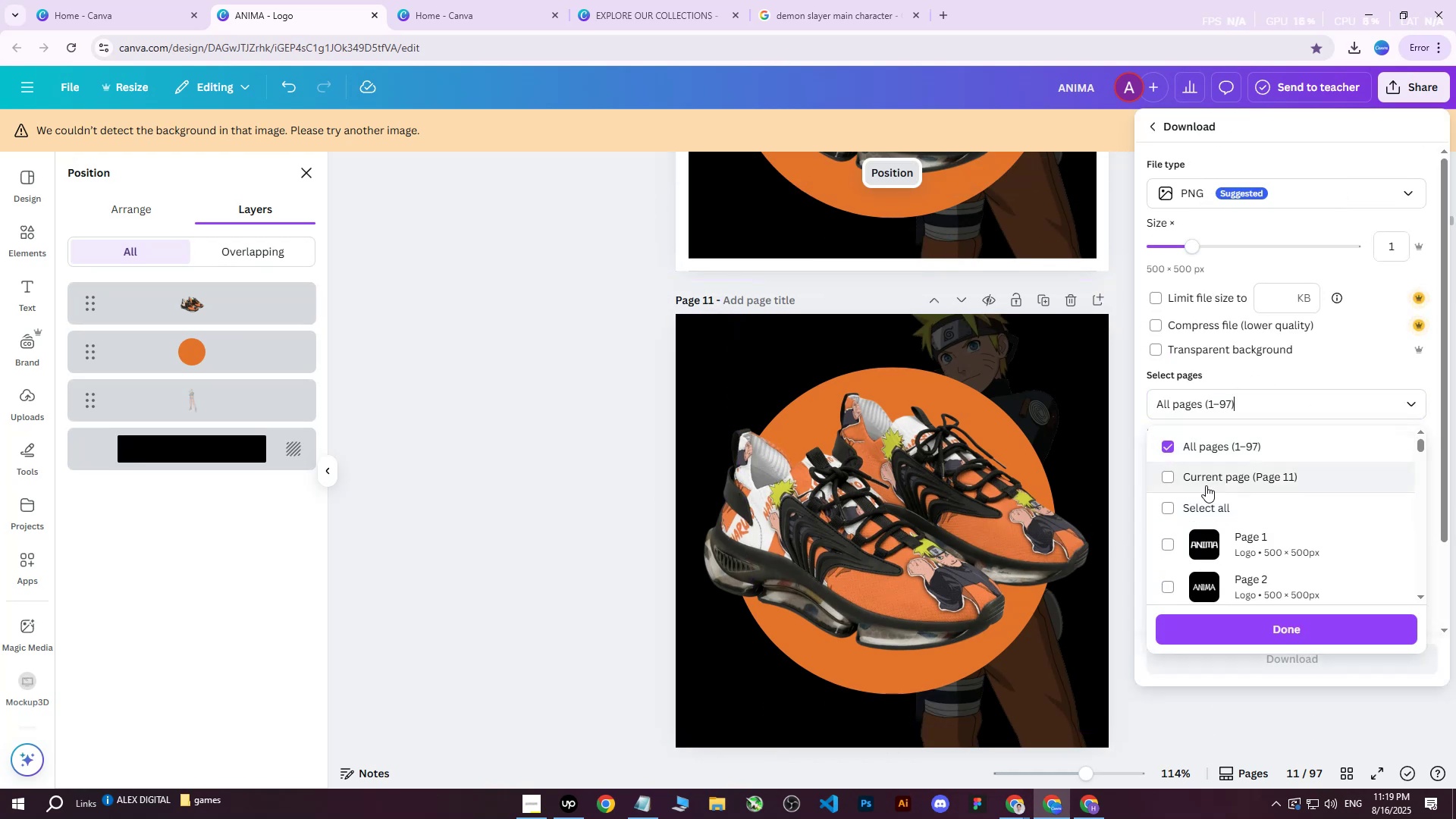 
triple_click([1206, 486])
 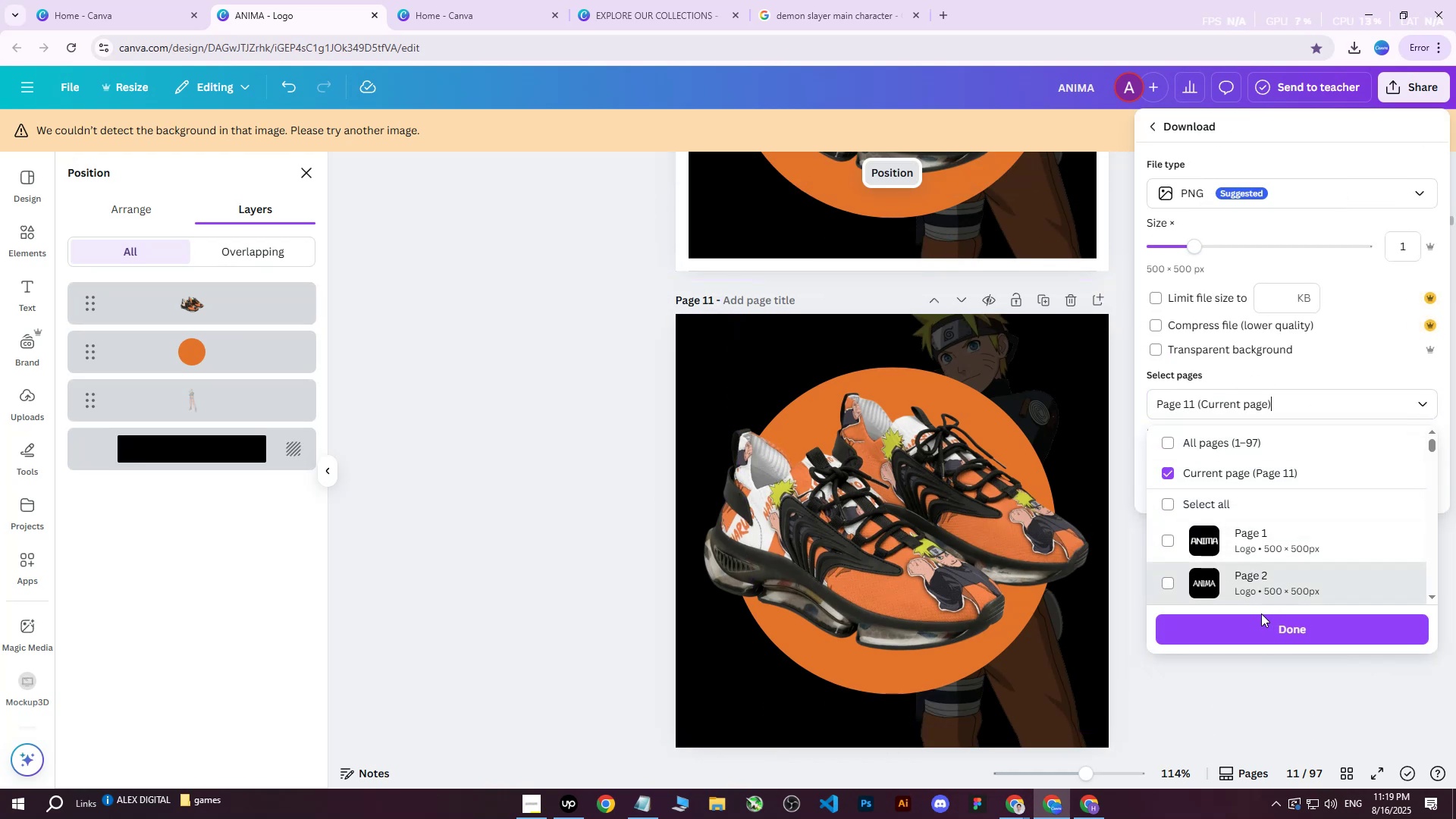 
triple_click([1260, 616])
 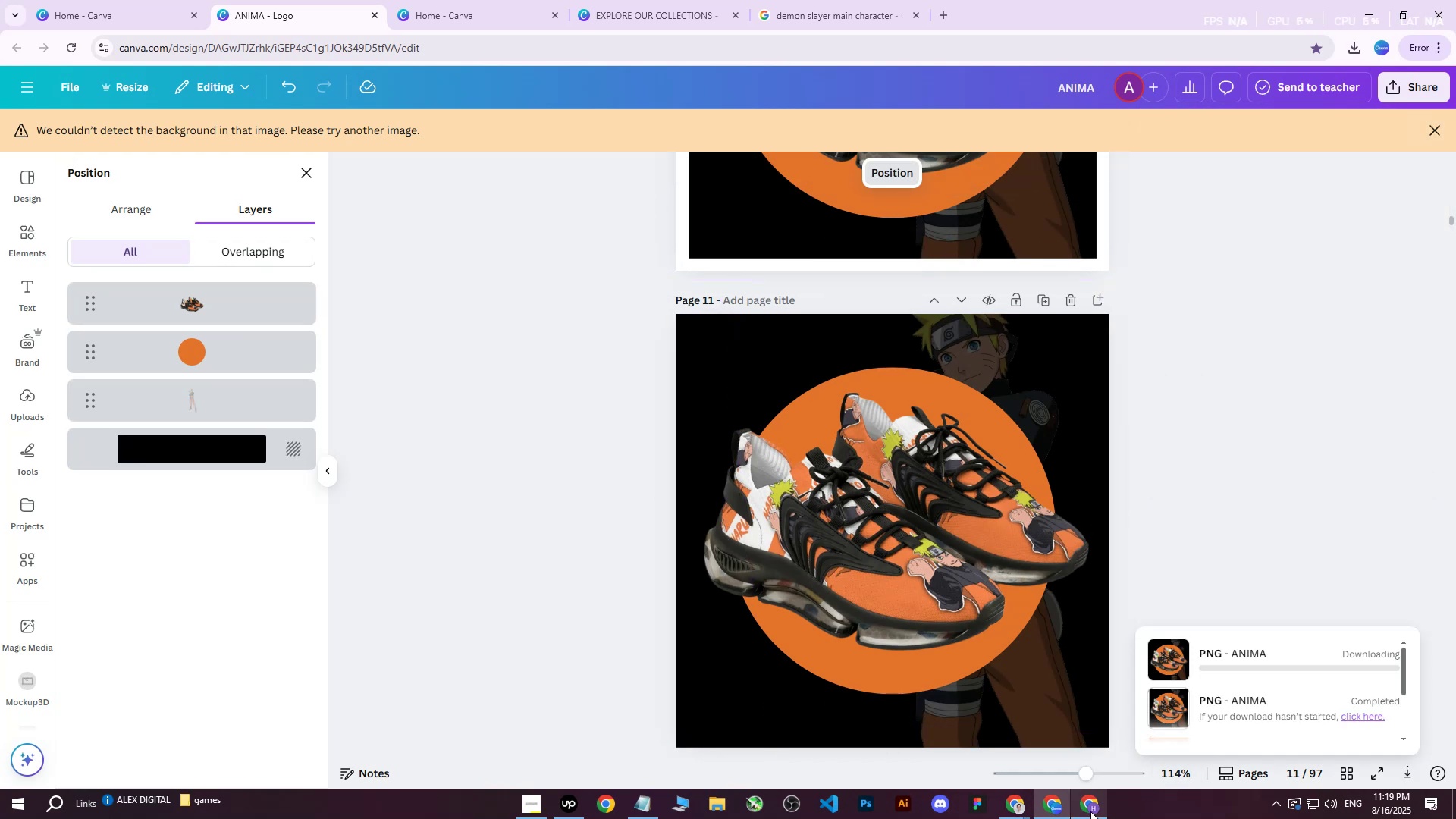 
left_click([1090, 812])
 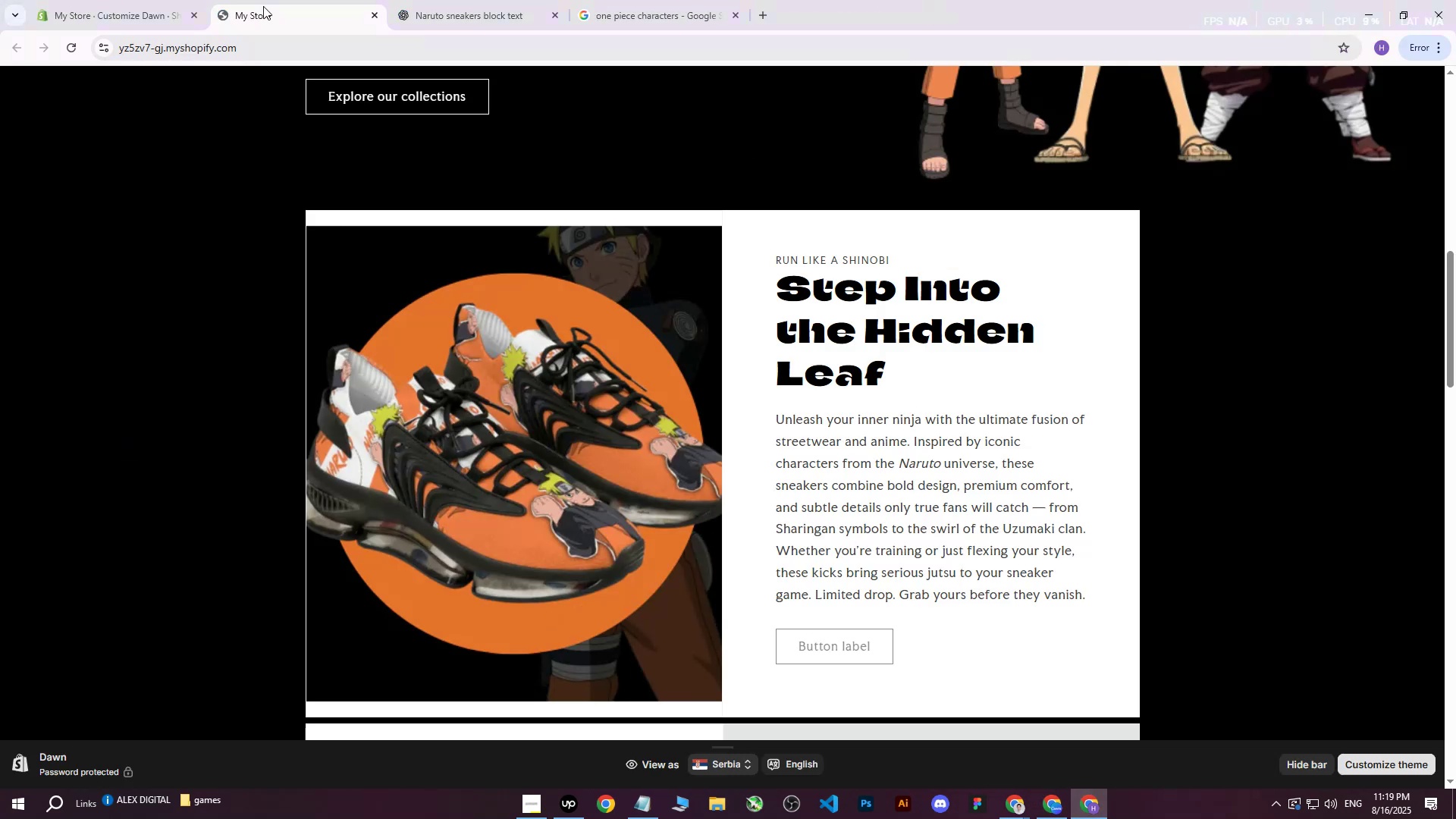 
left_click([136, 0])
 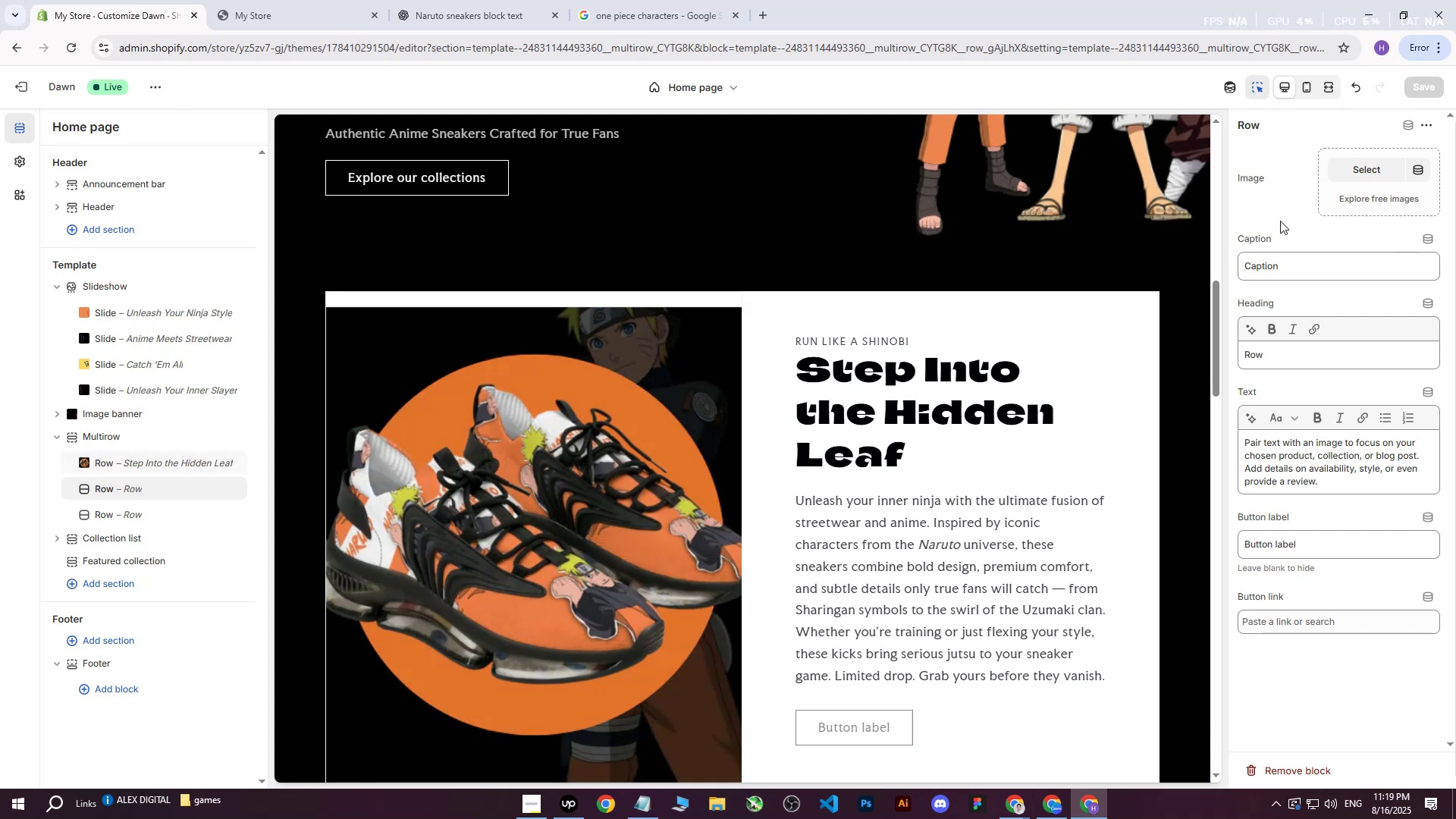 
scroll: coordinate [544, 453], scroll_direction: up, amount: 2.0
 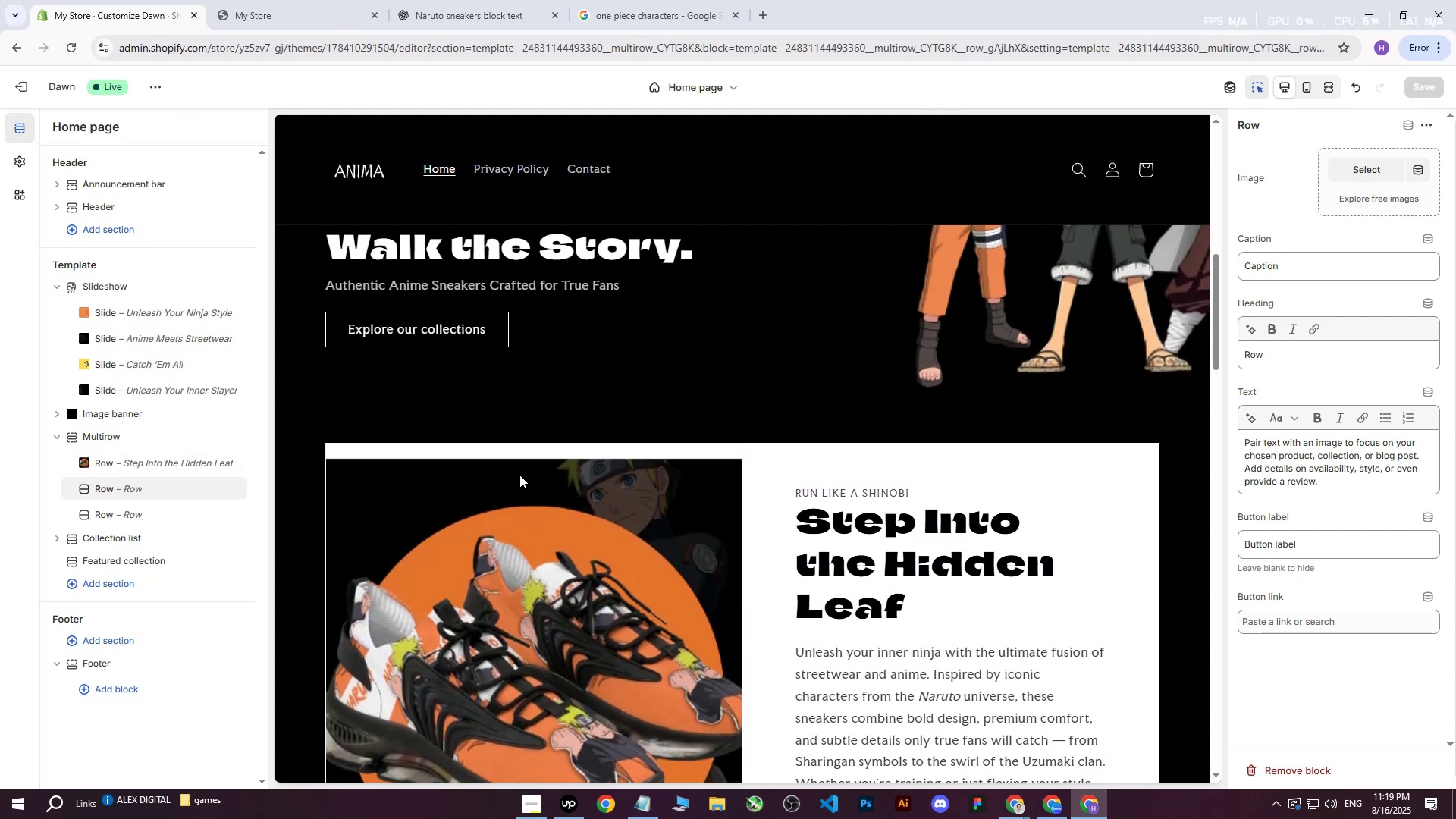 
left_click([519, 475])
 